 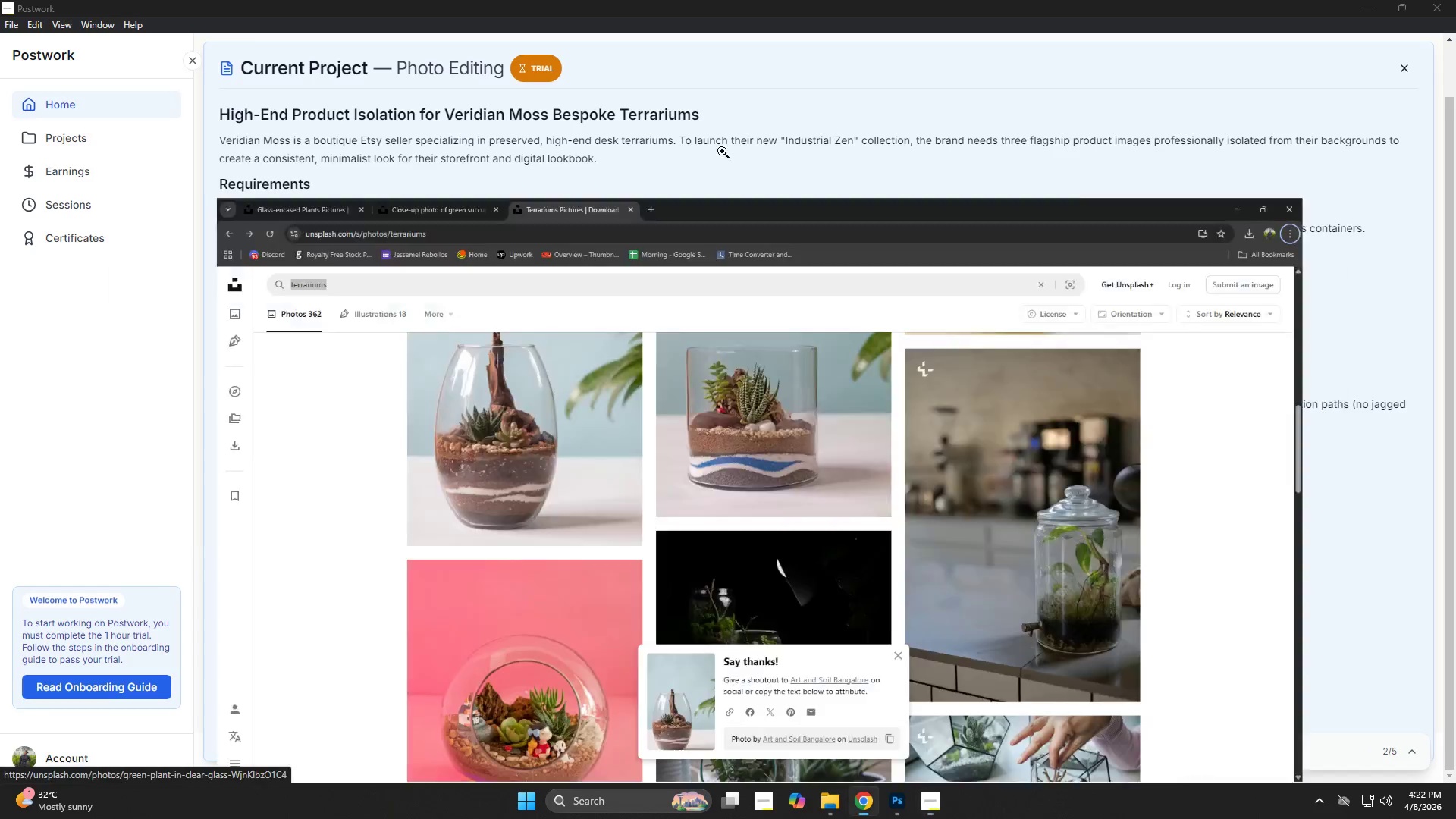 
left_click([324, 0])
 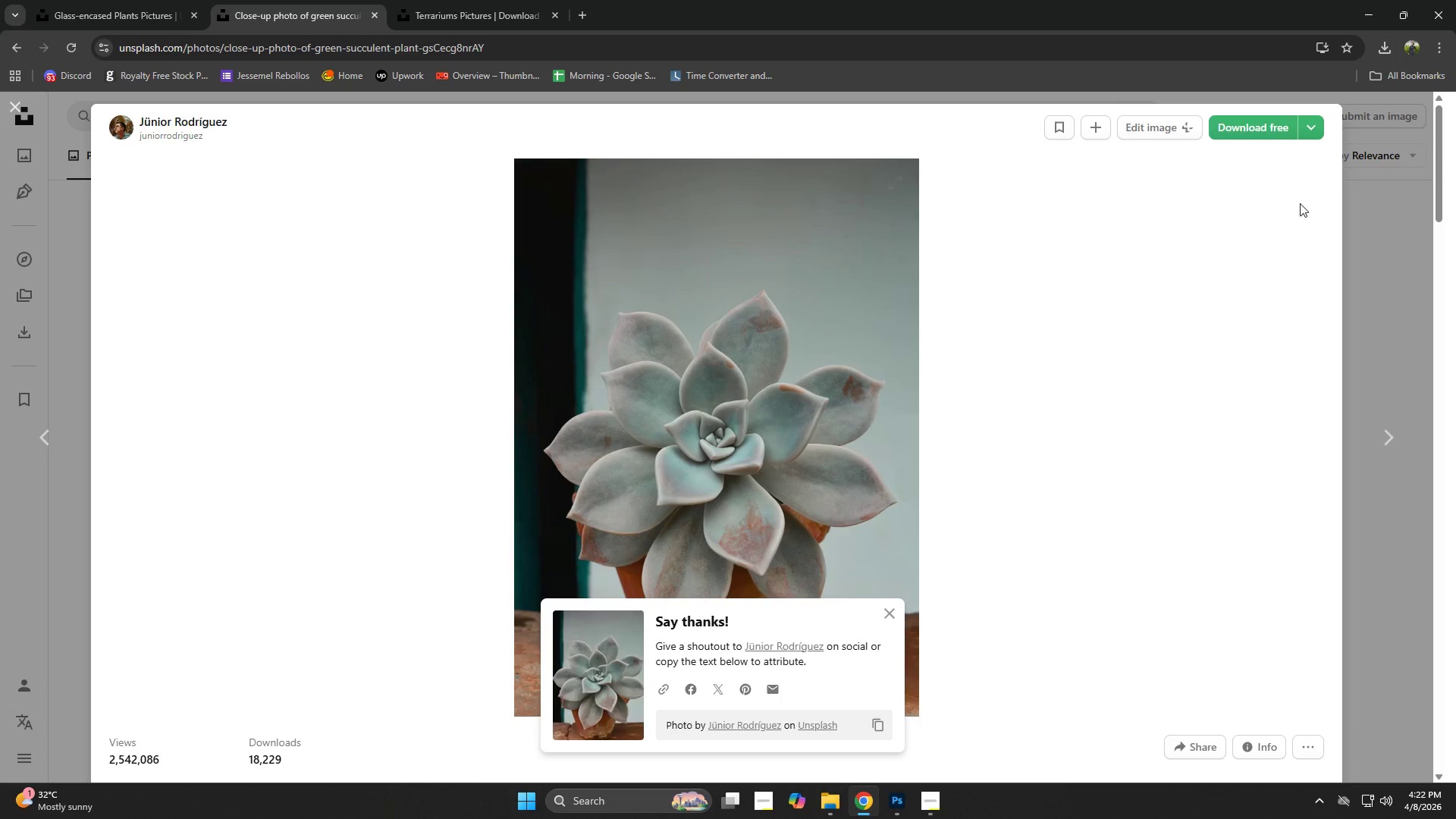 
left_click([1407, 344])
 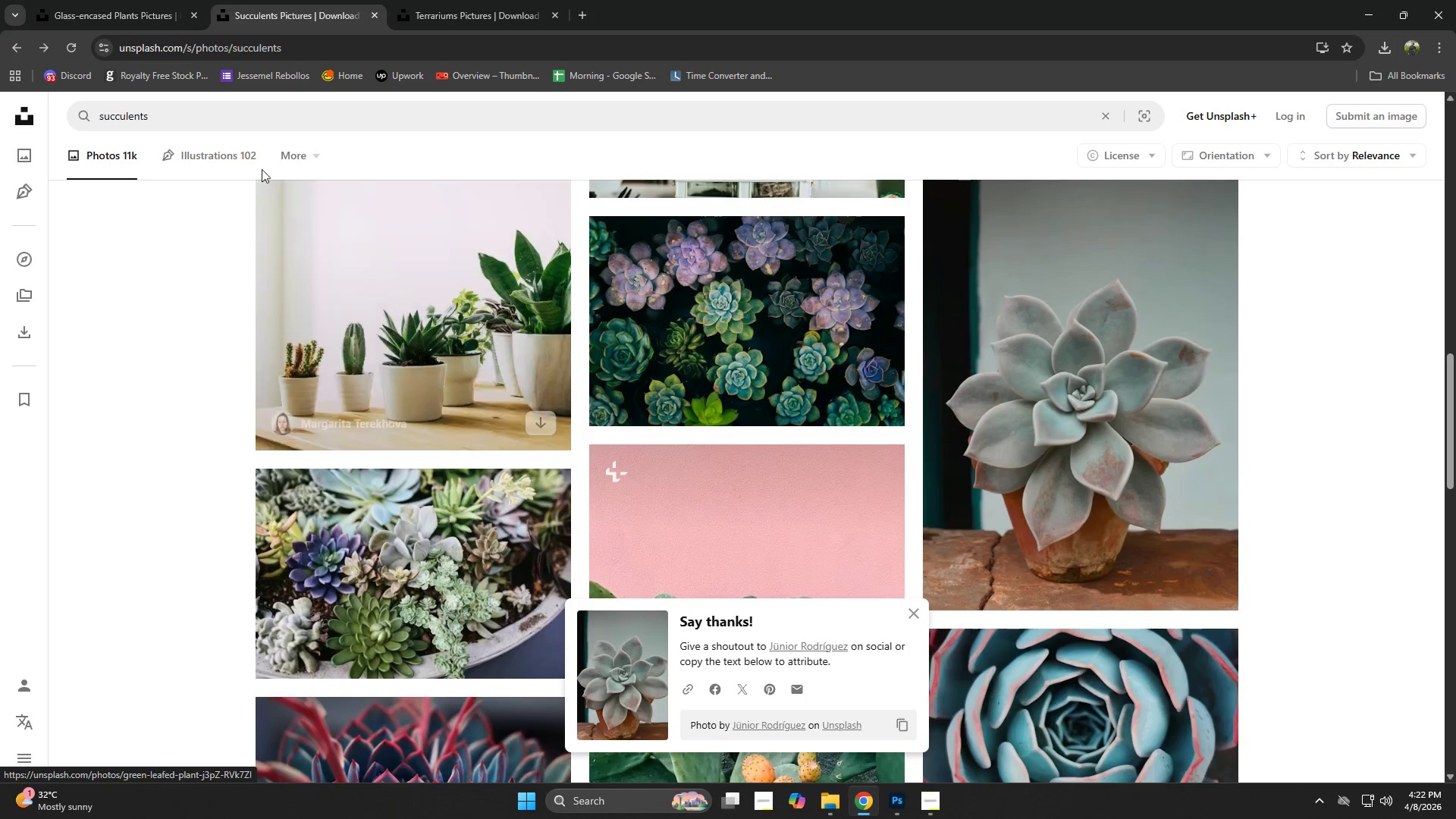 
left_click_drag(start_coordinate=[197, 115], to_coordinate=[0, 126])
 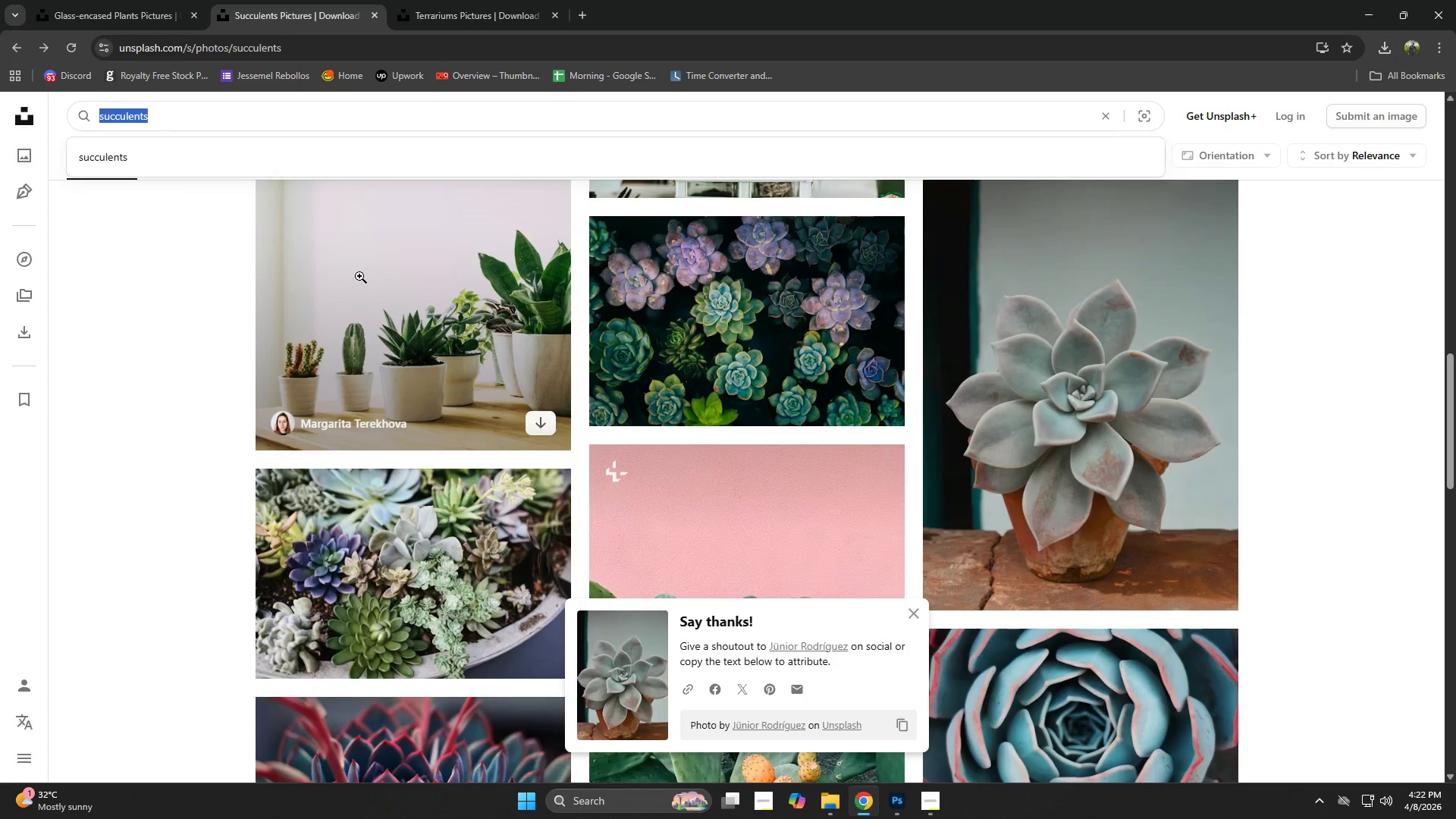 
key(Control+ControlLeft)
 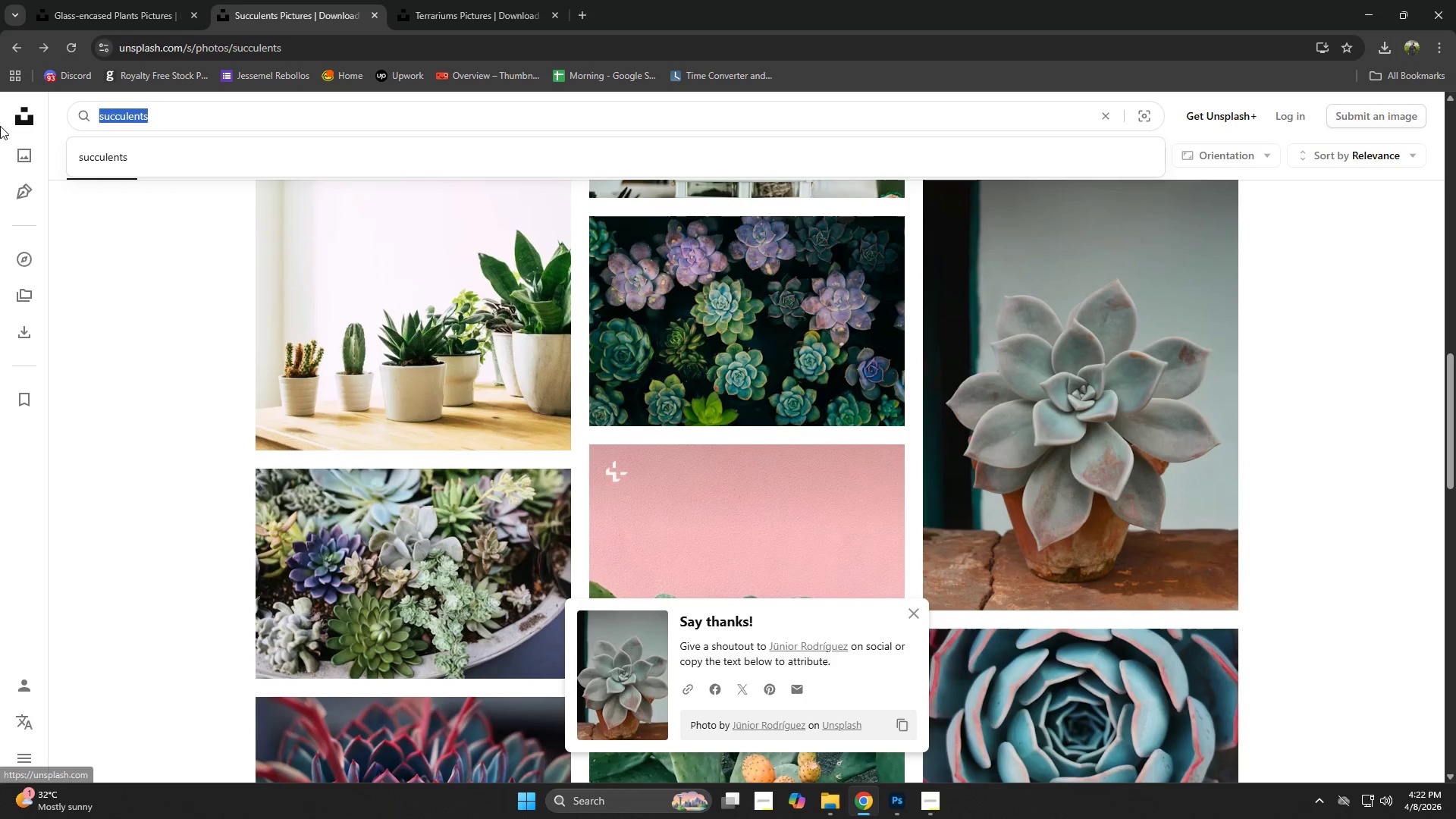 
key(Control+C)
 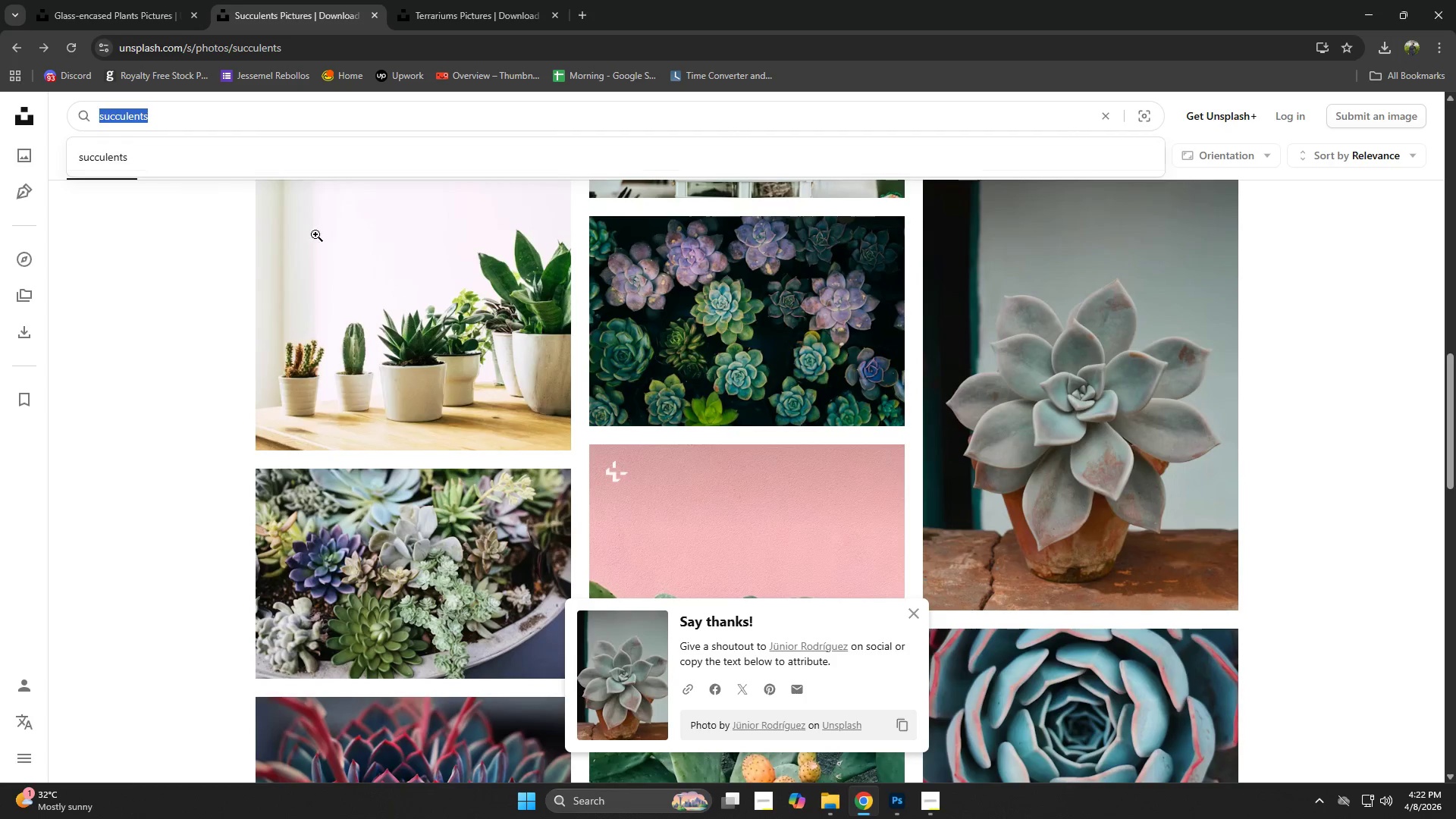 
key(Alt+Tab)
 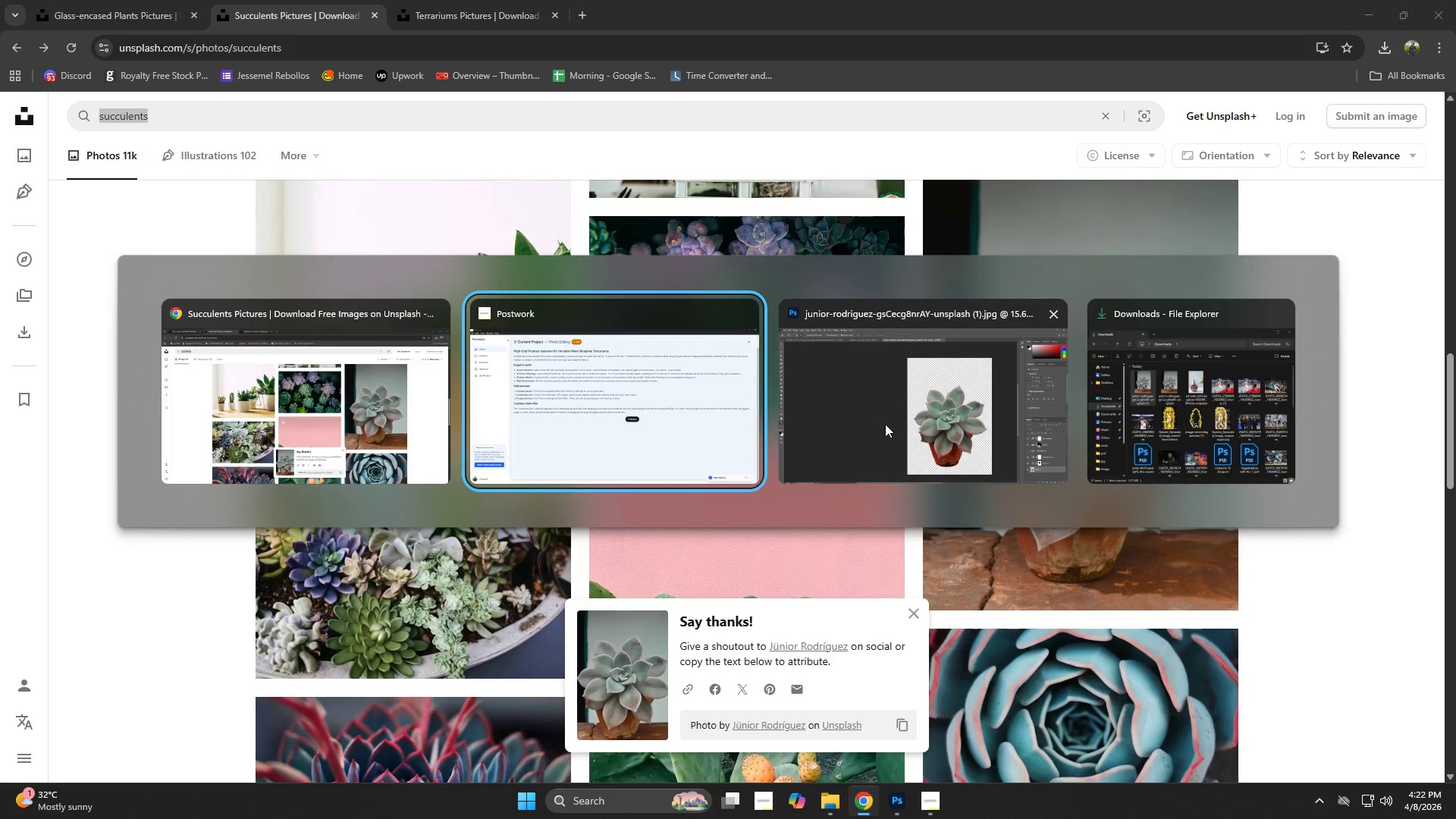 
left_click([885, 424])
 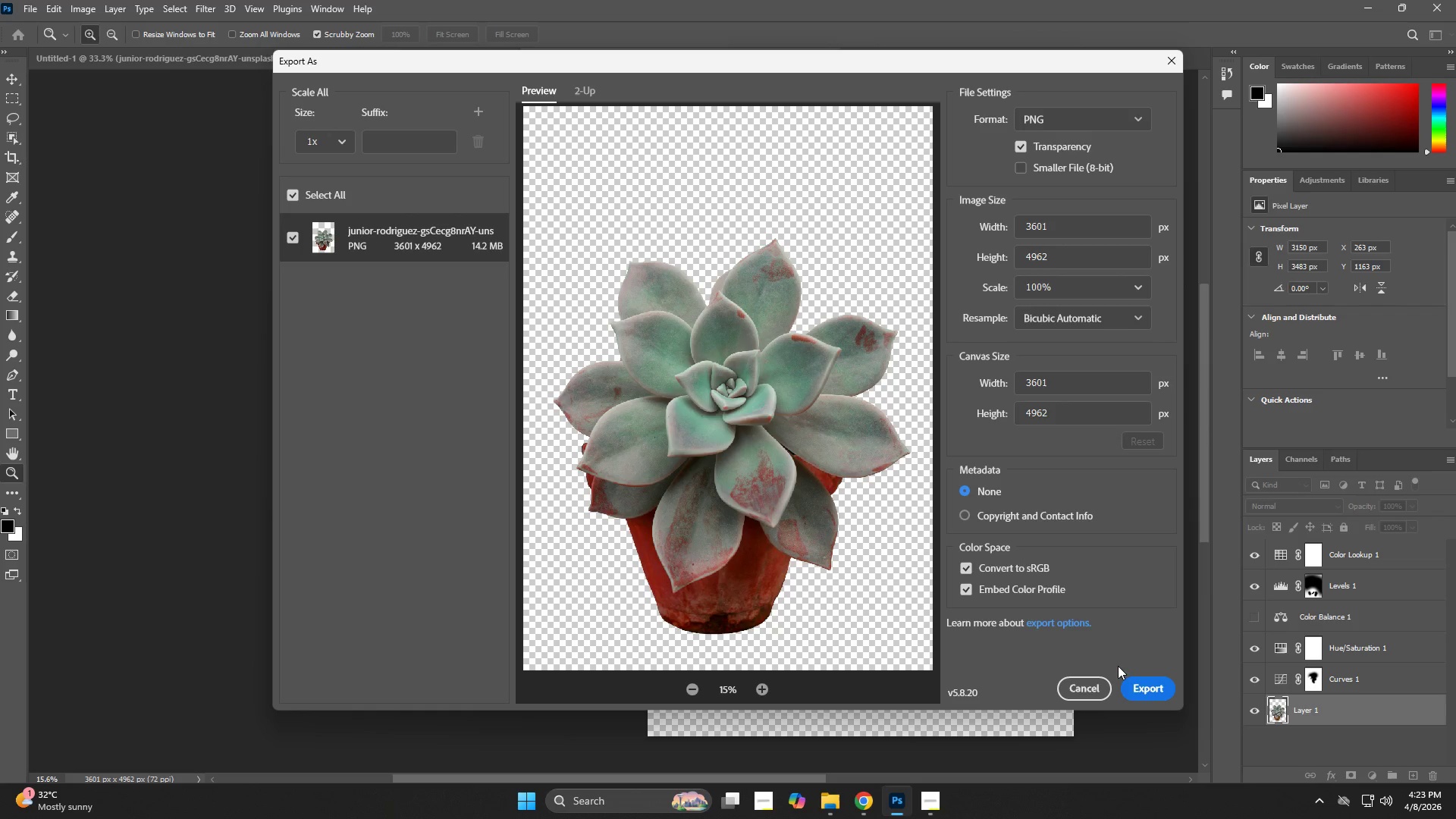 
left_click([1144, 686])
 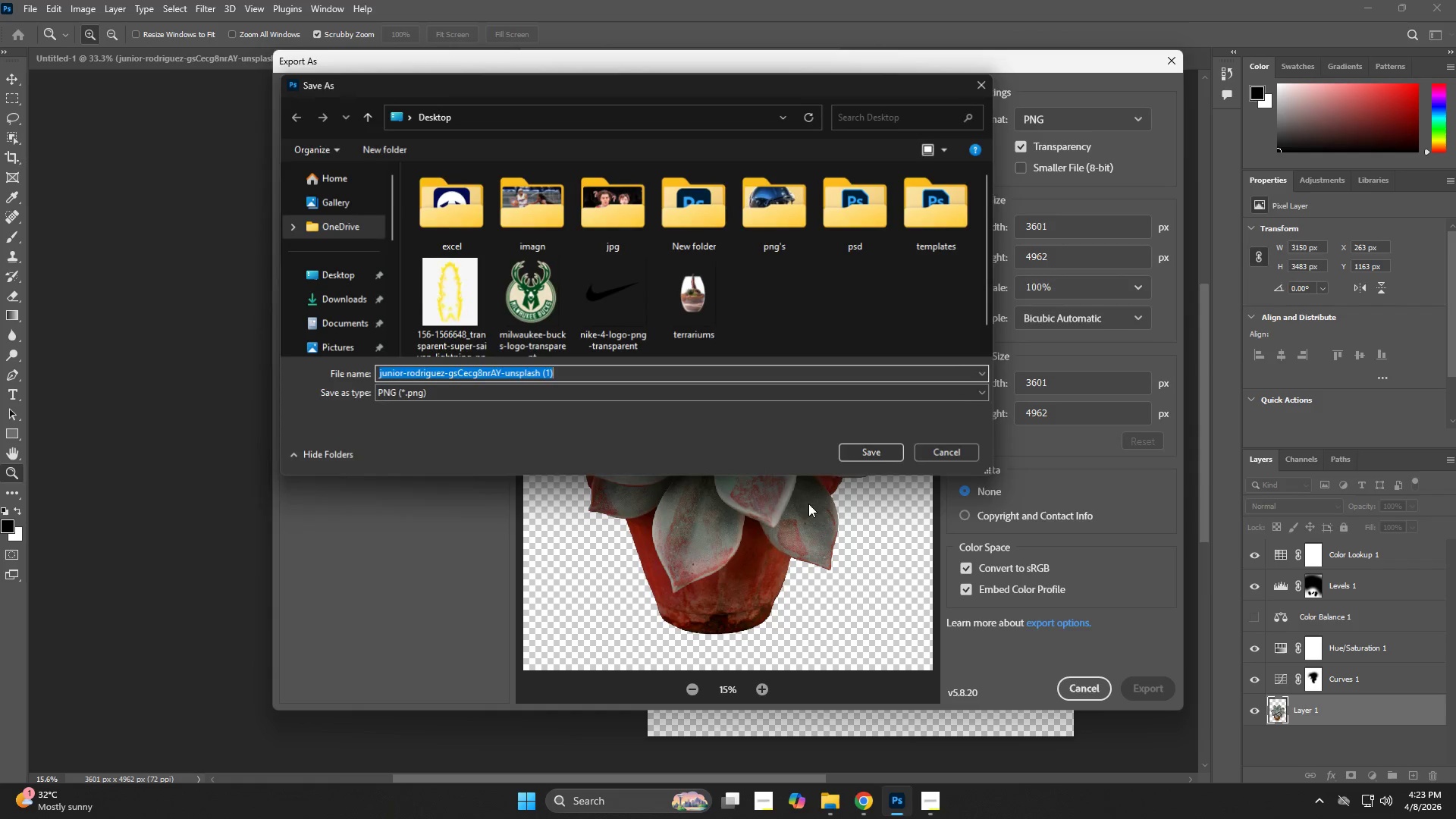 
key(Control+V)
 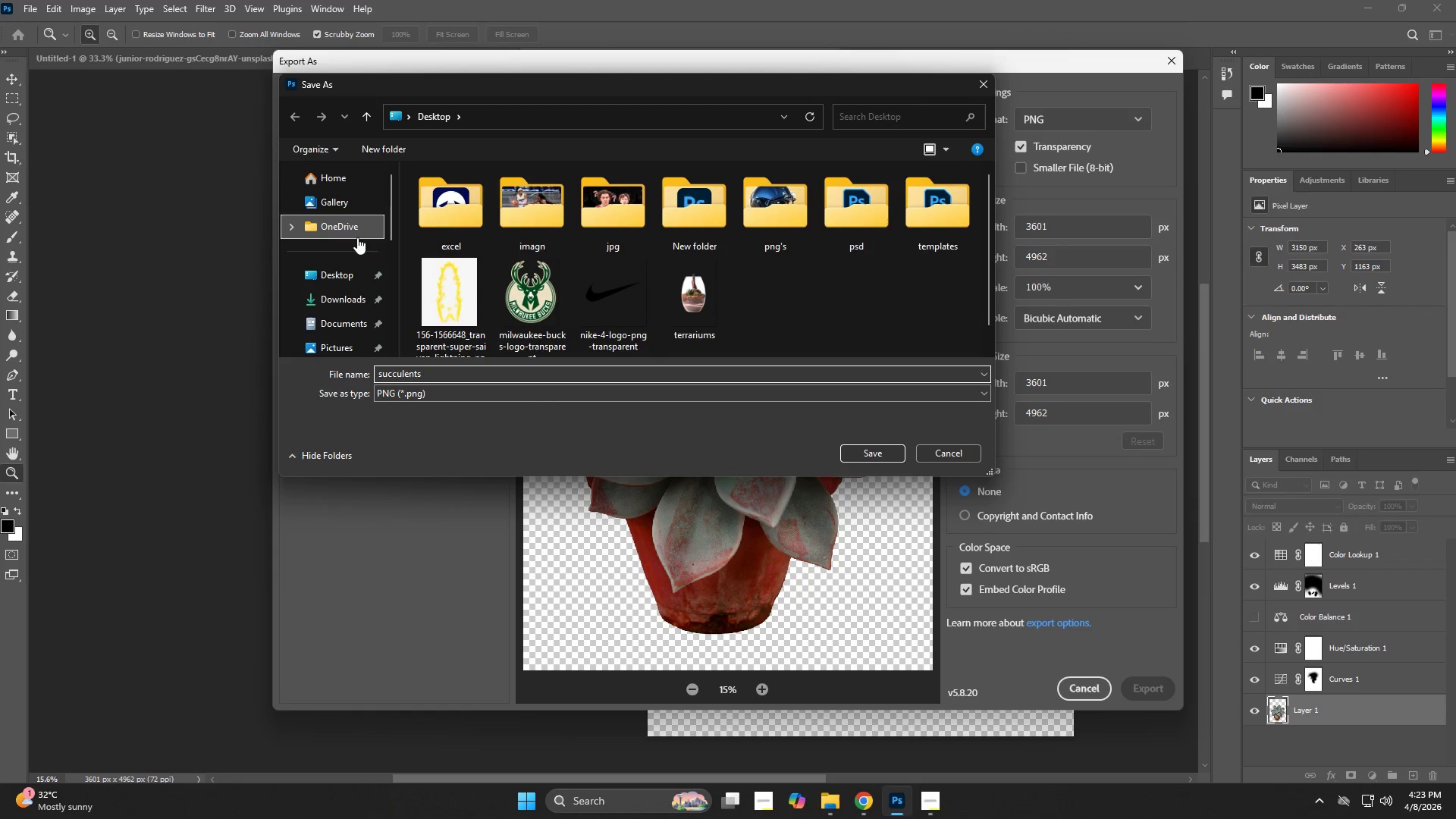 
left_click([347, 277])
 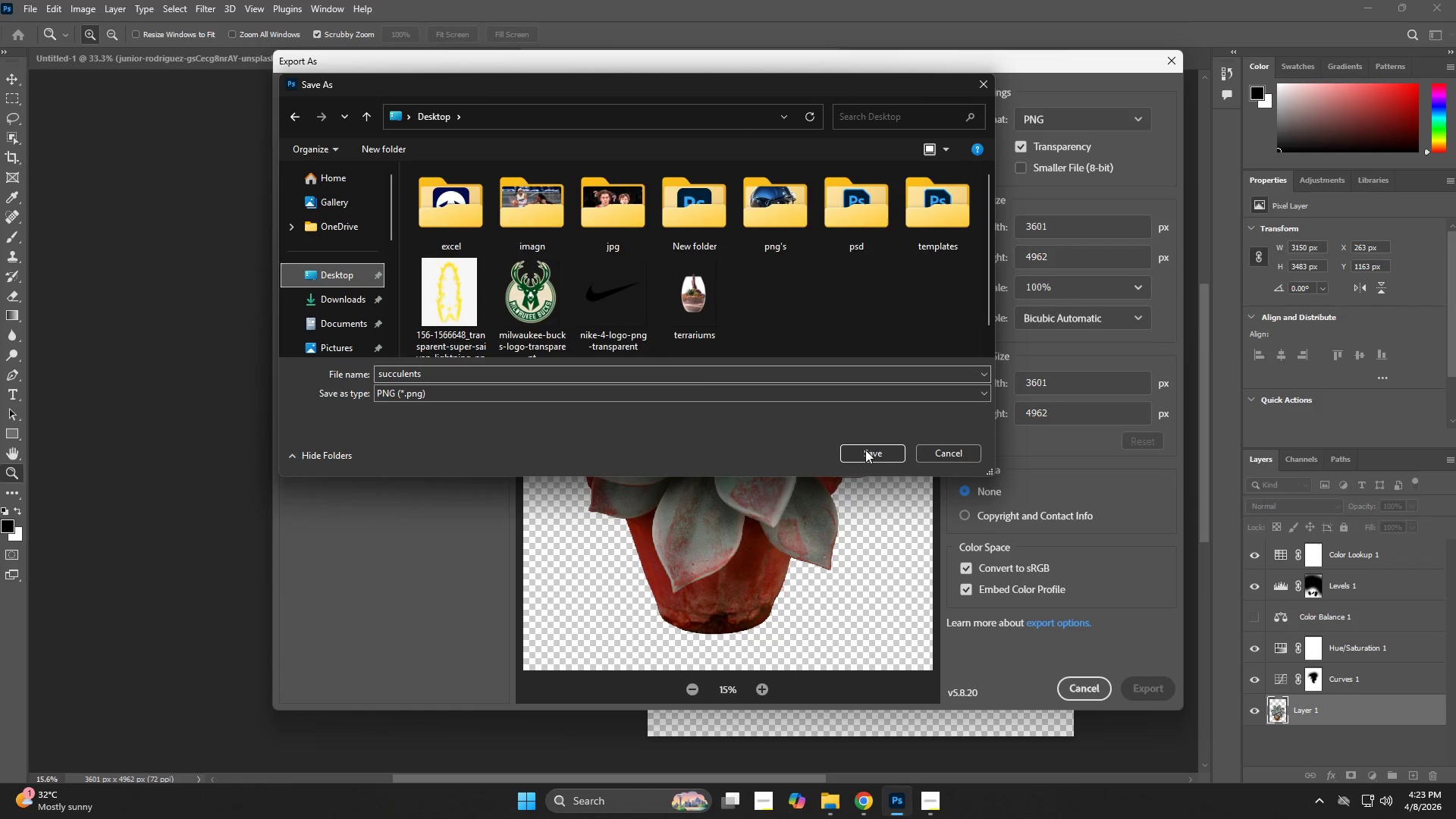 
left_click([871, 454])
 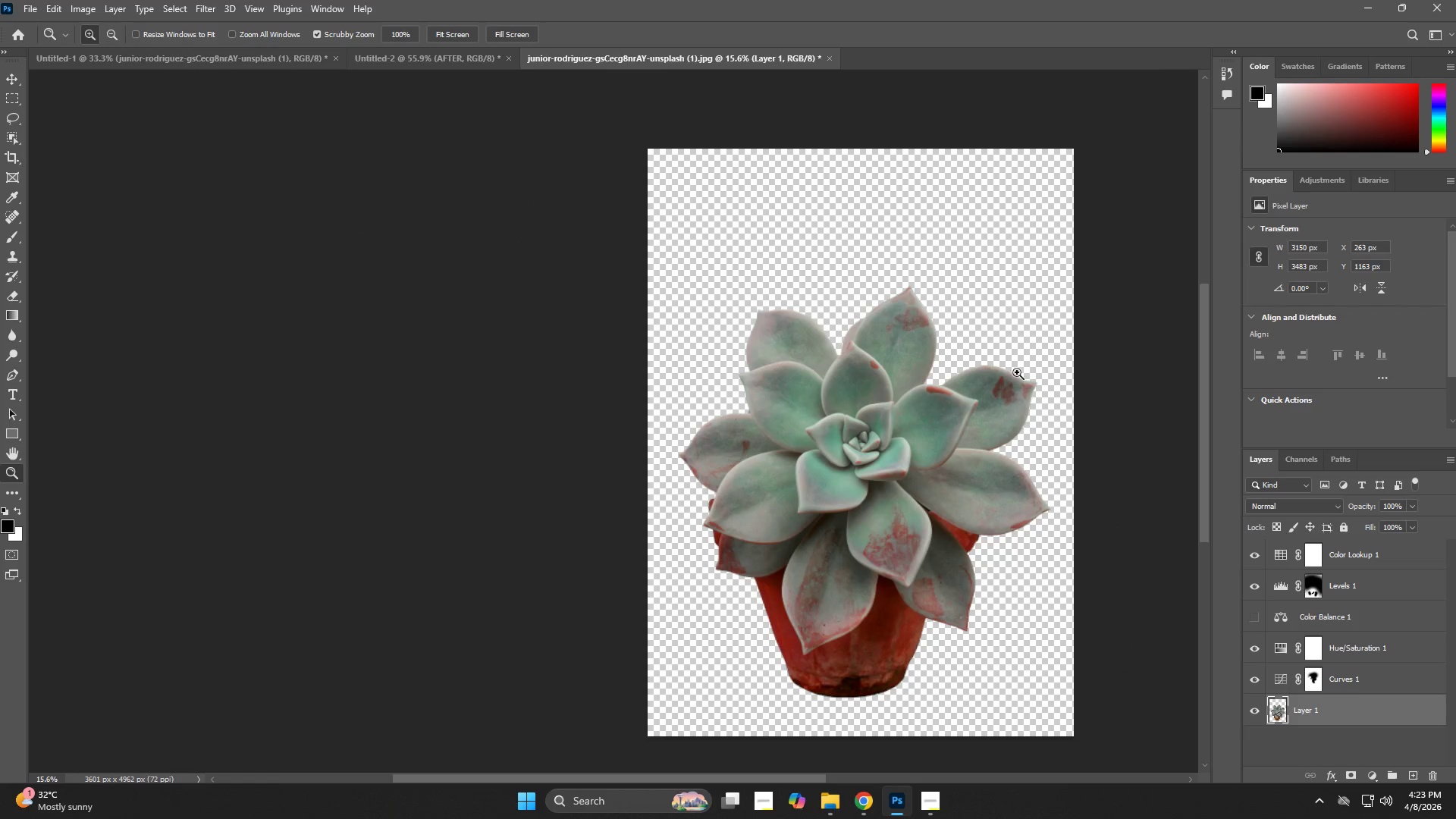 
wait(7.53)
 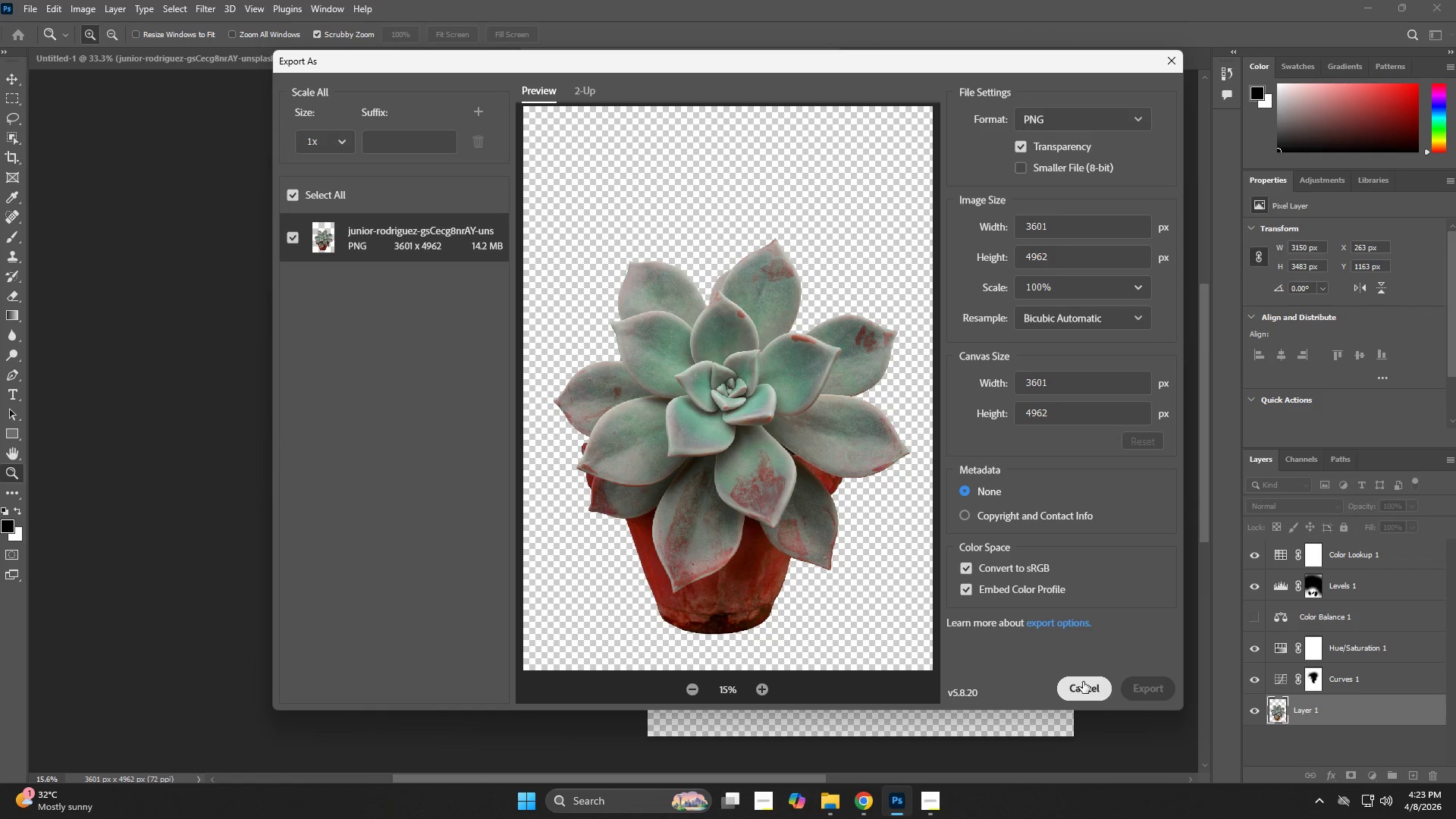 
left_click([380, 55])
 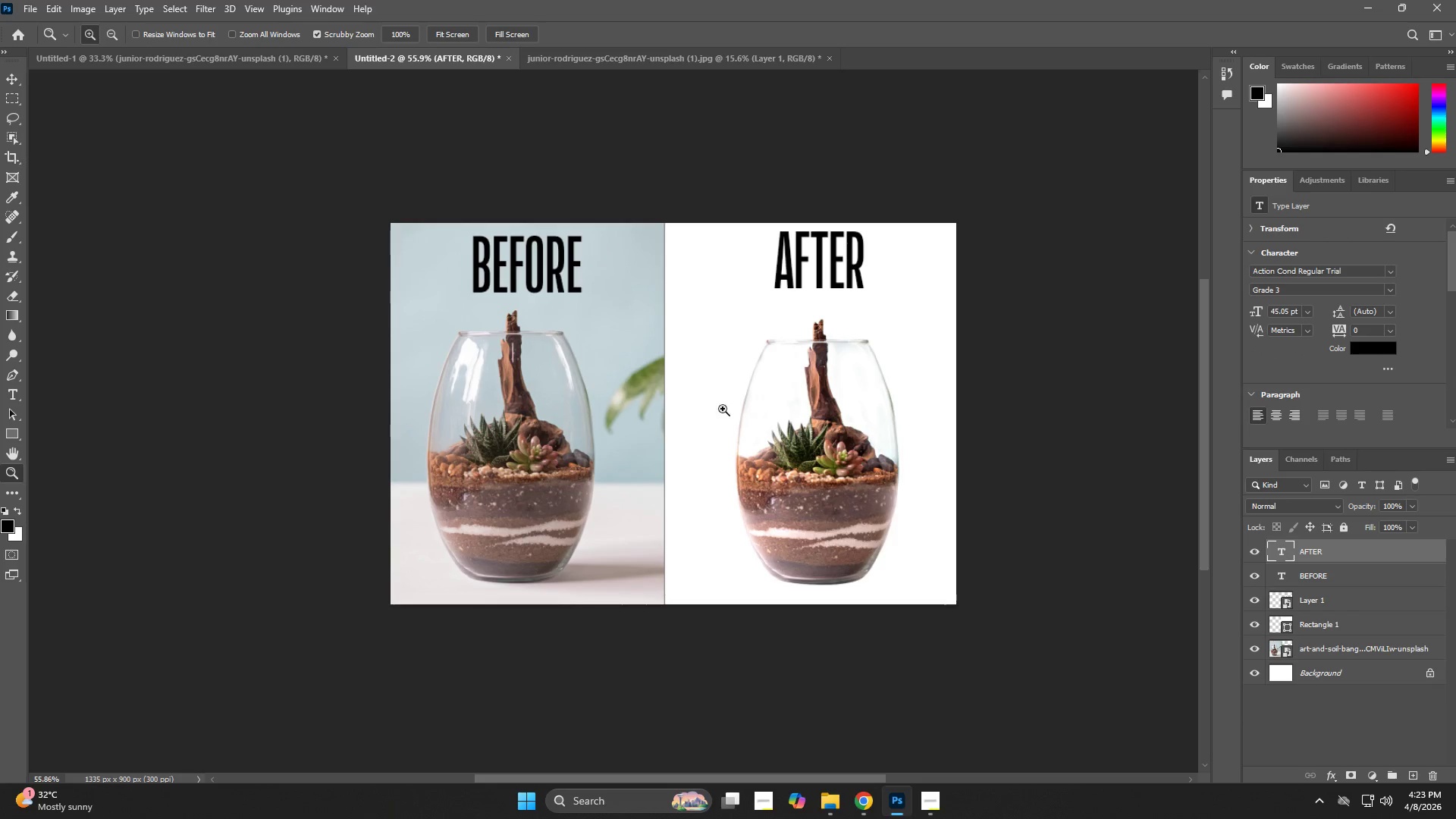 
key(V)
 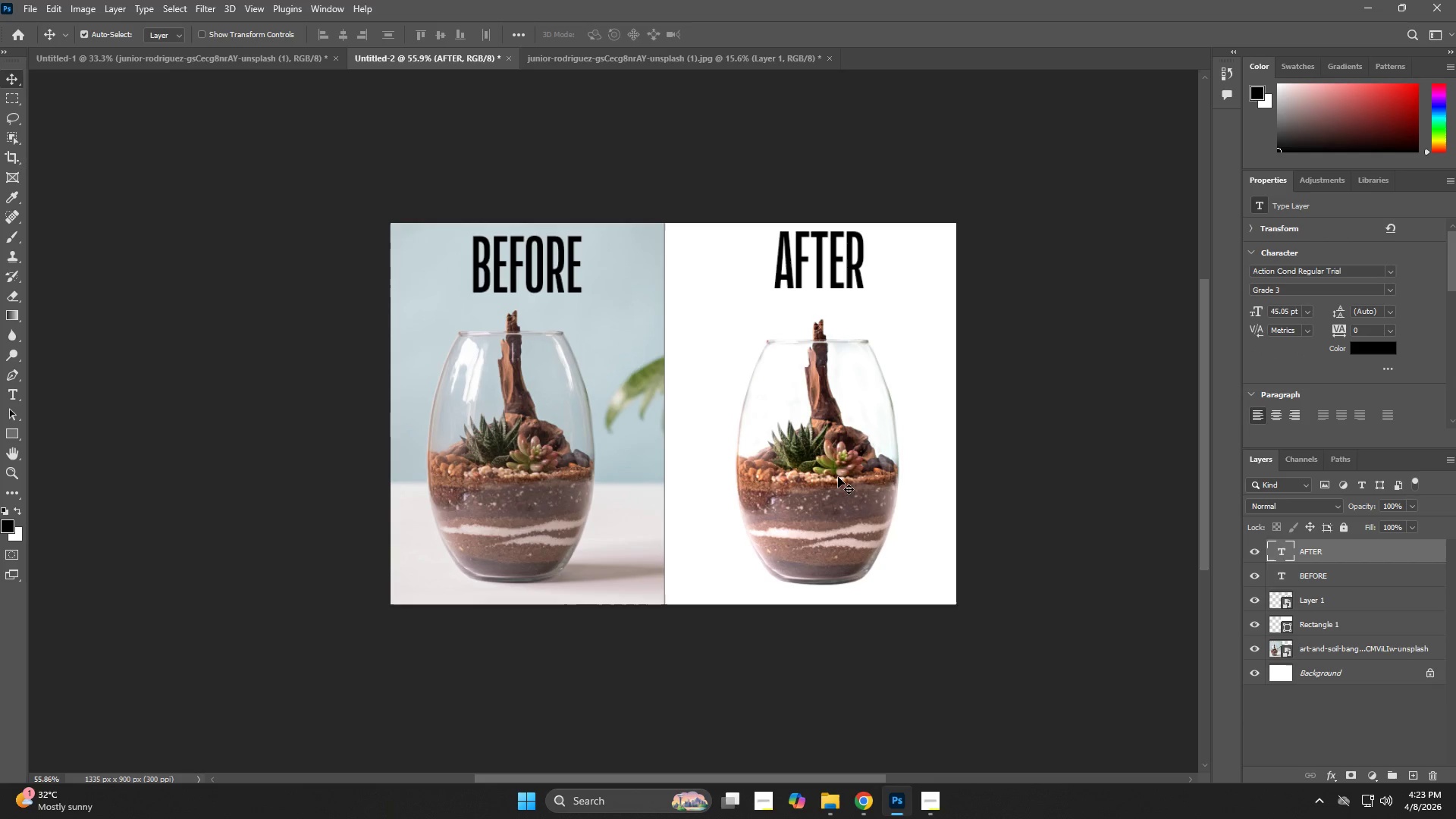 
left_click([838, 477])
 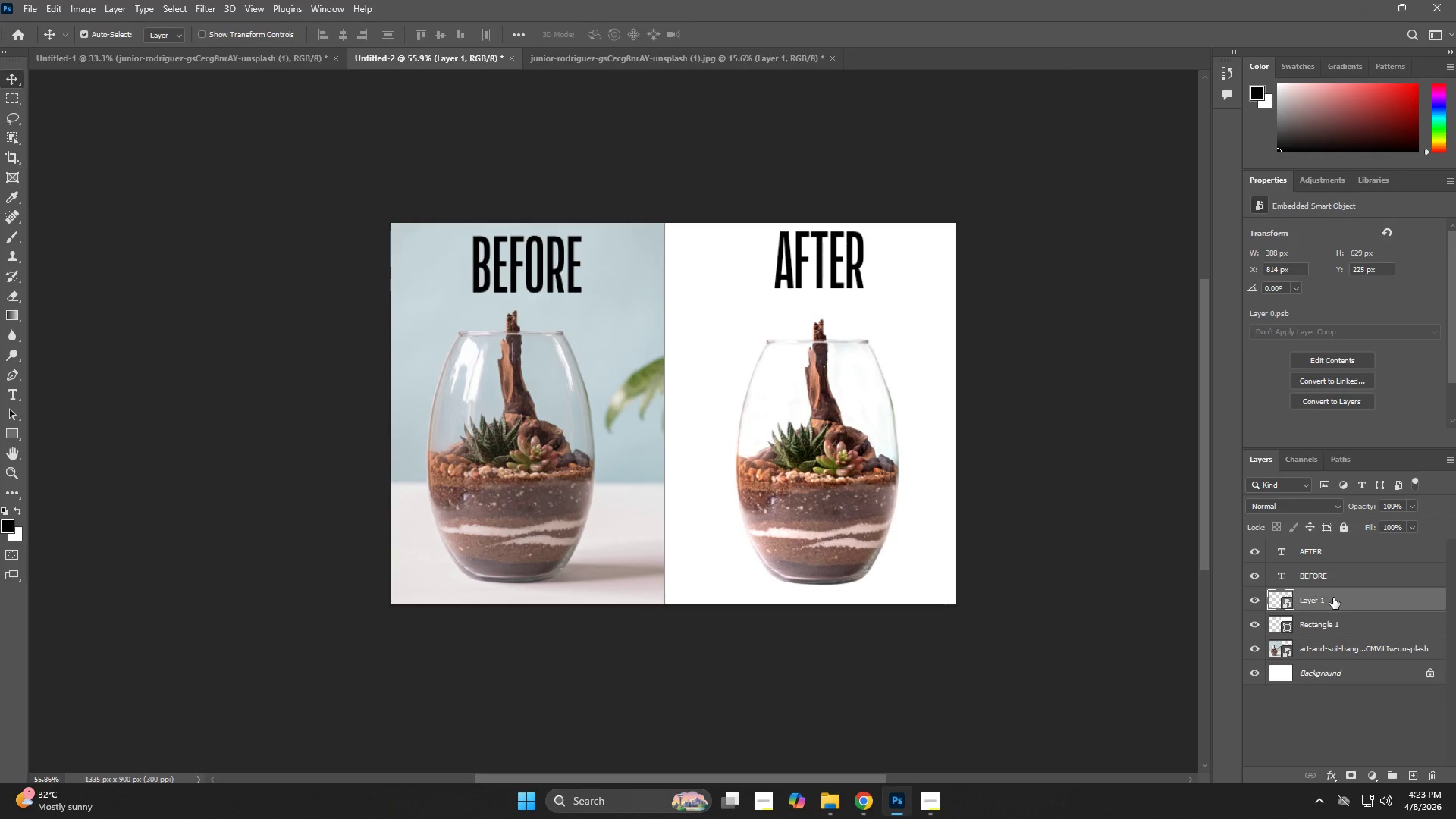 
key(Backspace)
 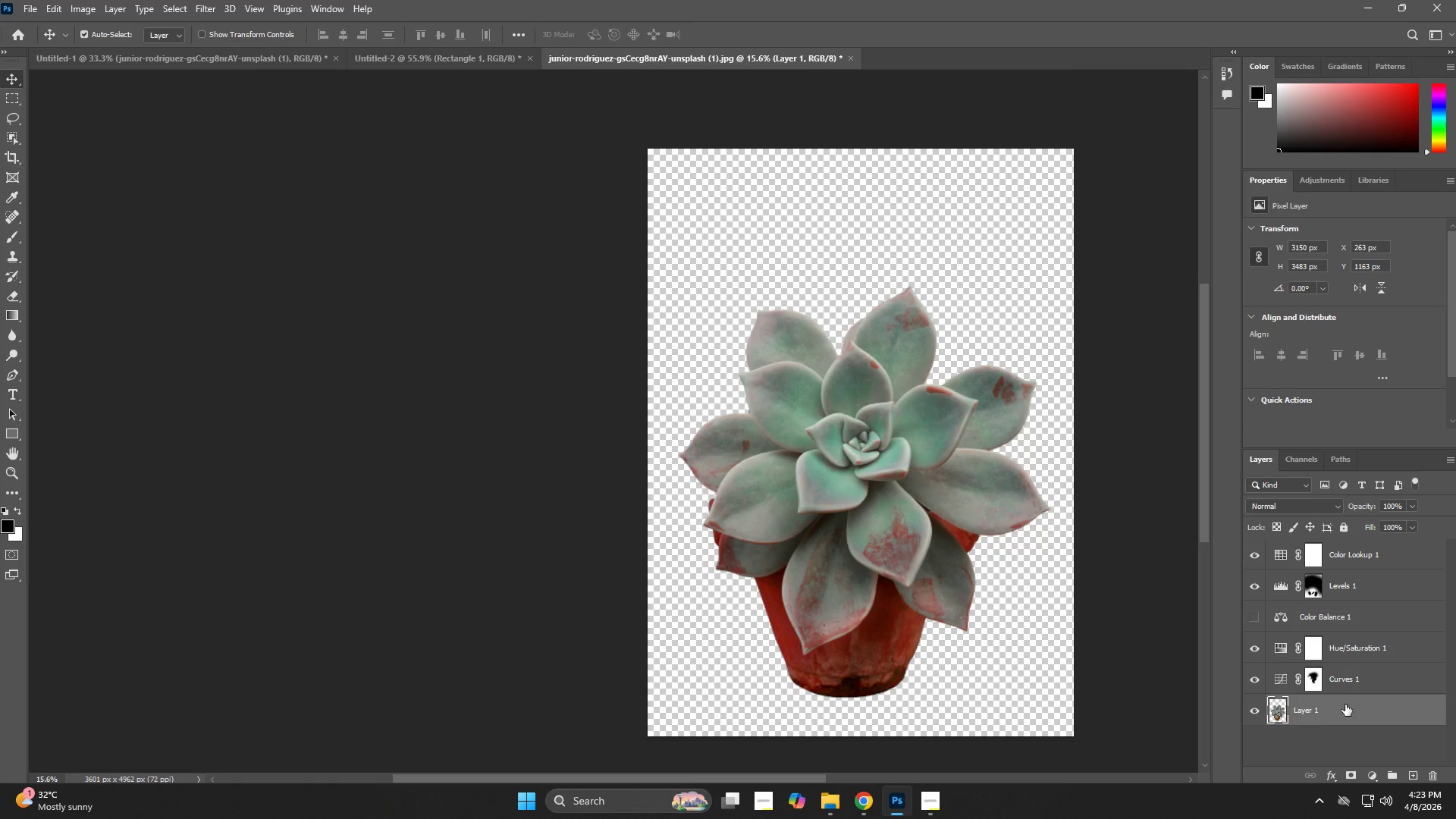 
hold_key(key=ShiftLeft, duration=0.73)
left_click([1338, 560])
 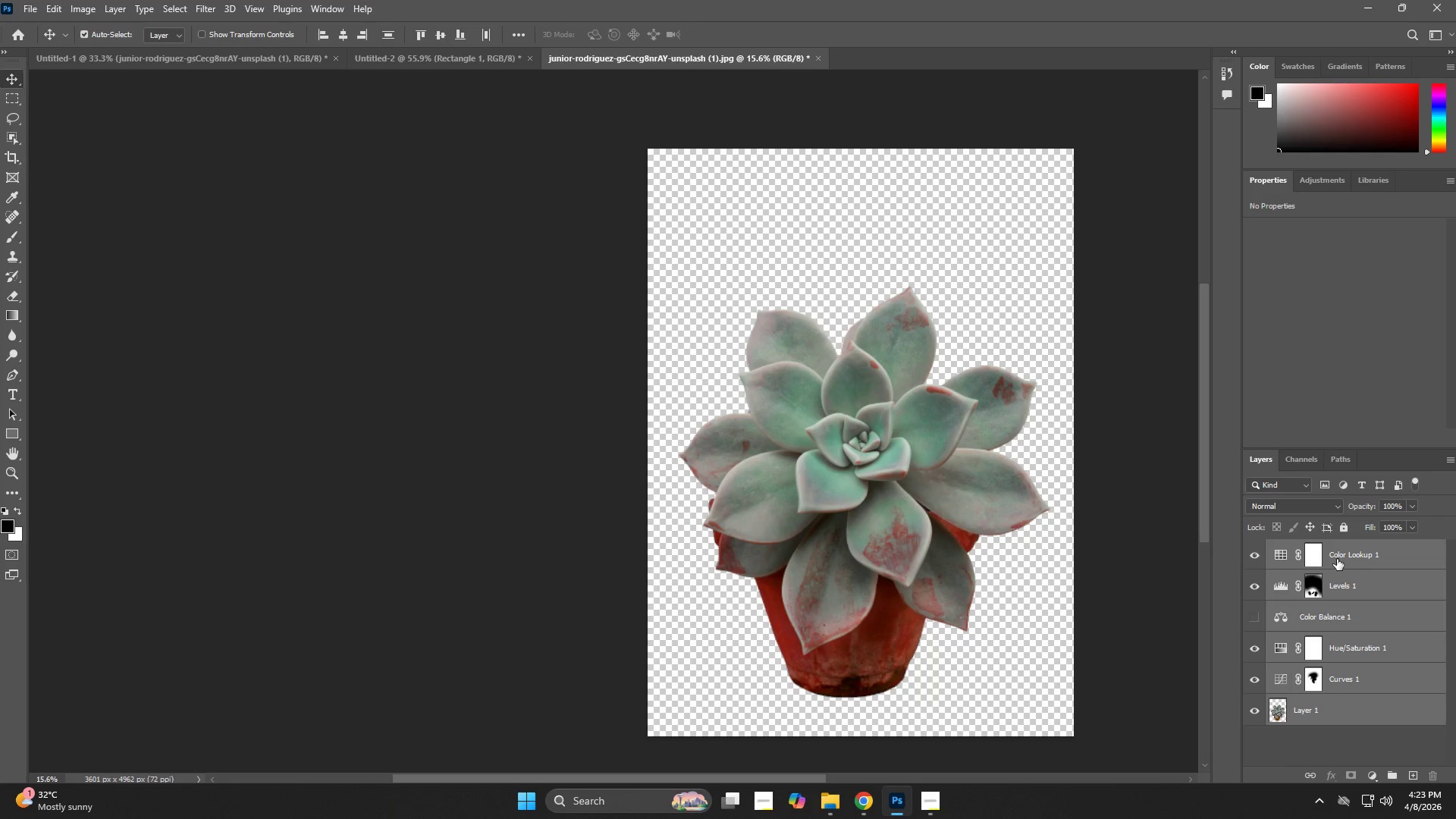 
hold_key(key=ControlLeft, duration=0.48)
 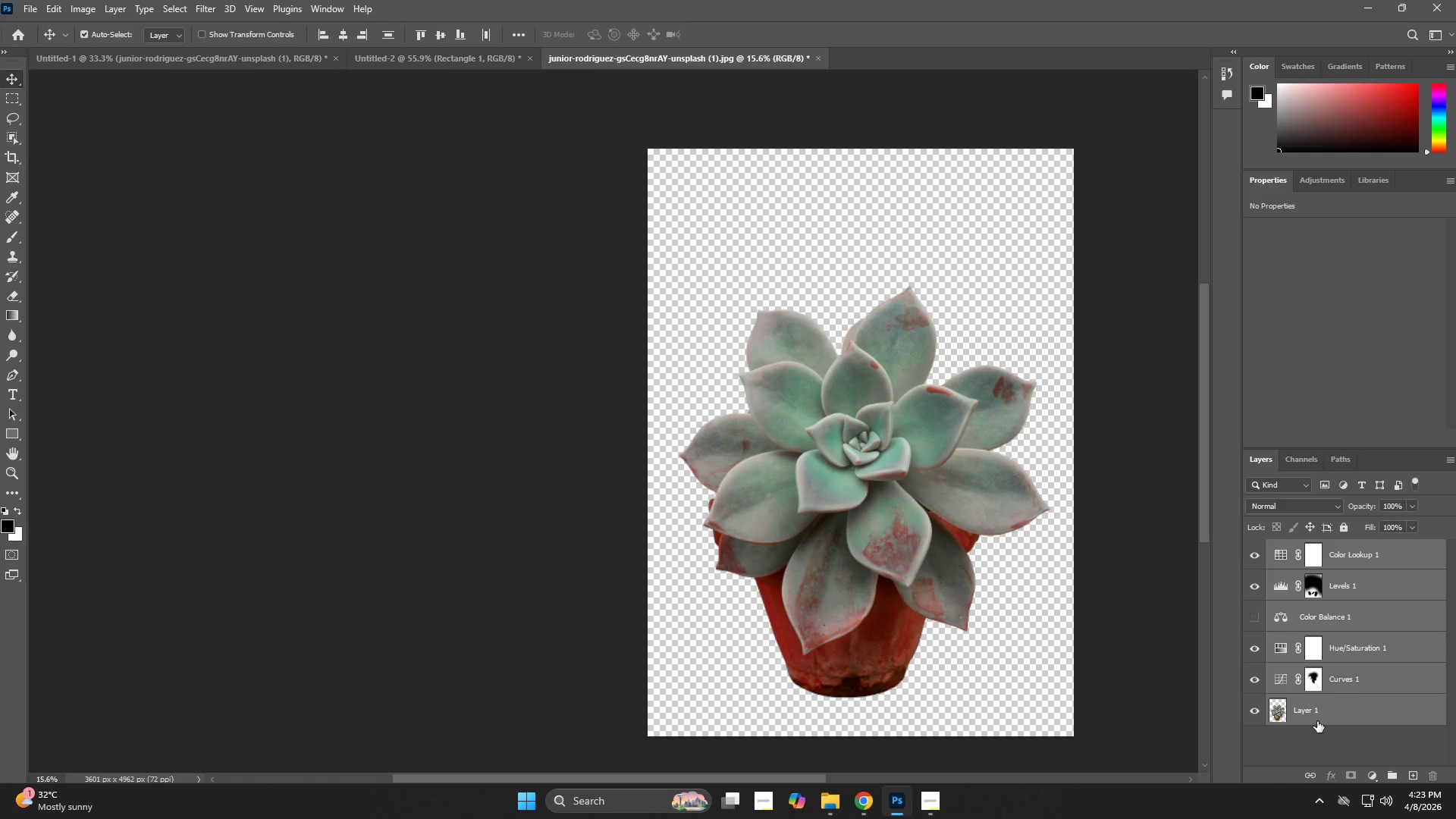 
wait(8.25)
 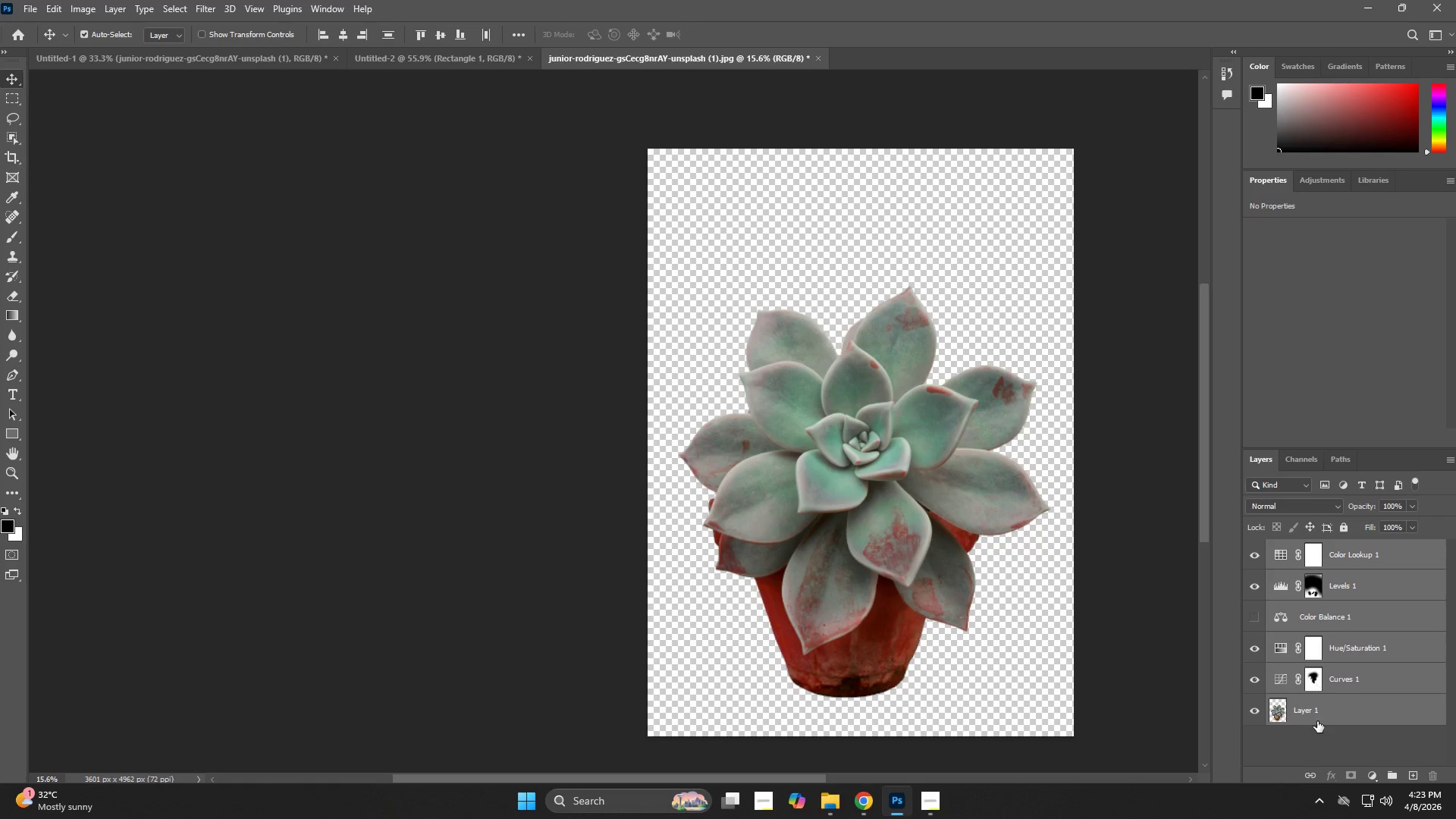 
left_click([1322, 551])
 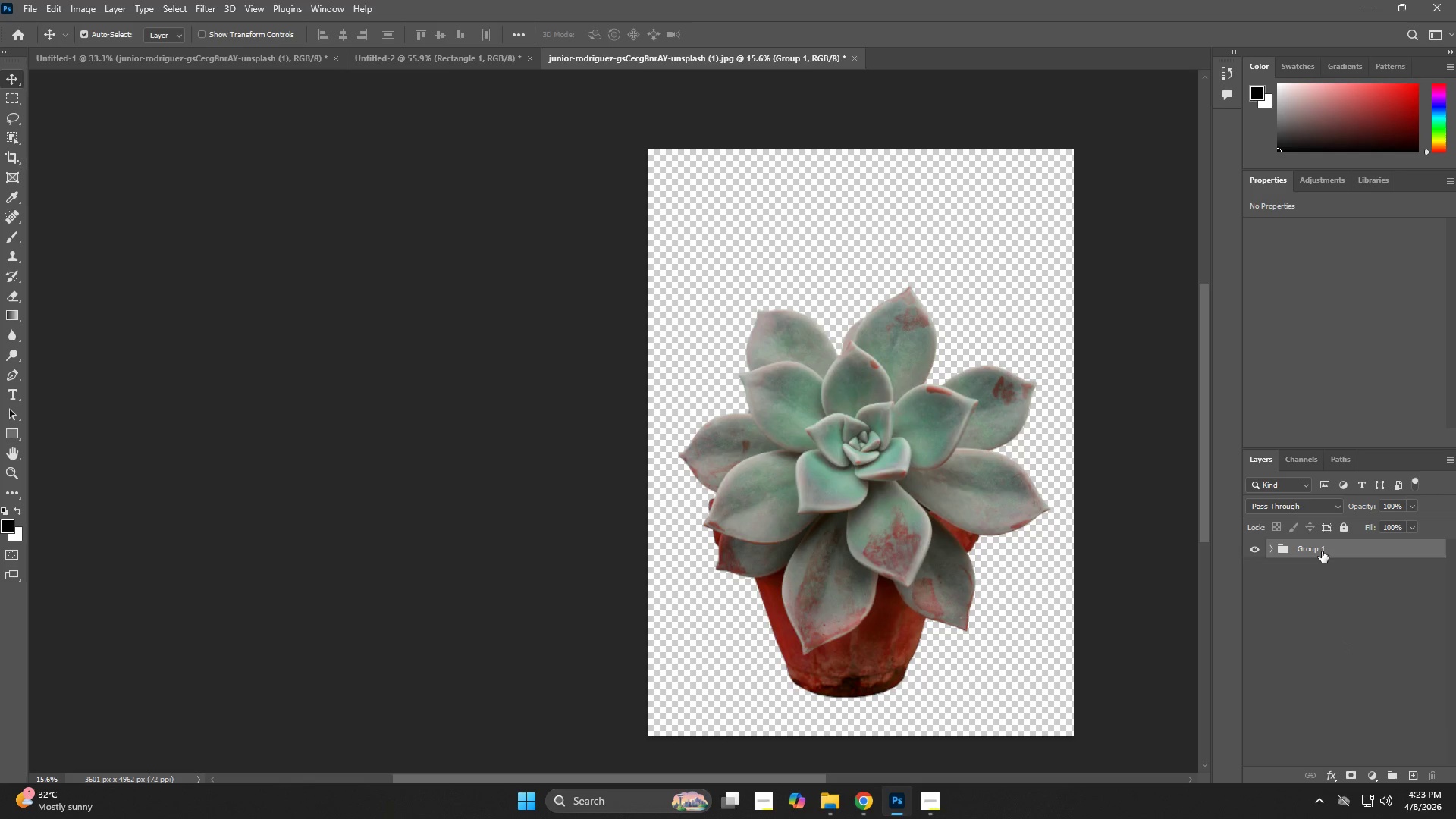 
key(Control+J)
 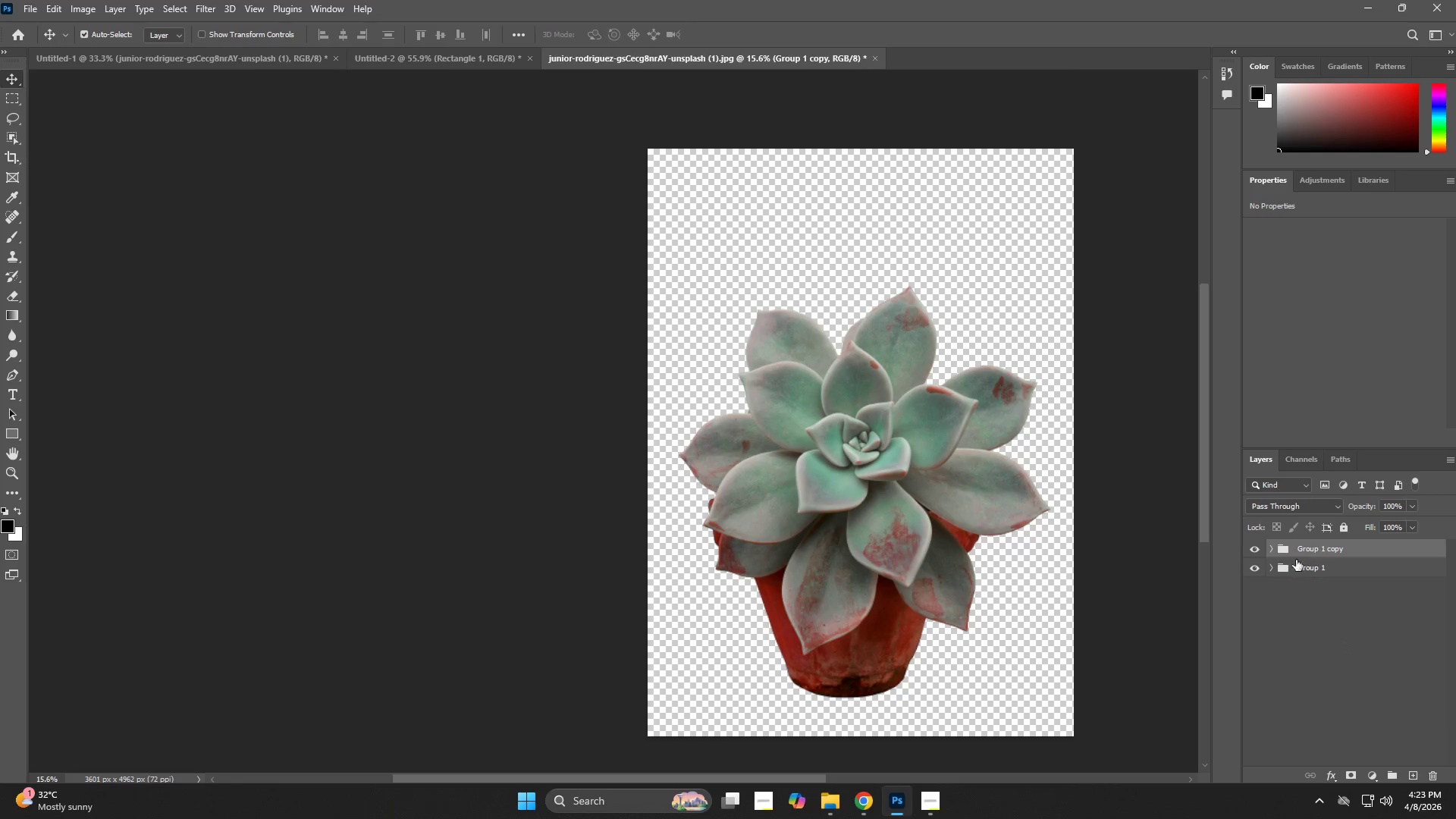 
key(Control+ControlLeft)
 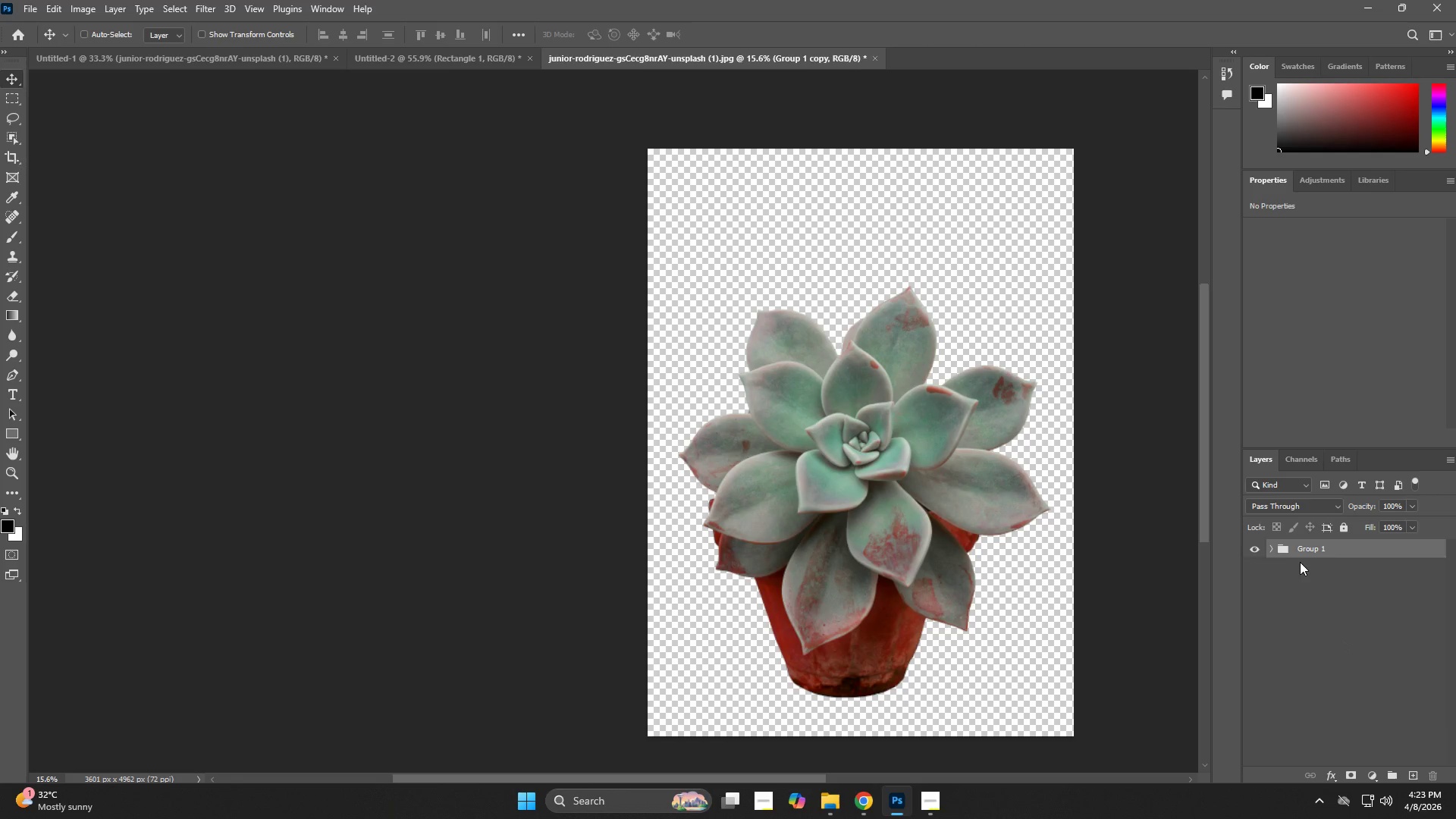 
key(Control+Z)
 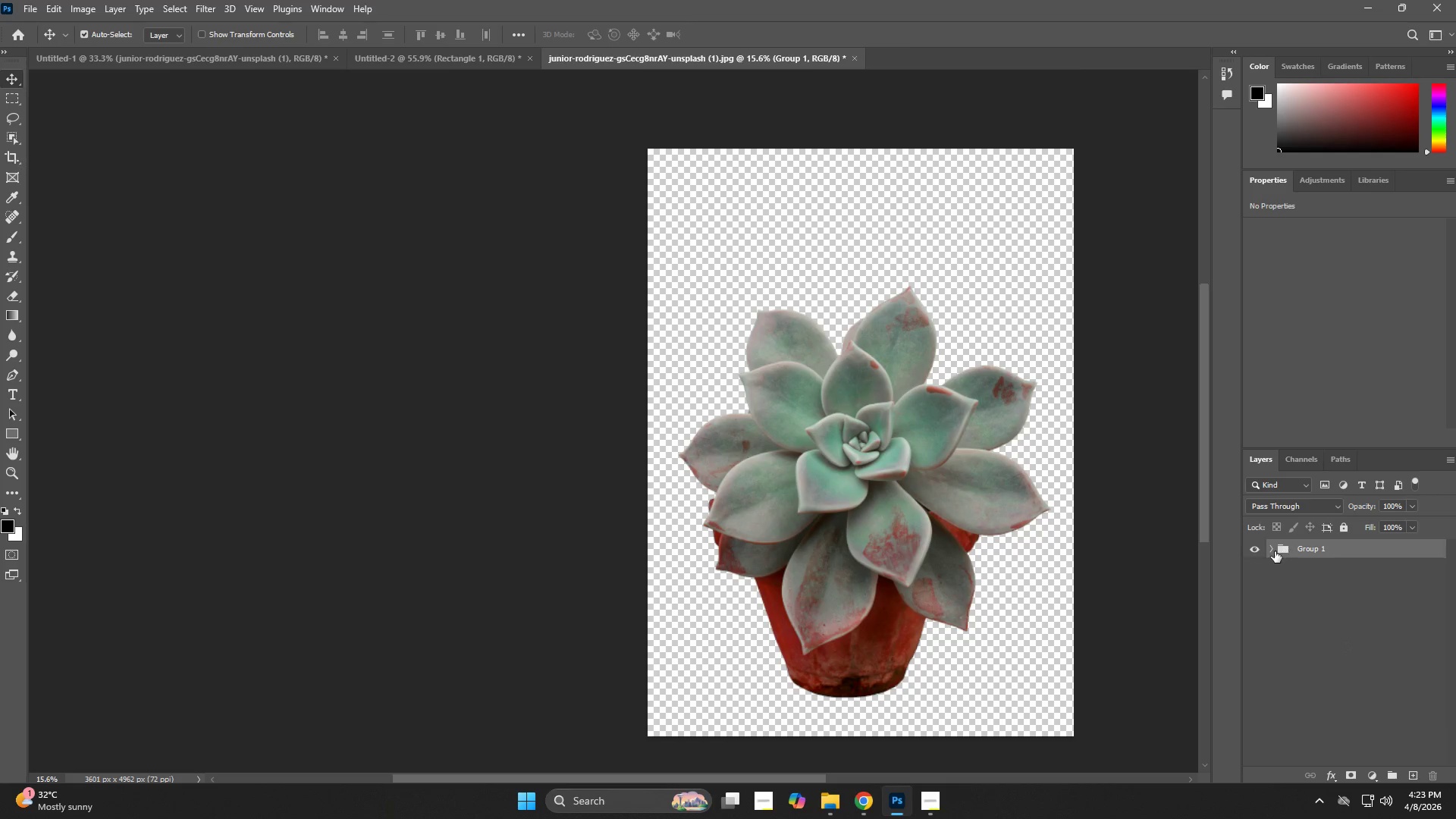 
left_click([1274, 551])
 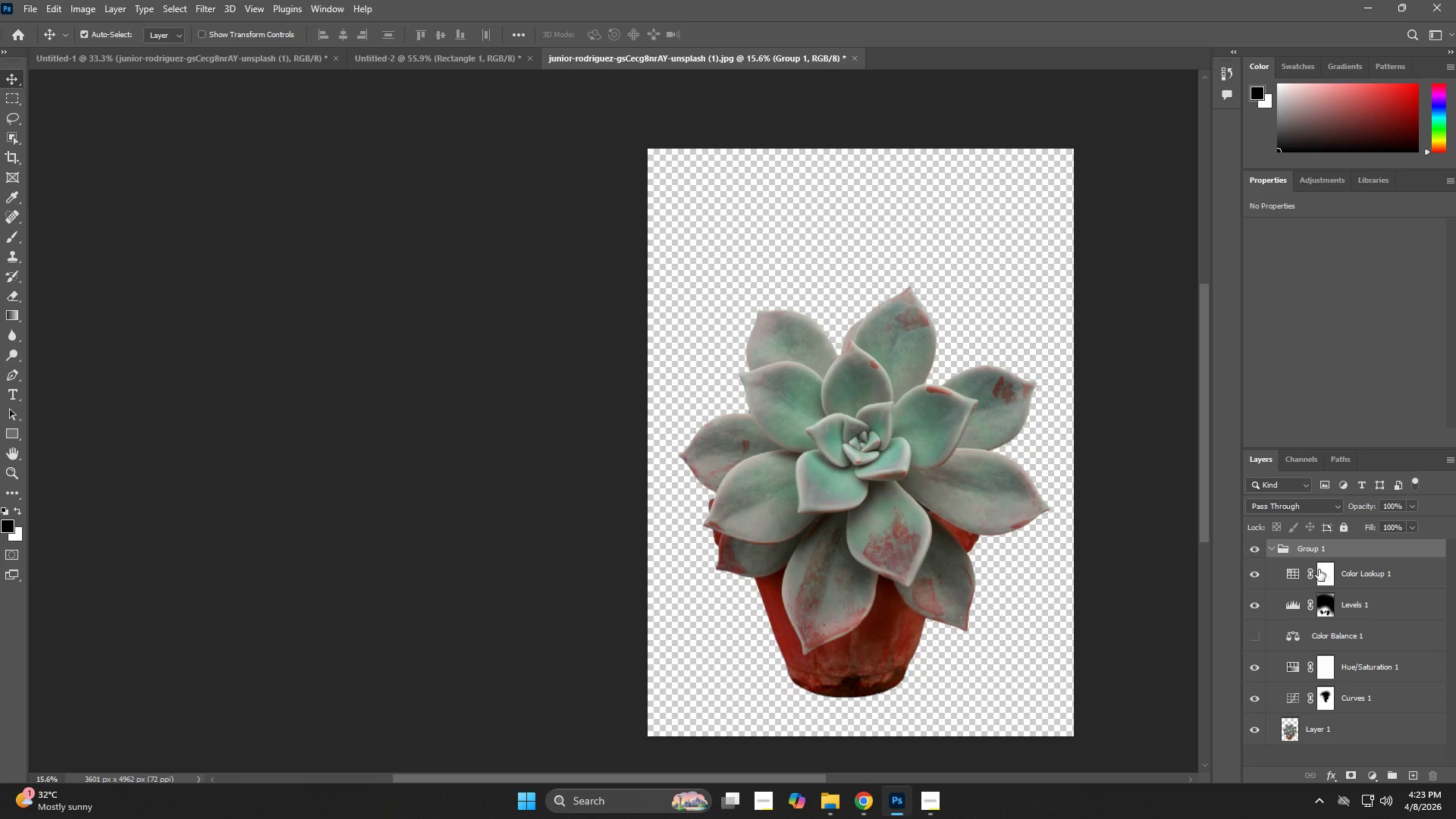 
key(Control+J)
 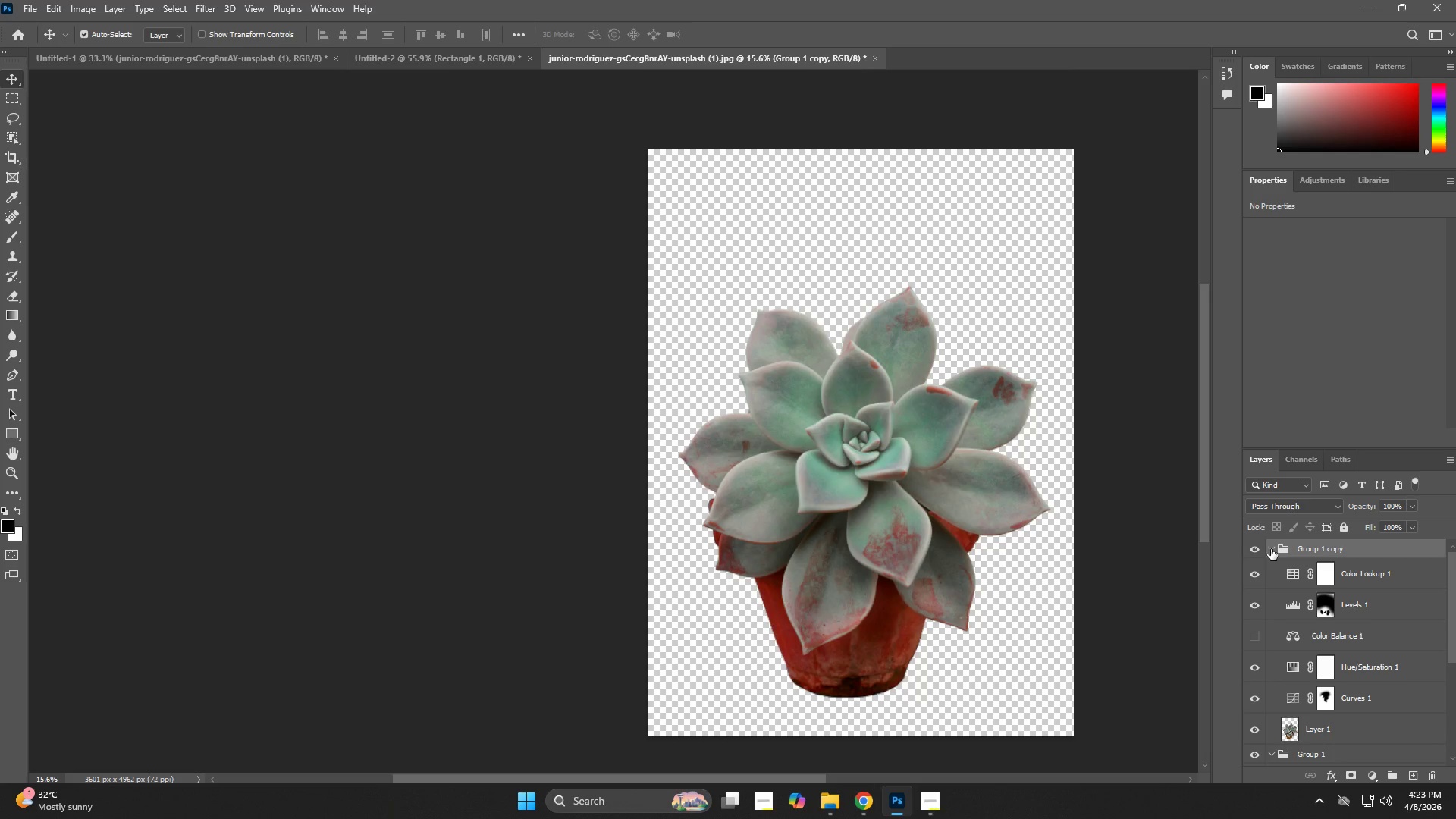 
scroll: coordinate [1360, 681], scroll_direction: down, amount: 4.0
 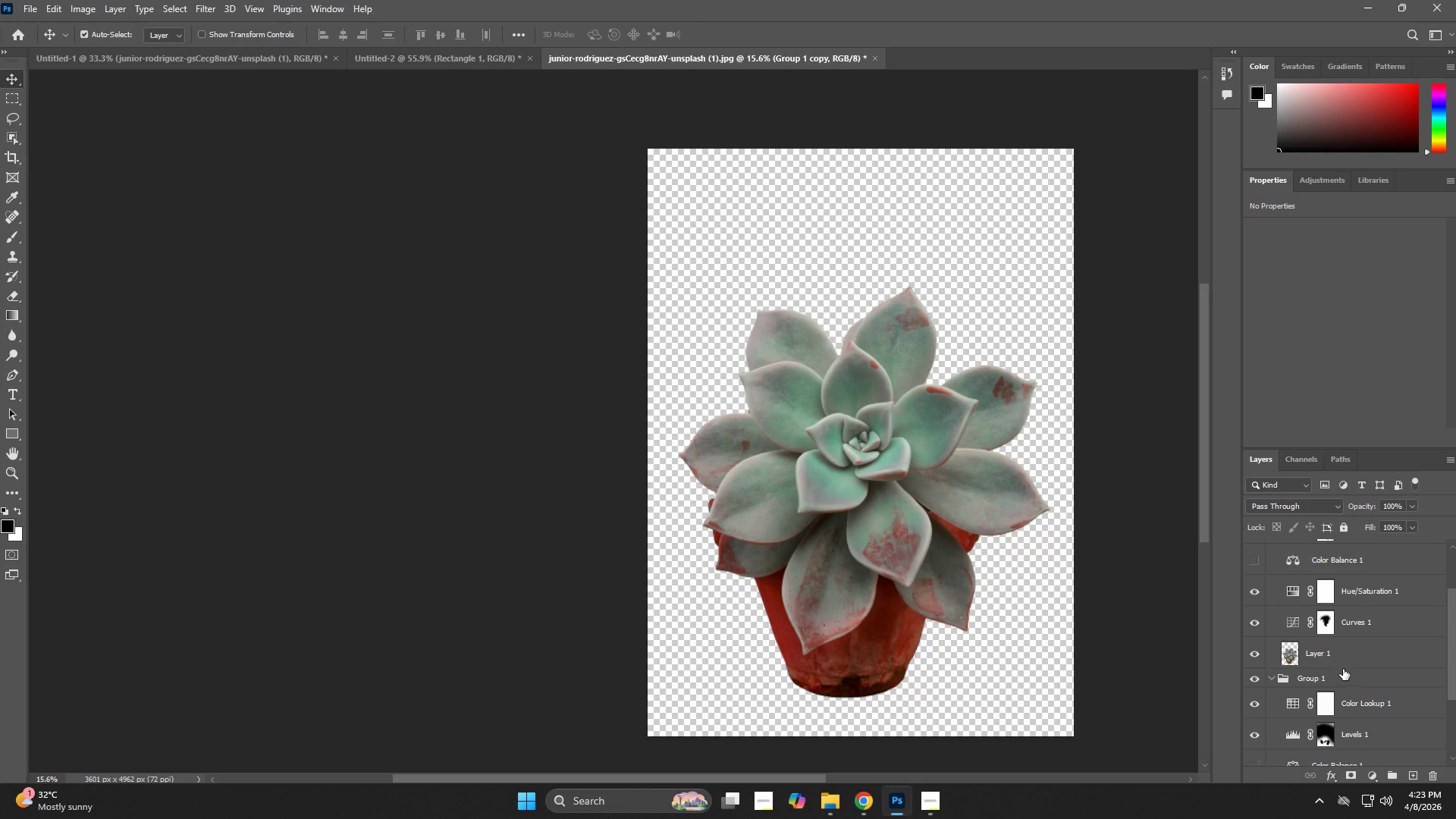 
scroll: coordinate [1323, 651], scroll_direction: up, amount: 4.0
 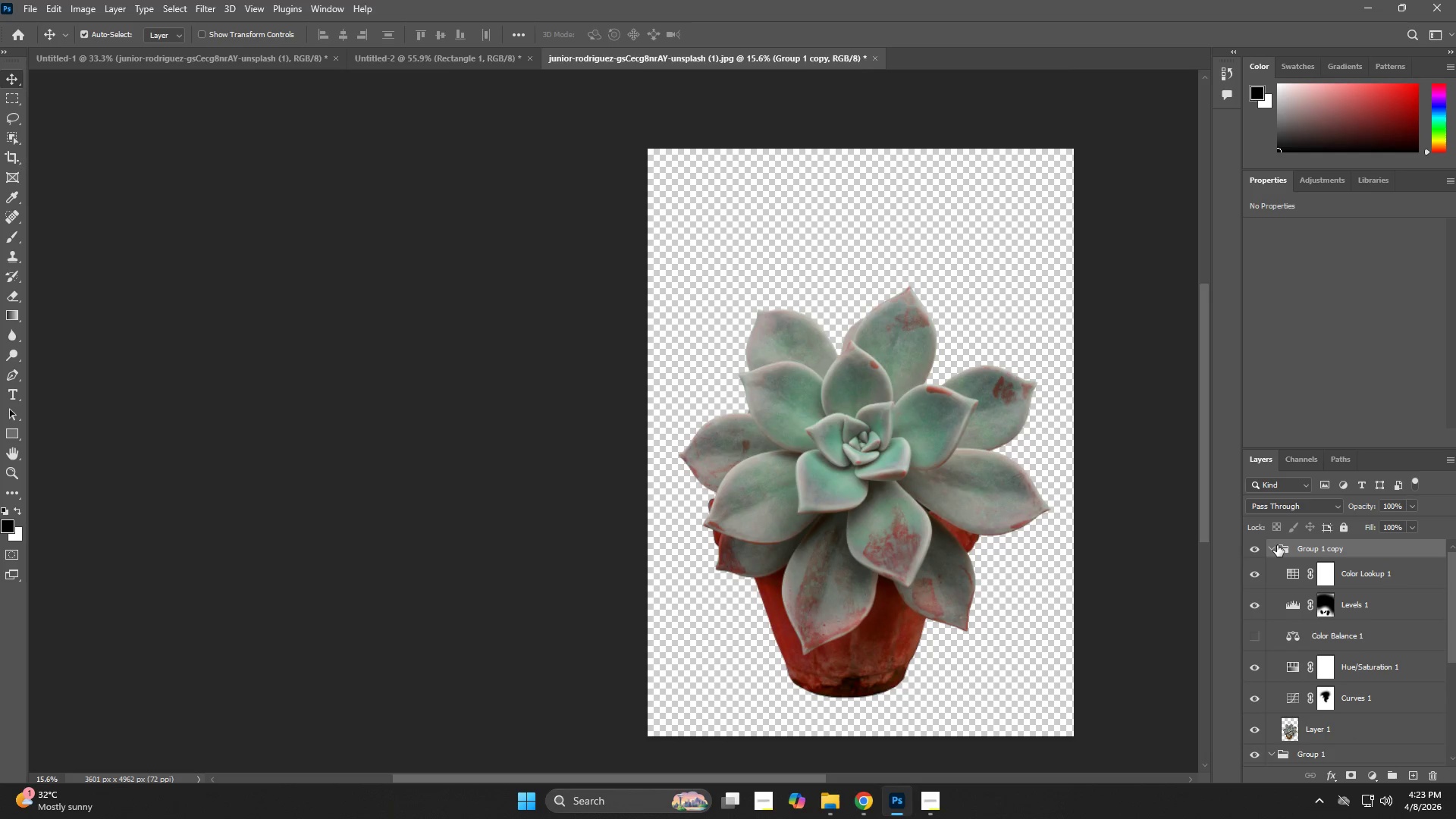 
left_click([1272, 544])
 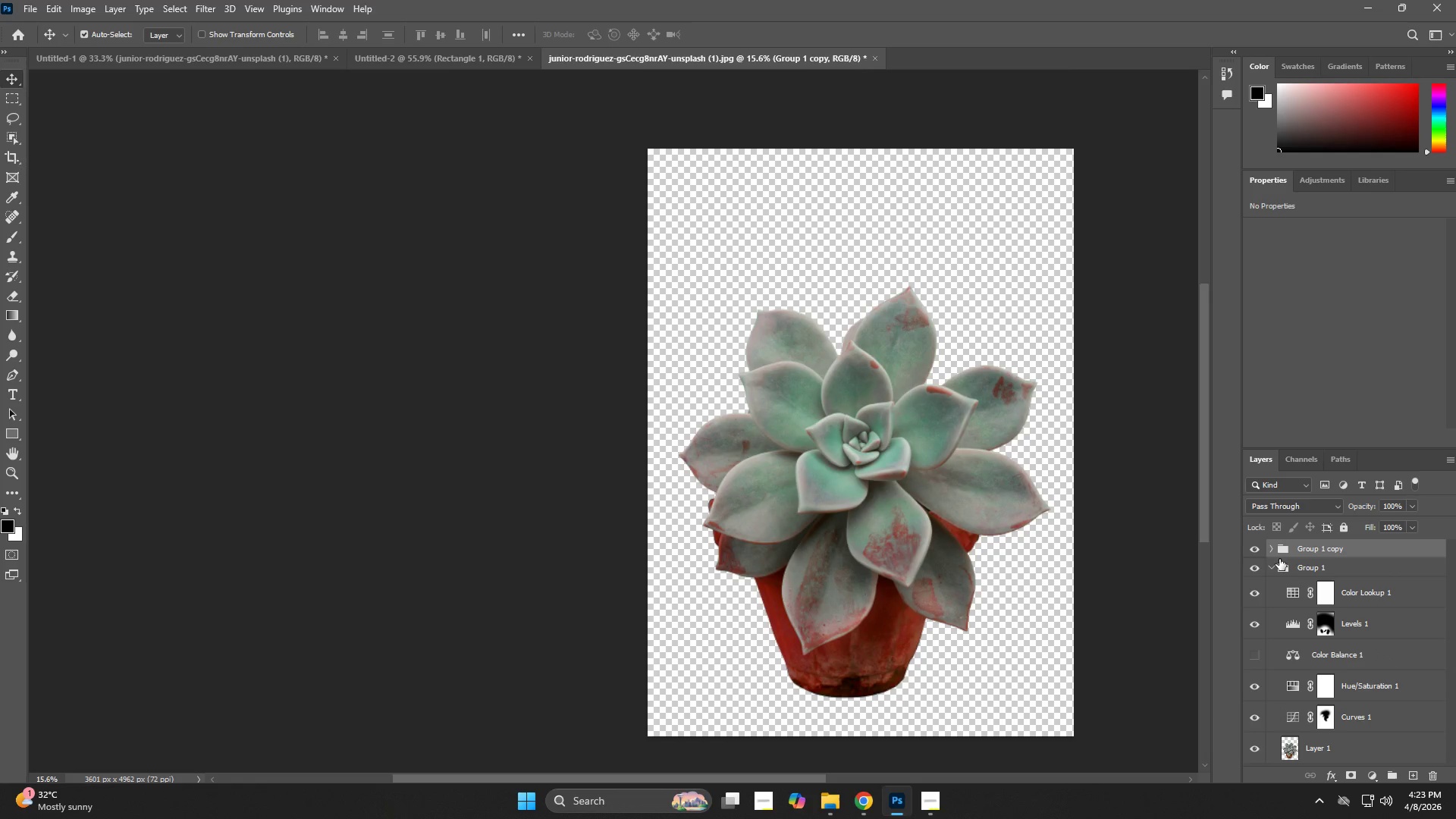 
left_click([1270, 568])
 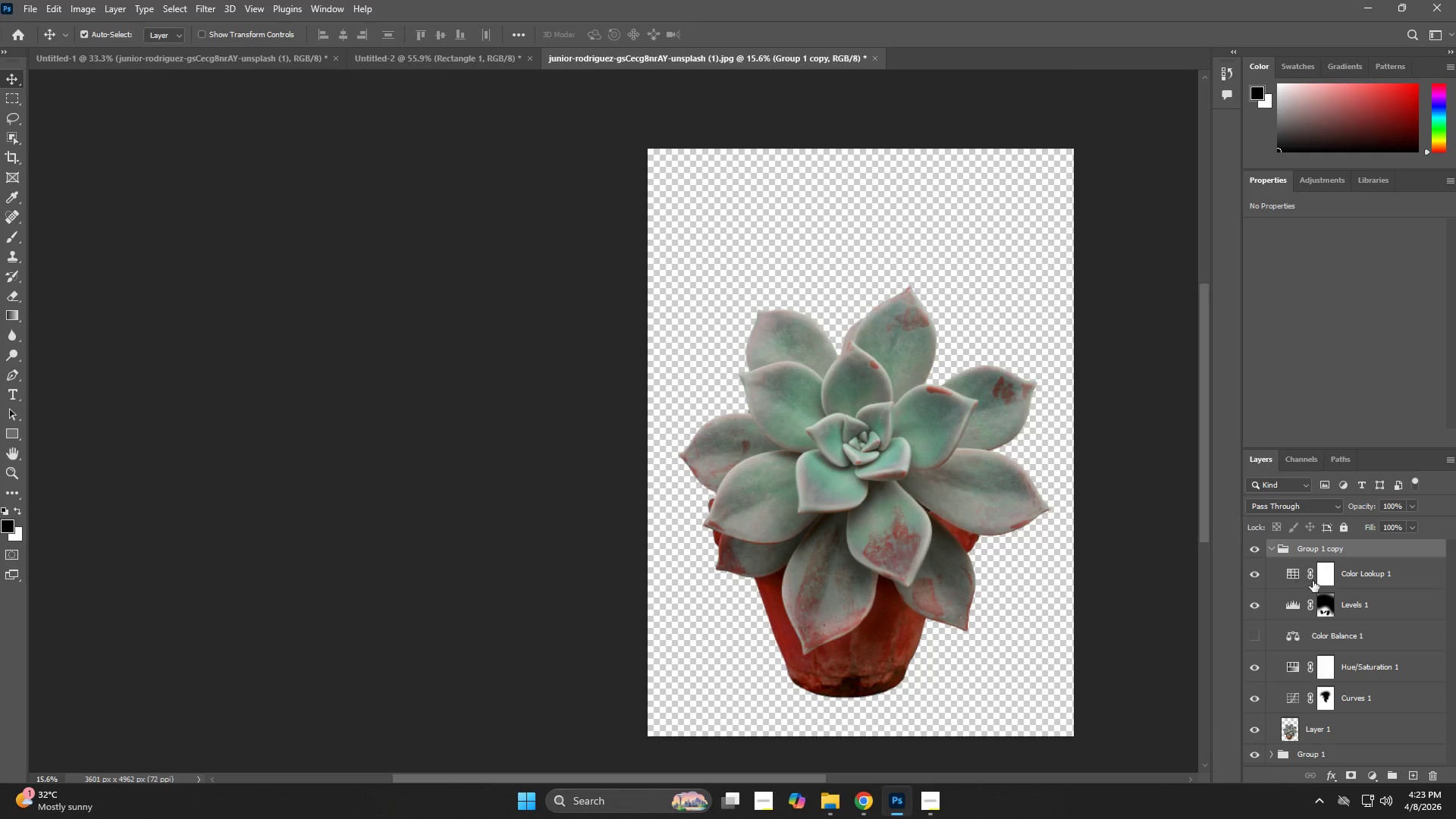 
hold_key(key=ShiftLeft, duration=0.36)
left_click([1343, 723])
 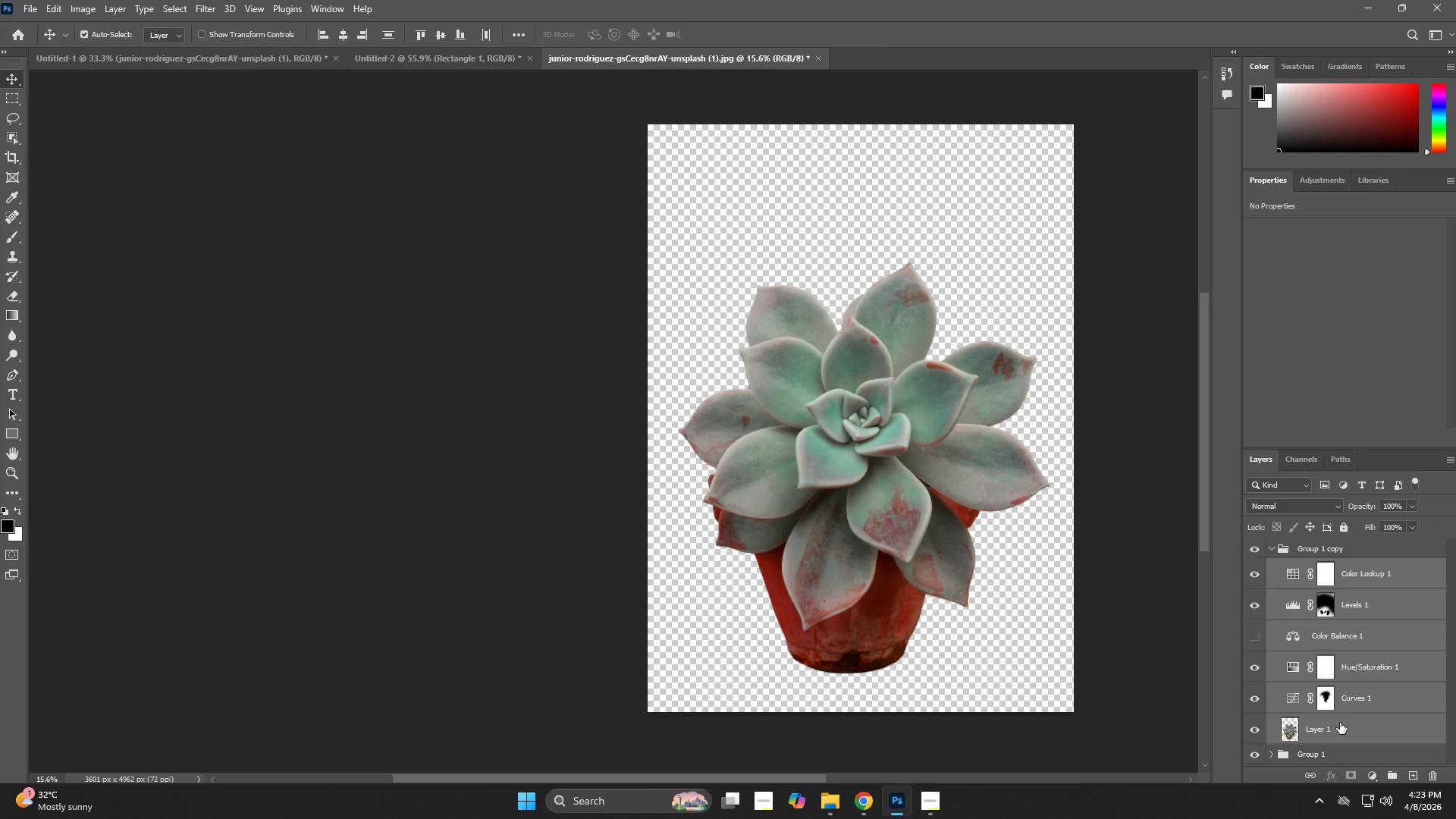 
scroll: coordinate [1392, 659], scroll_direction: down, amount: 2.0
 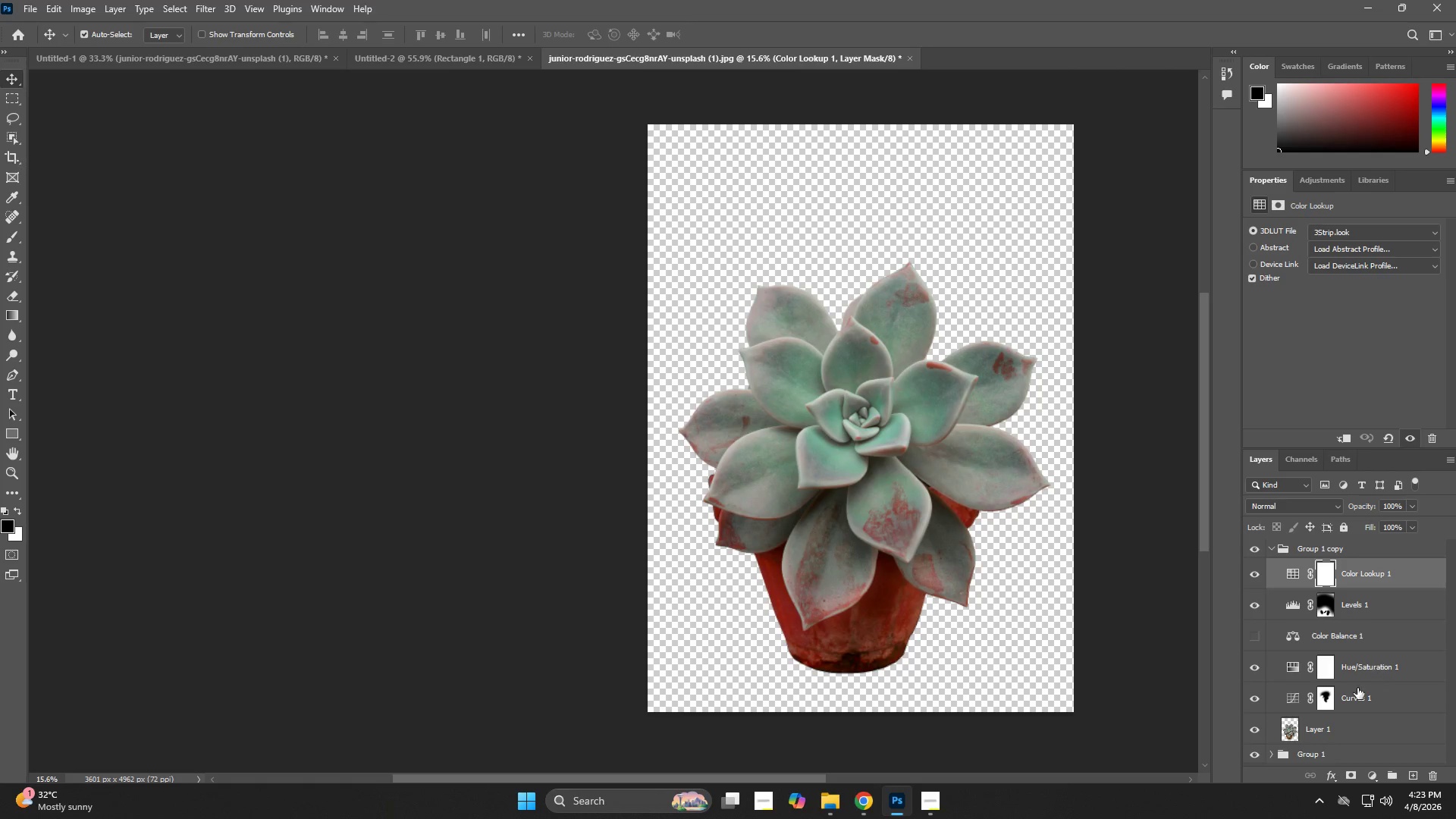 
key(Control+E)
 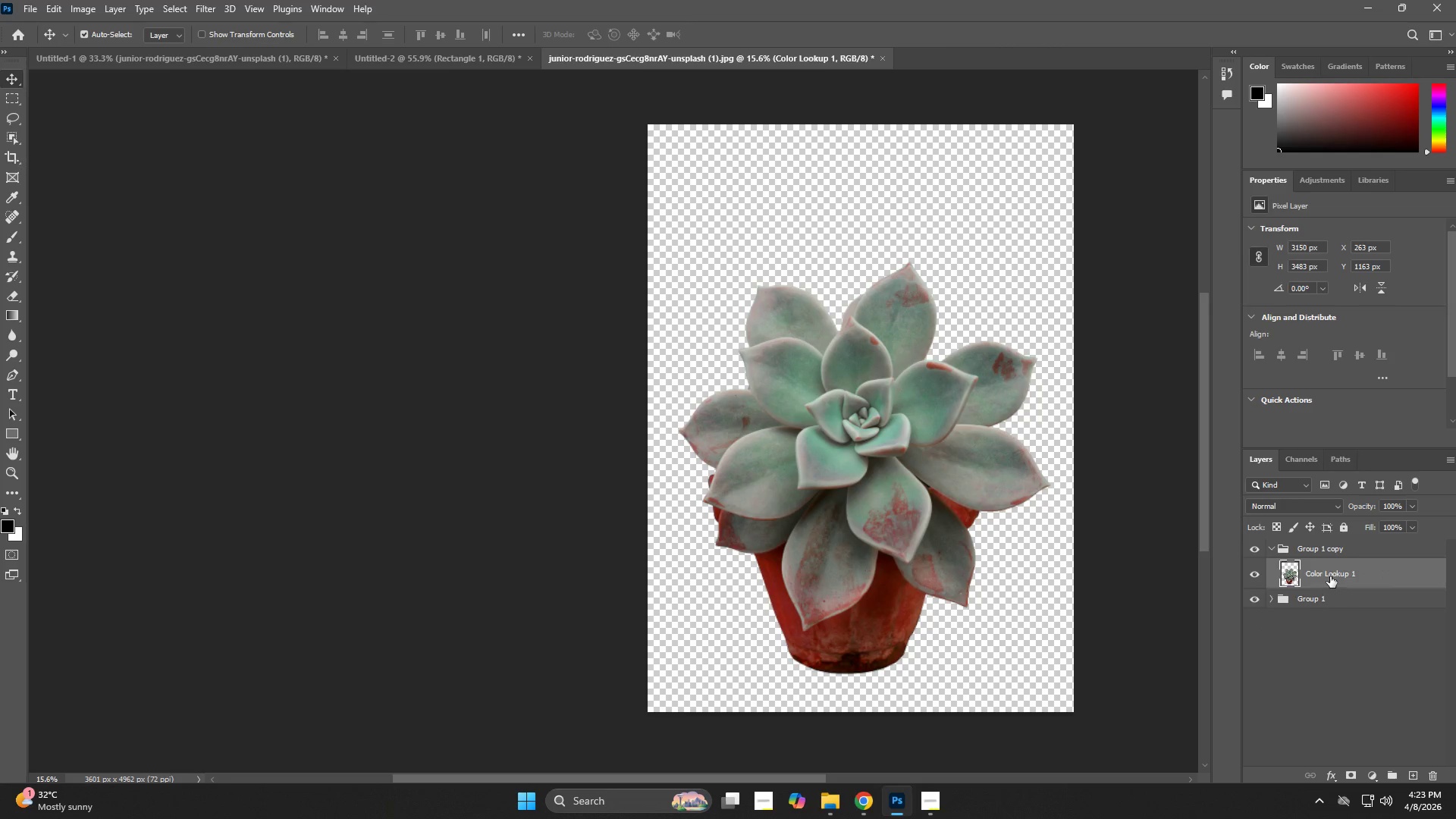 
left_click_drag(start_coordinate=[1331, 576], to_coordinate=[804, 442])
 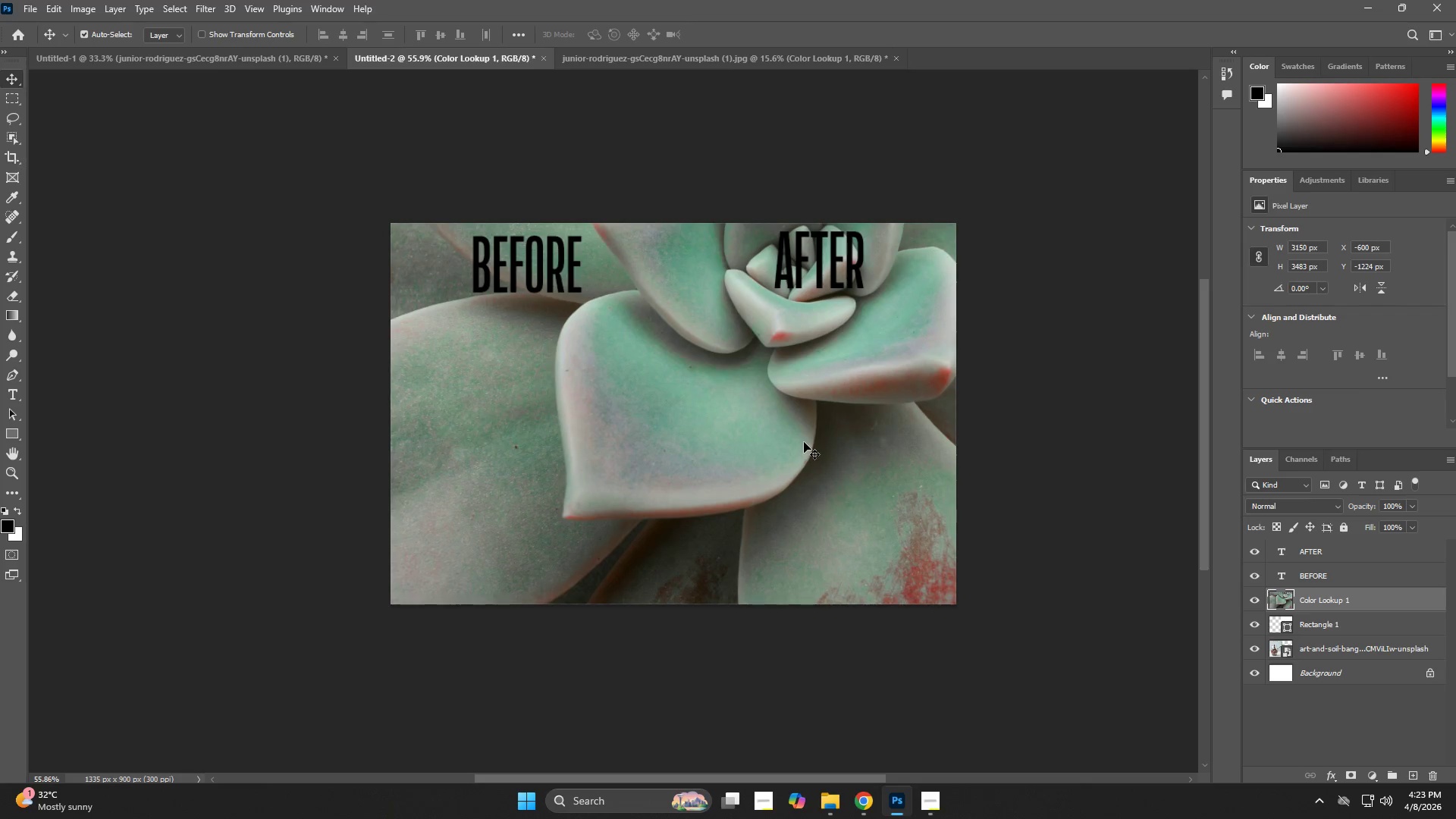 
key(Control+T)
 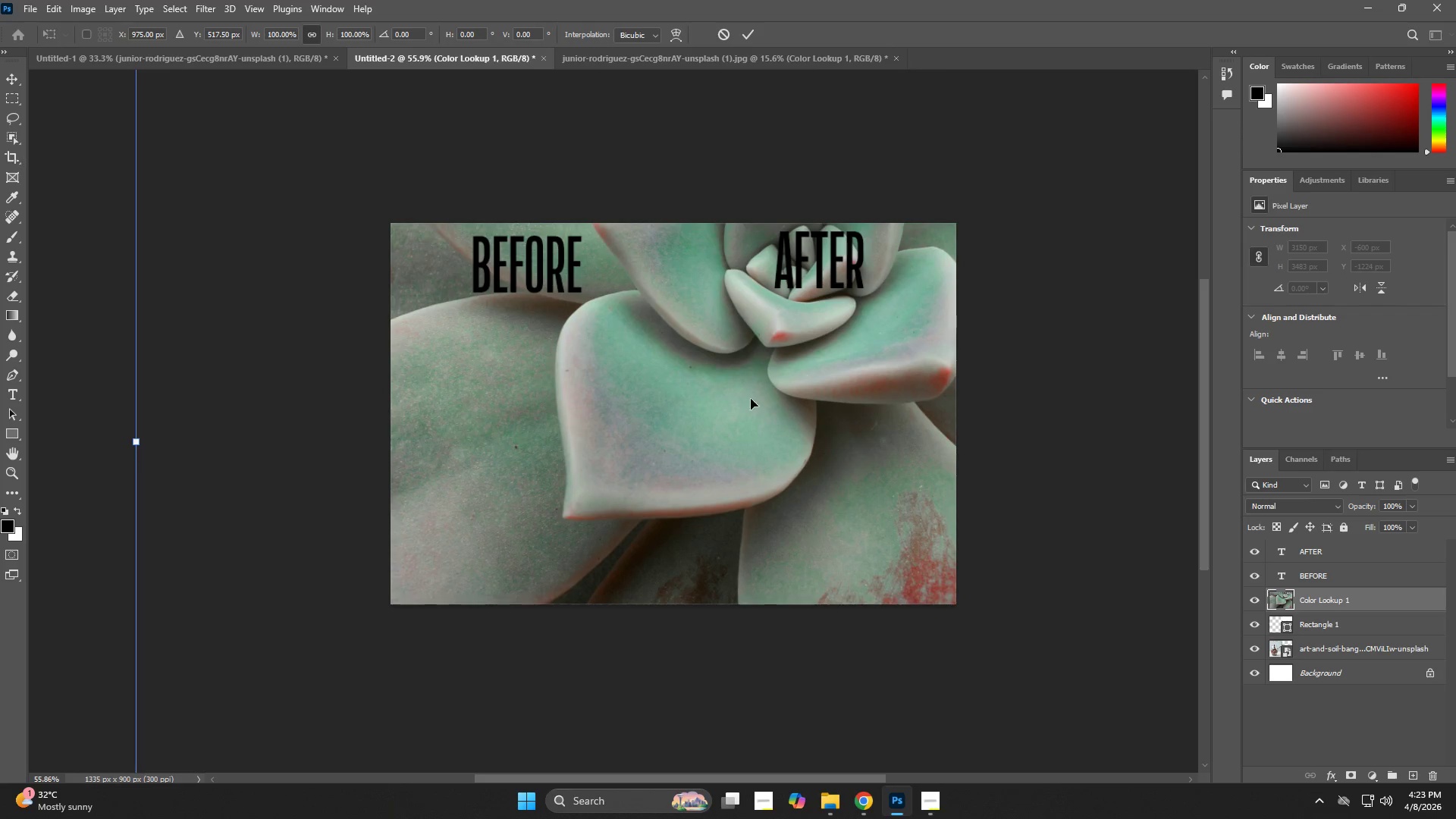 
hold_key(key=AltLeft, duration=1.5)
left_click_drag(start_coordinate=[137, 439], to_coordinate=[692, 466])
 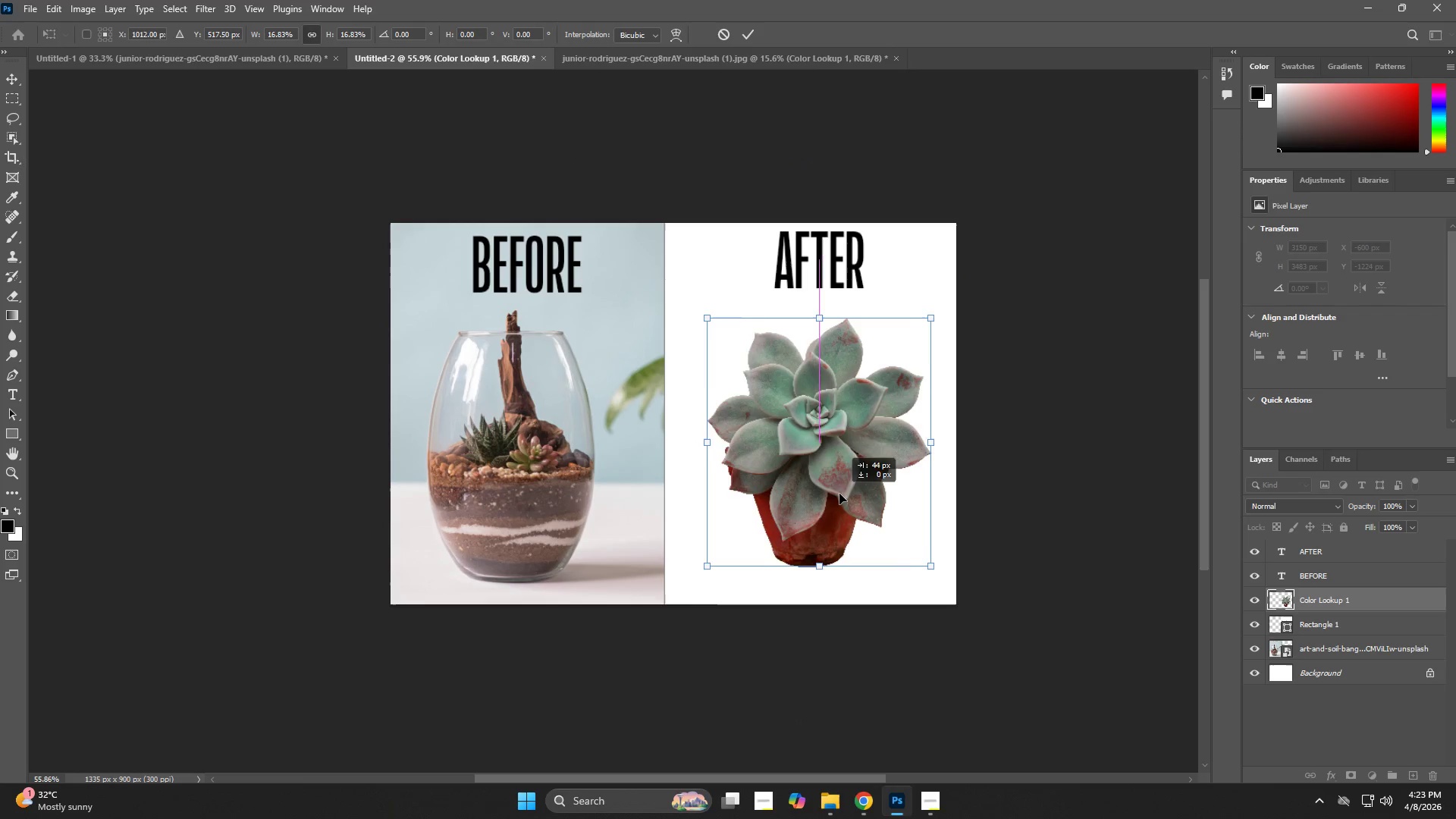 
hold_key(key=AltLeft, duration=0.61)
 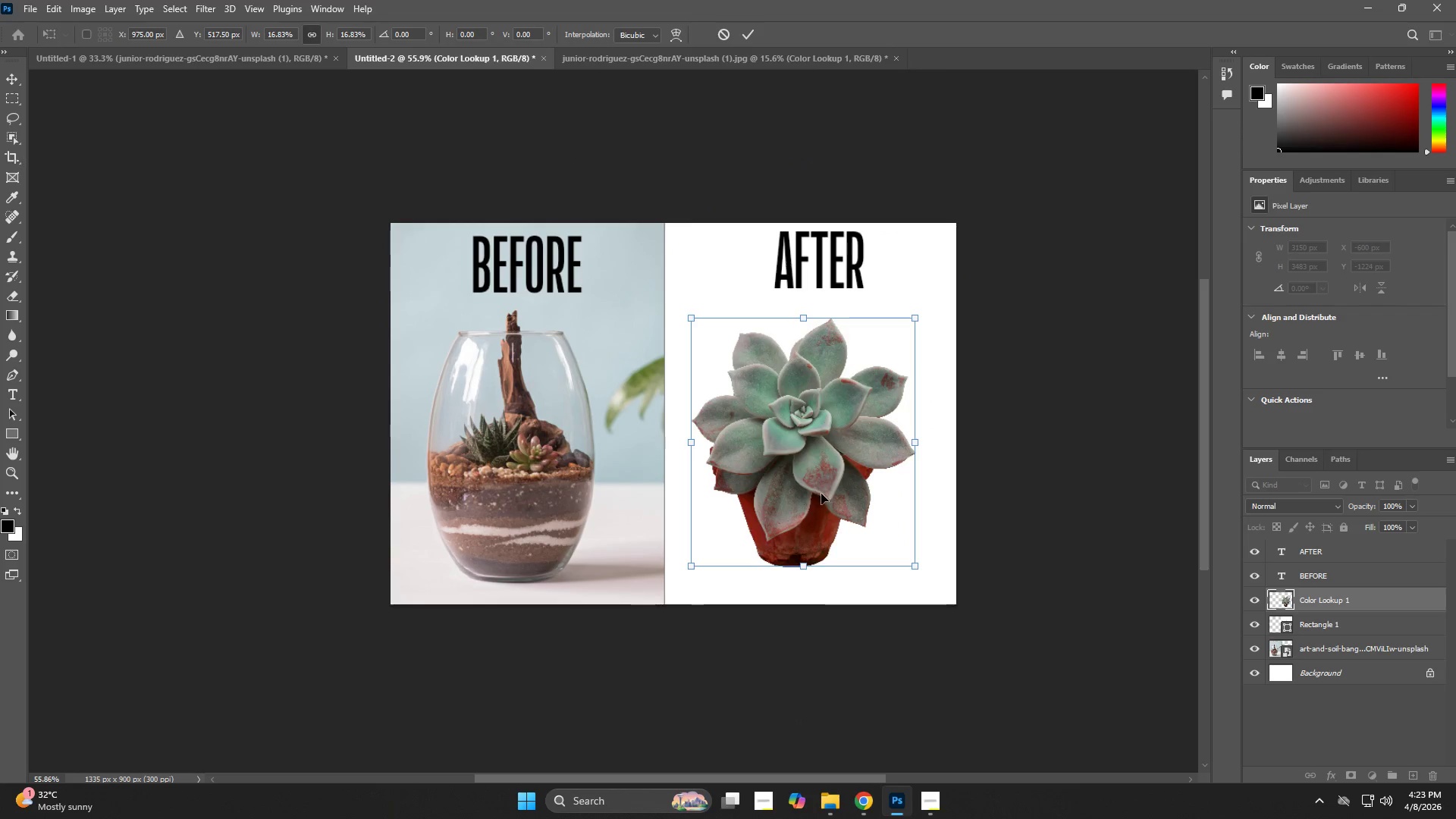 
left_click_drag(start_coordinate=[821, 492], to_coordinate=[842, 500])
 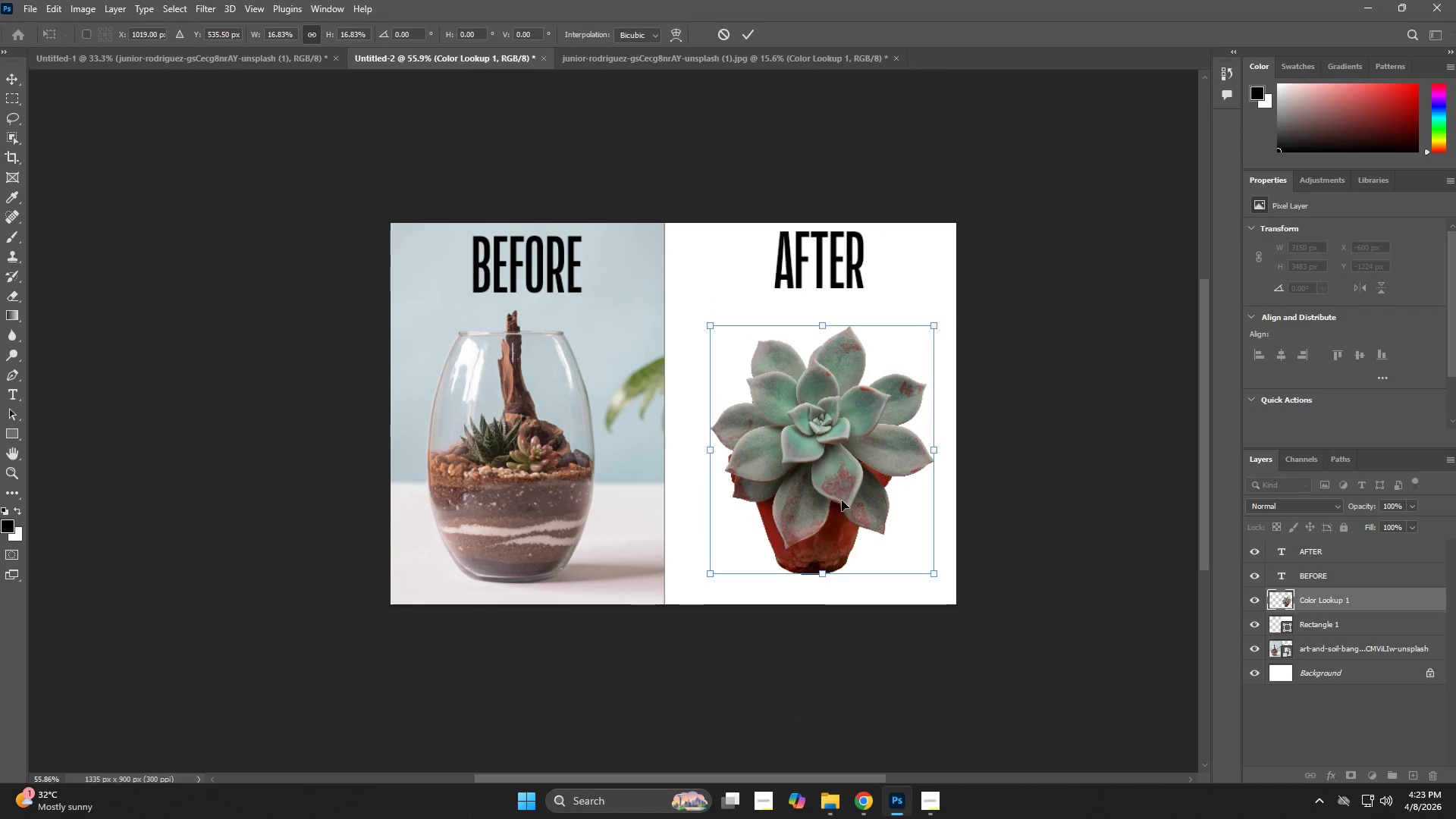 
key(NumpadEnter)
 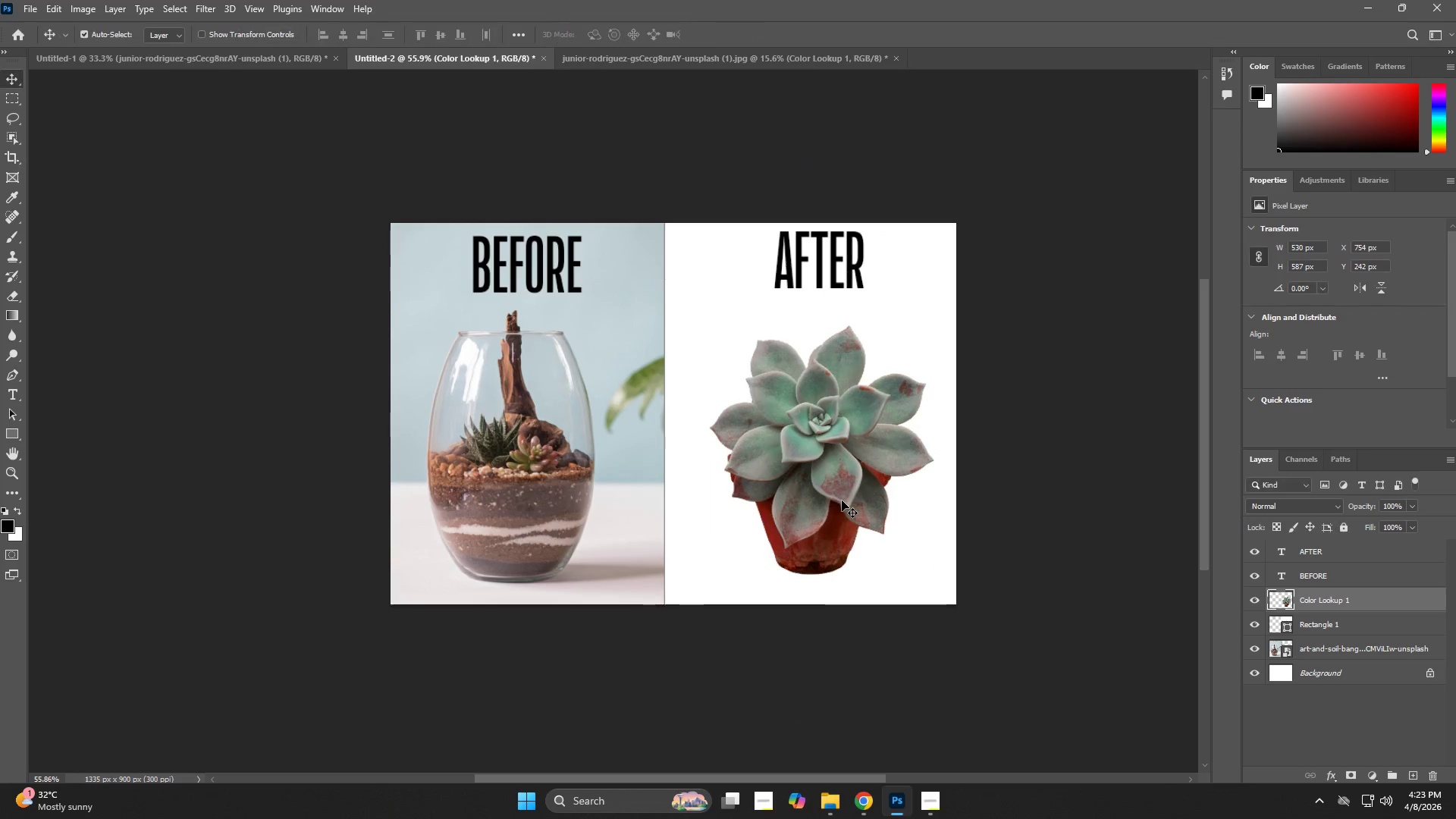 
key(Z)
 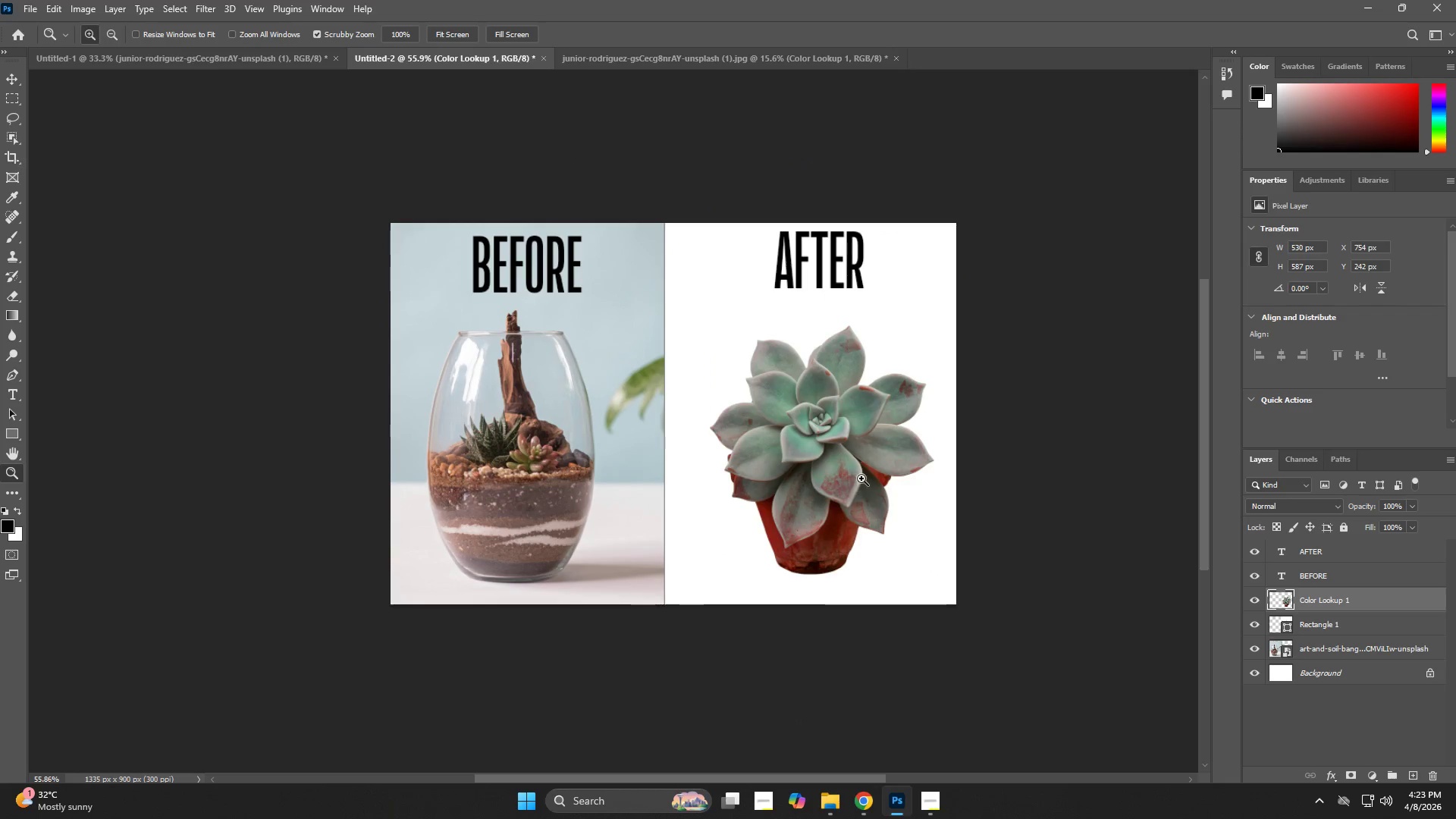 
type(vz)
 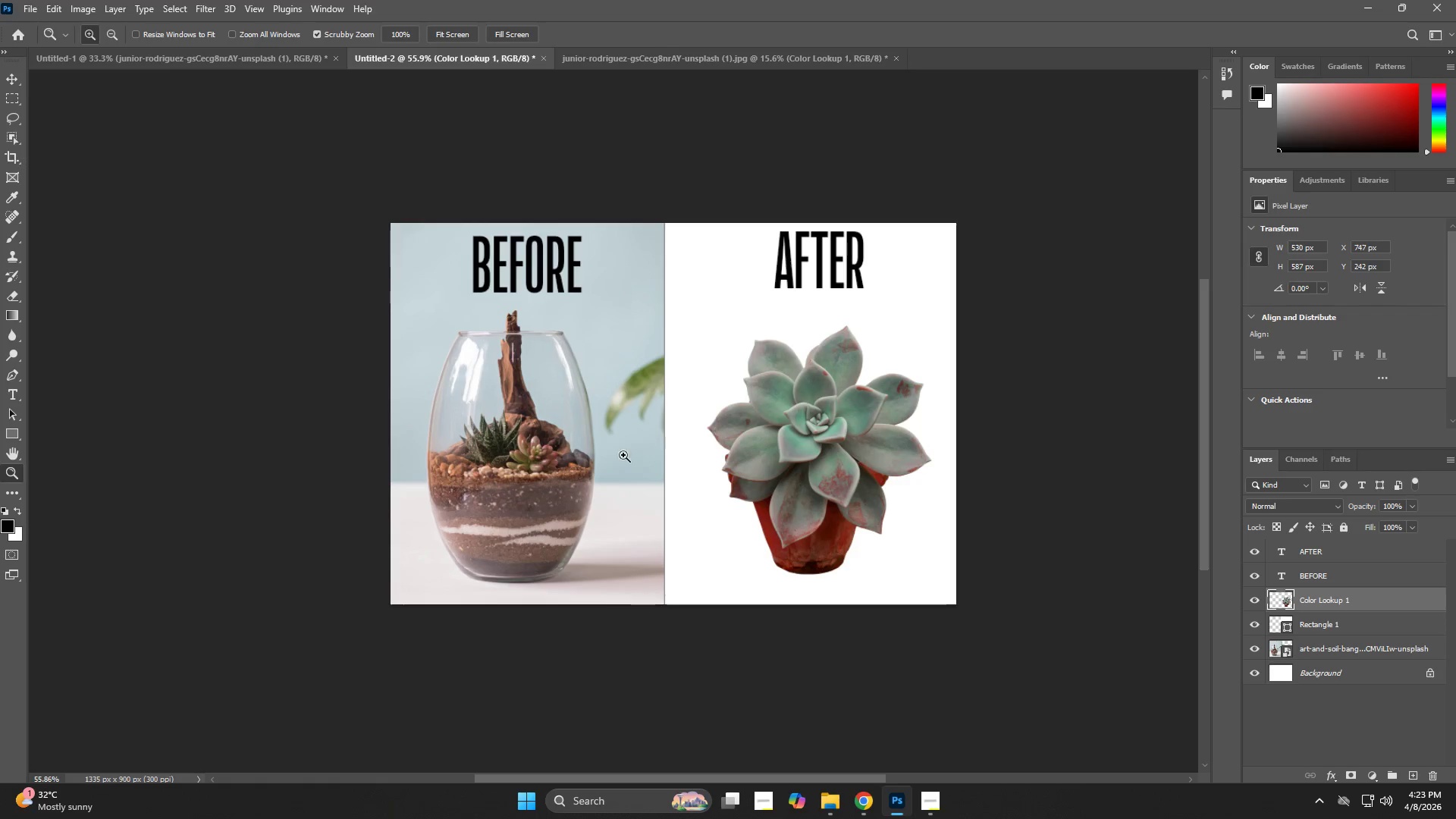 
left_click_drag(start_coordinate=[847, 453], to_coordinate=[842, 452])
 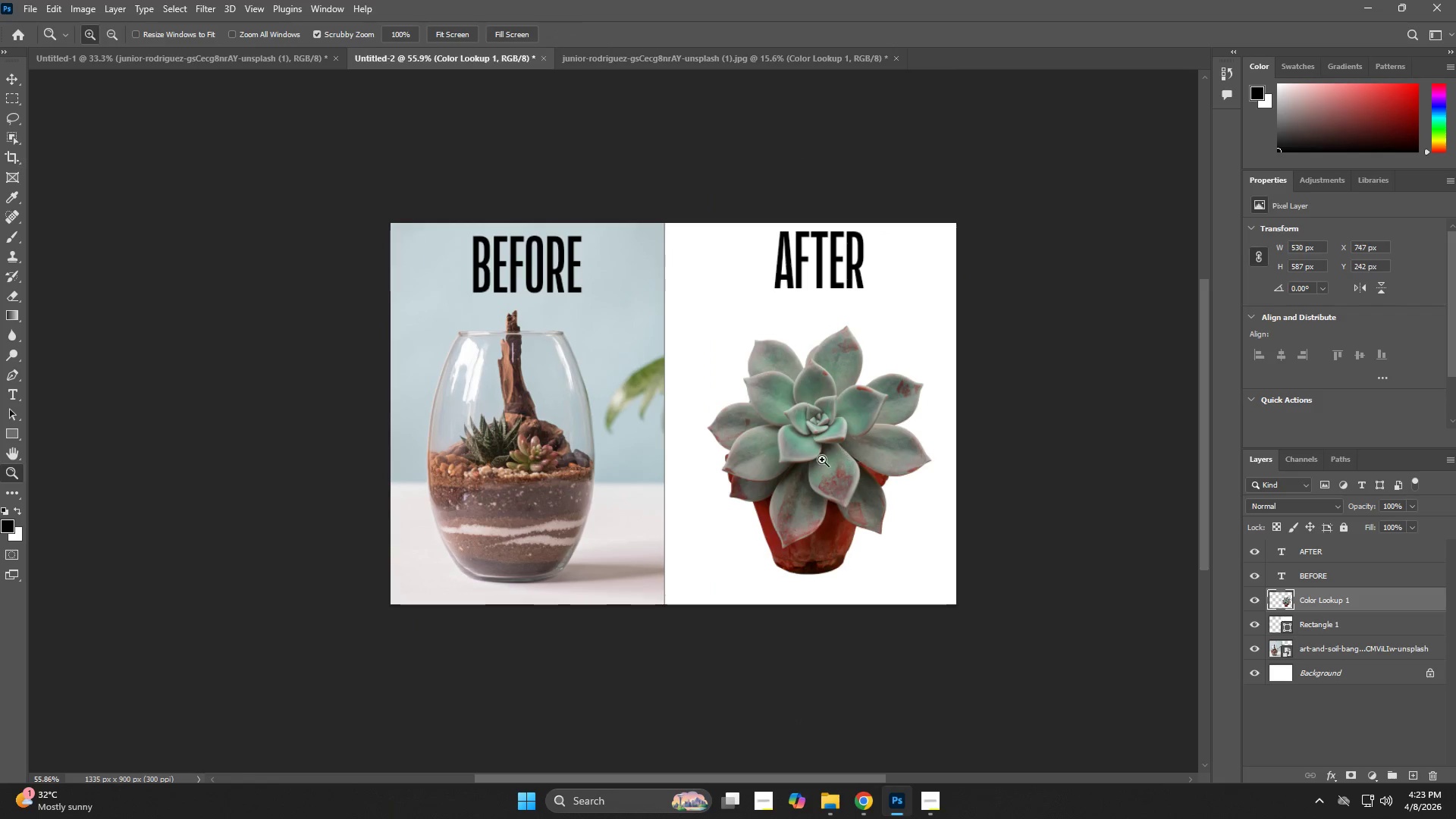 
key(V)
 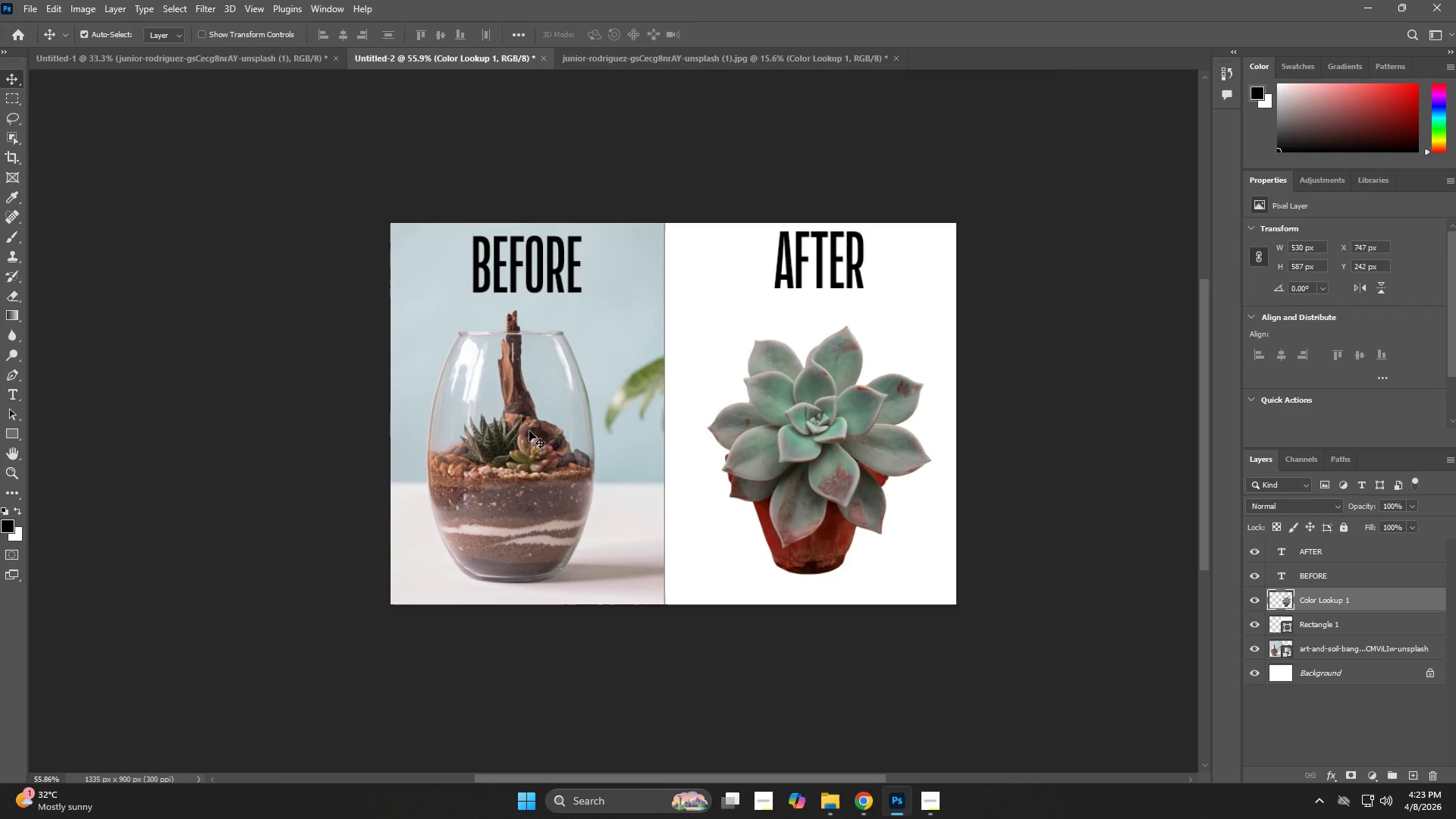 
left_click([529, 431])
 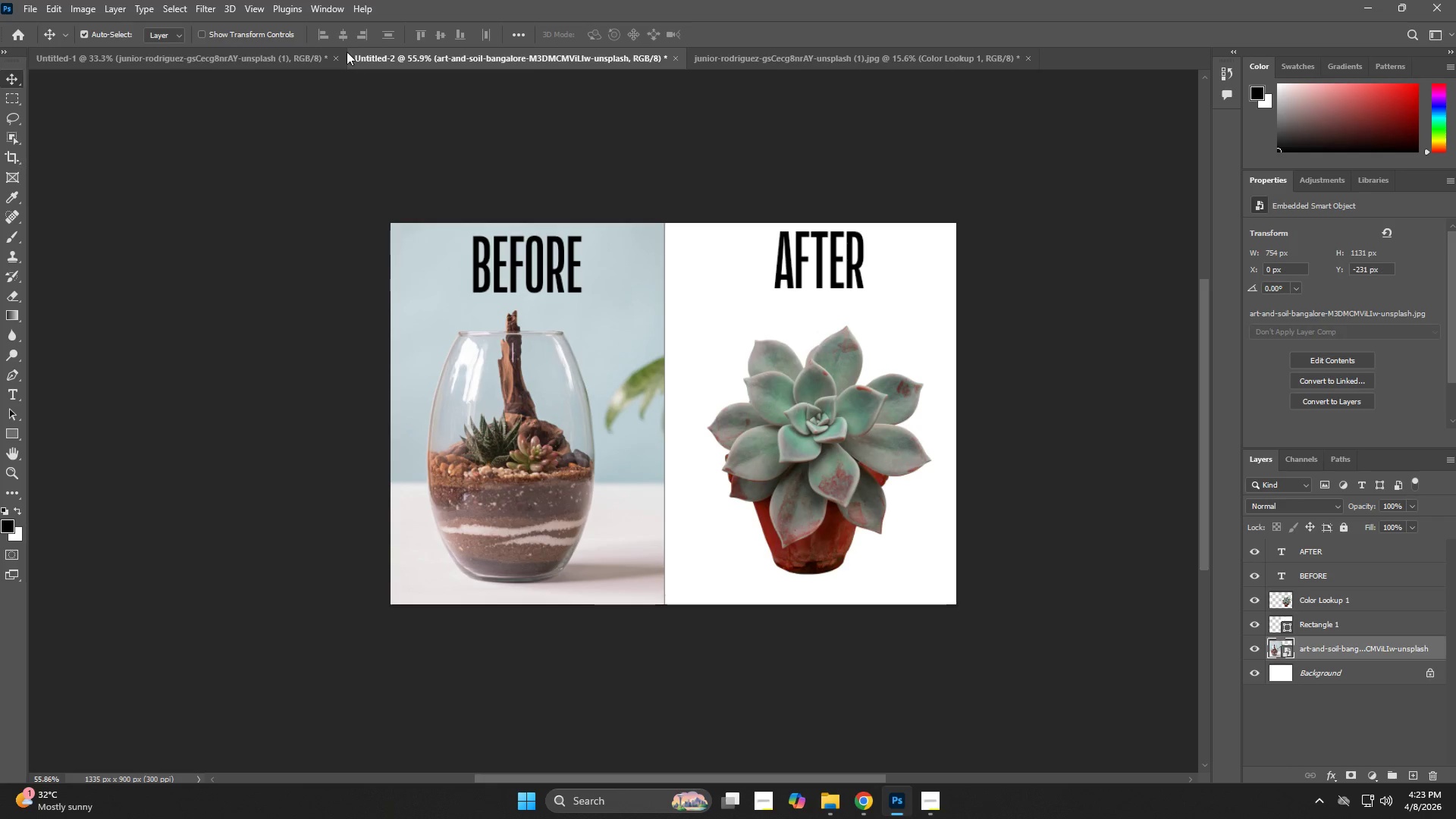 
left_click([309, 60])
 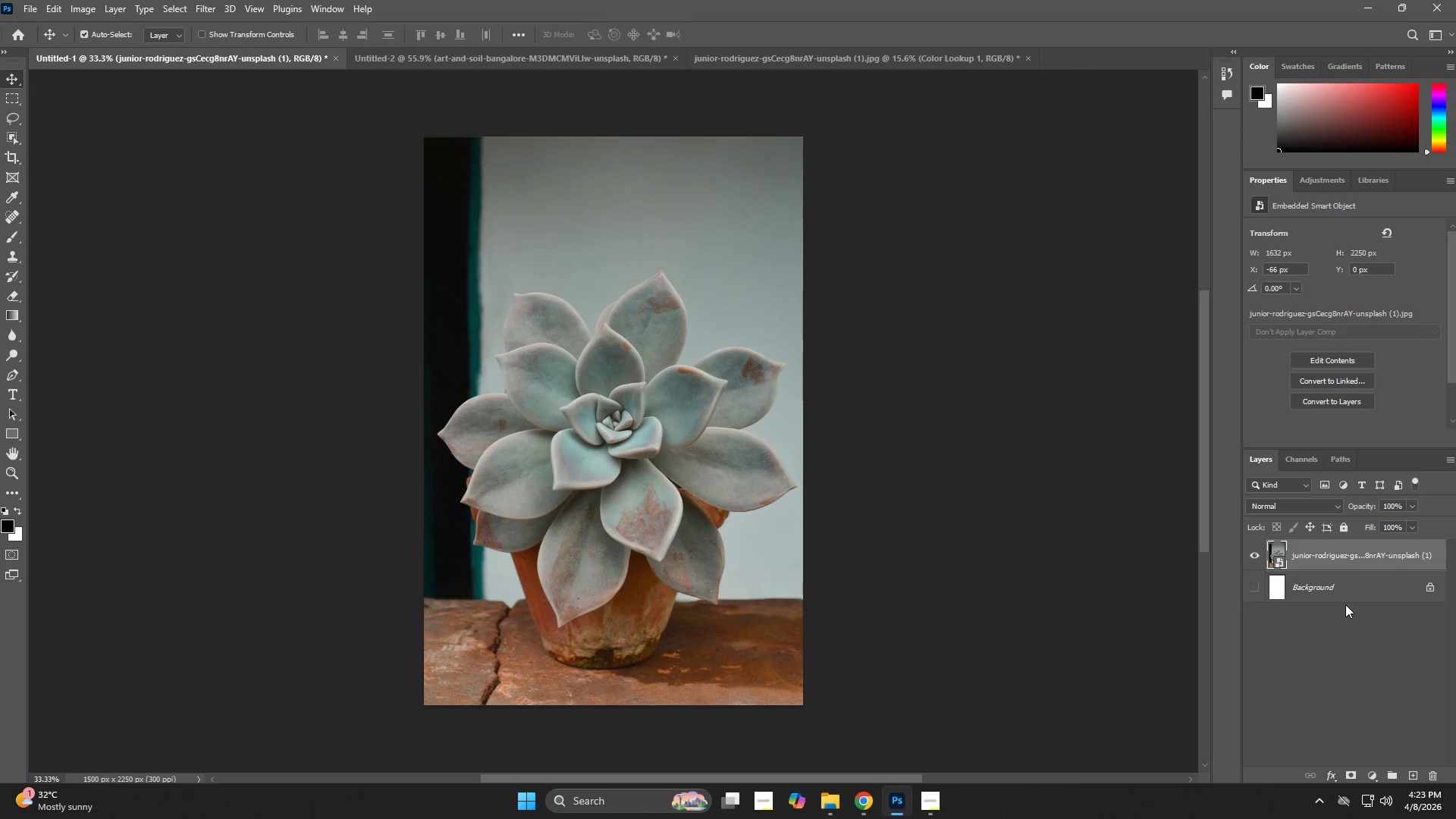 
left_click_drag(start_coordinate=[1332, 557], to_coordinate=[538, 485])
 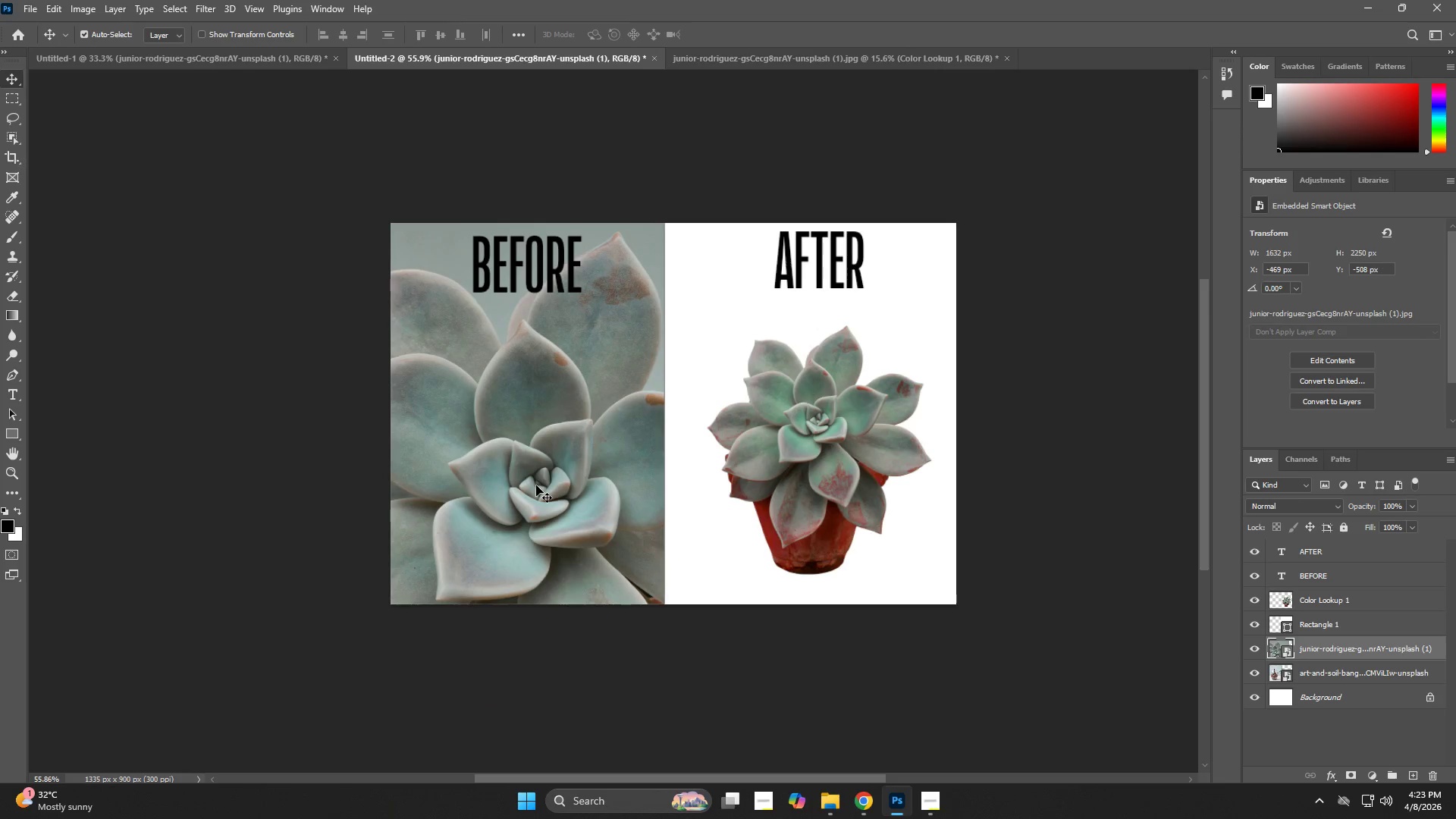 
key(Control+T)
 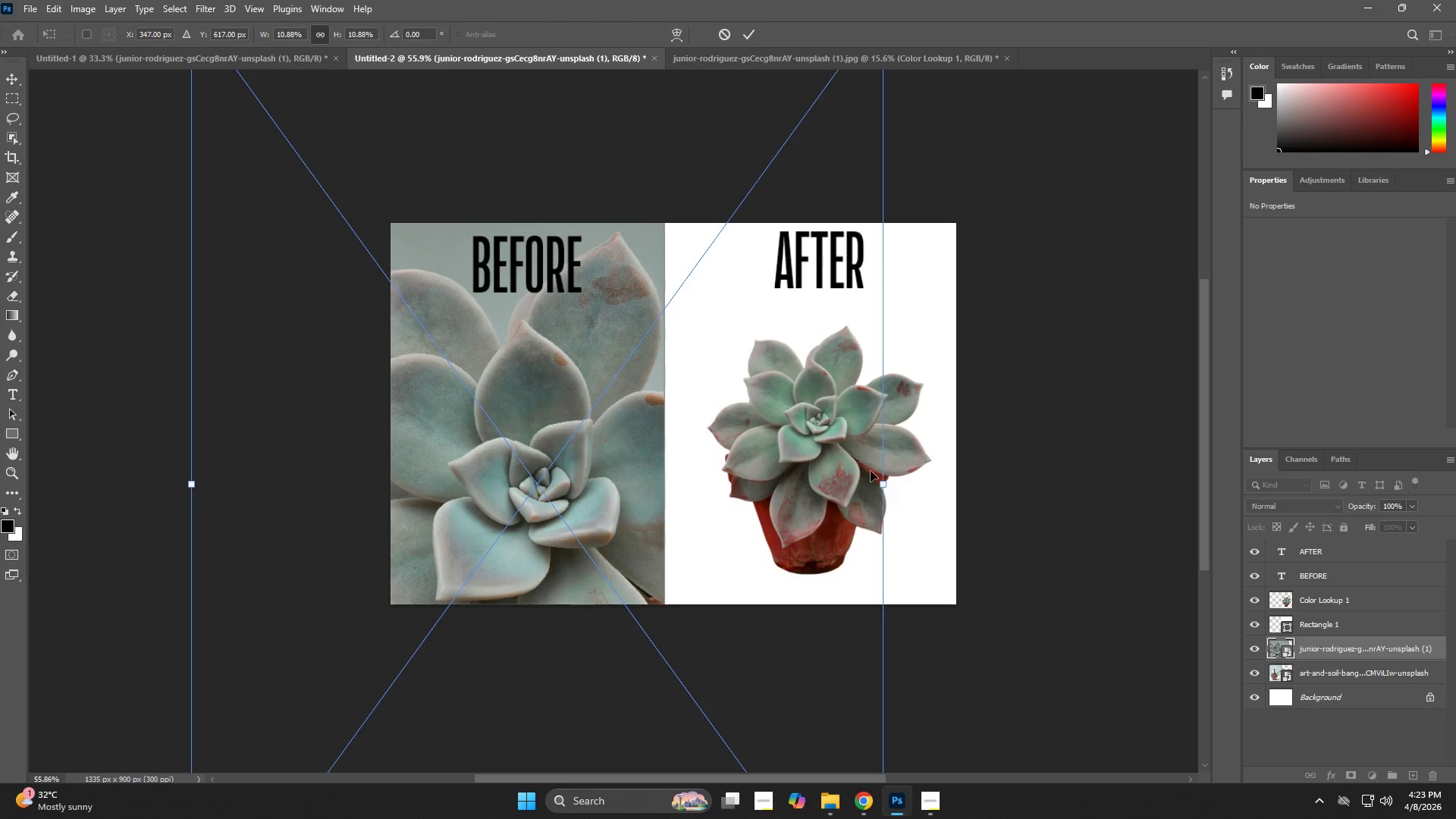 
hold_key(key=AltLeft, duration=1.5)
left_click_drag(start_coordinate=[891, 486], to_coordinate=[676, 487])
 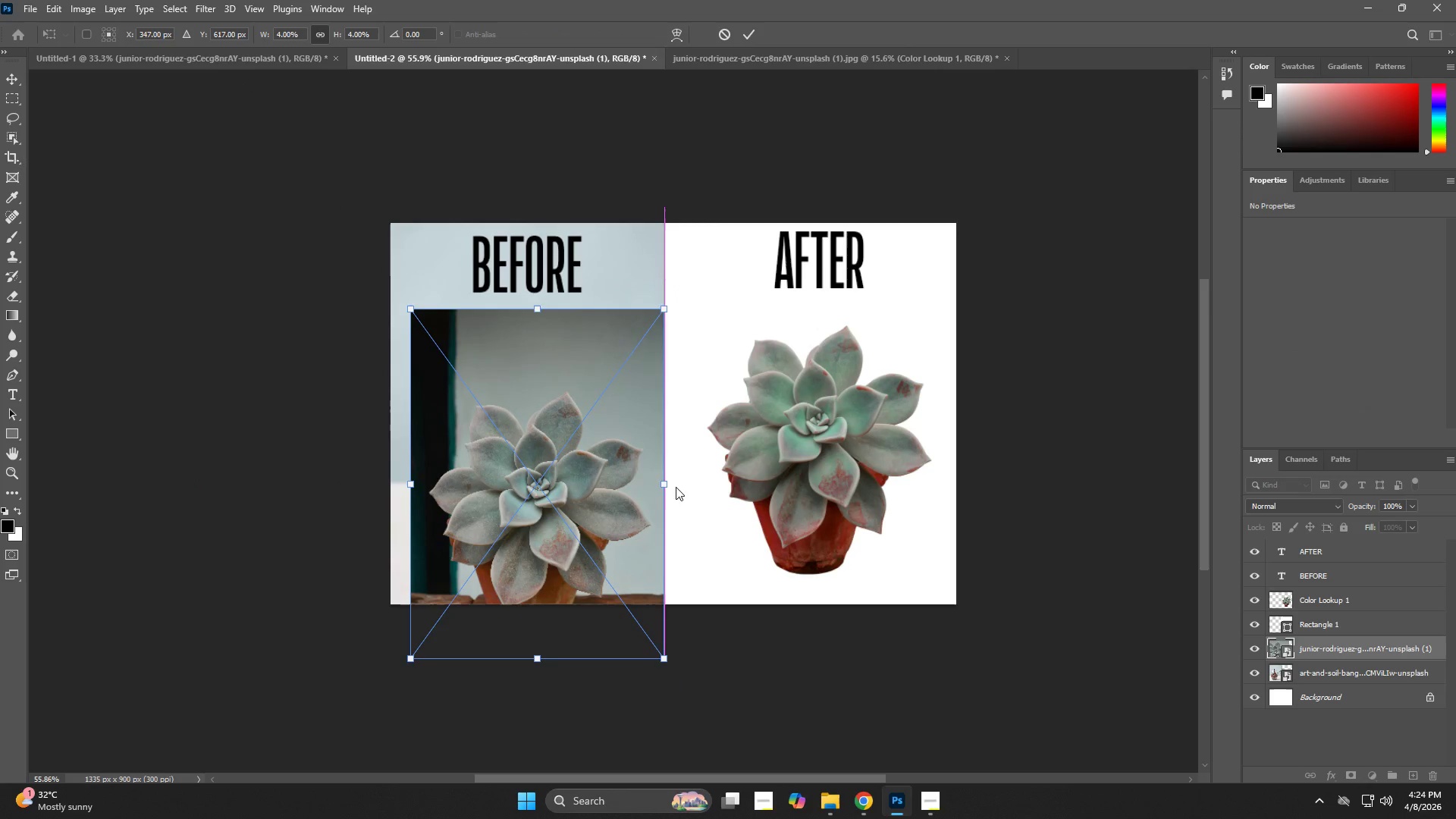 
key(Alt+AltLeft)
 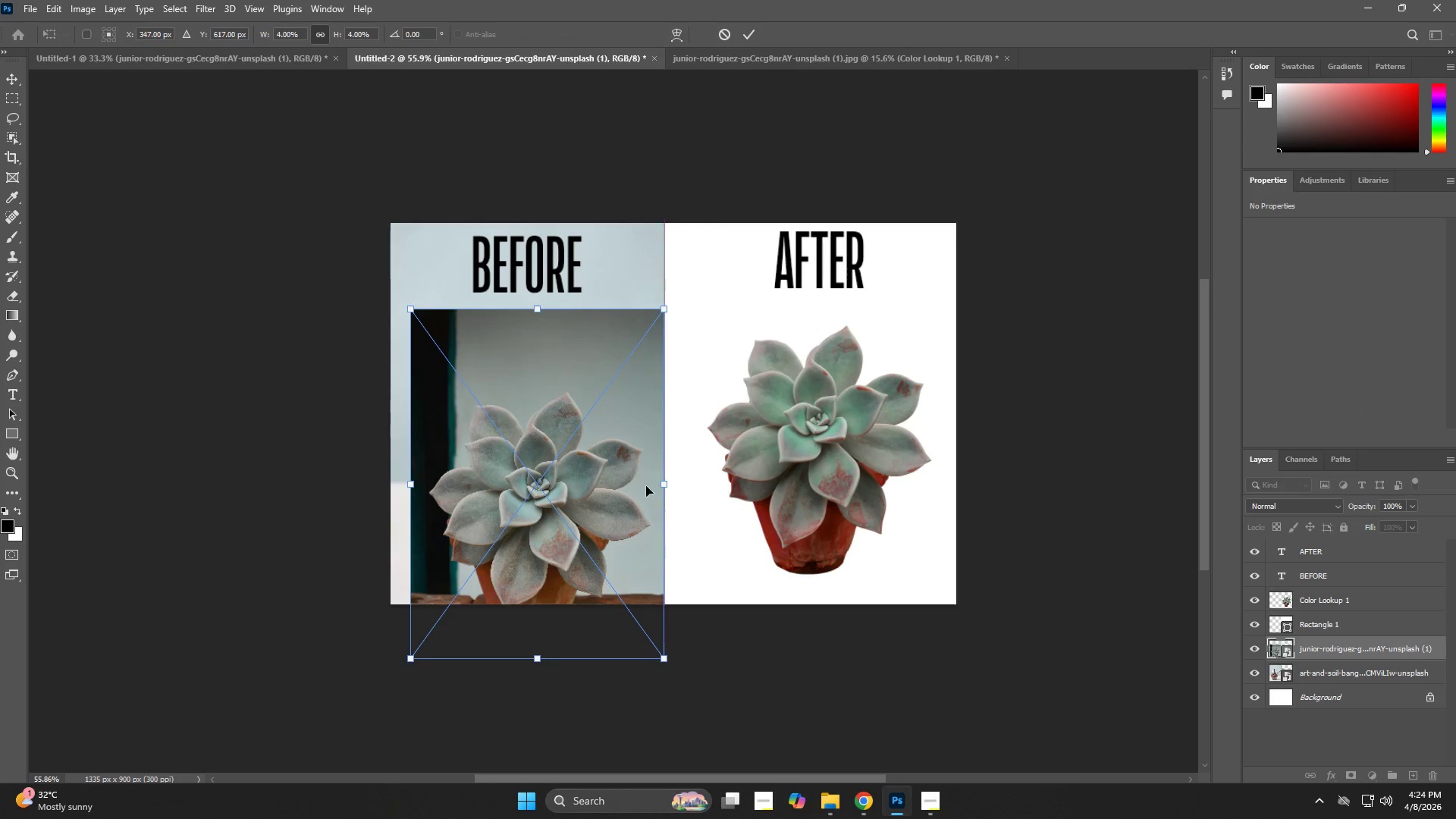 
hold_key(key=AltLeft, duration=2.44)
left_click_drag(start_coordinate=[632, 456], to_coordinate=[626, 393])
 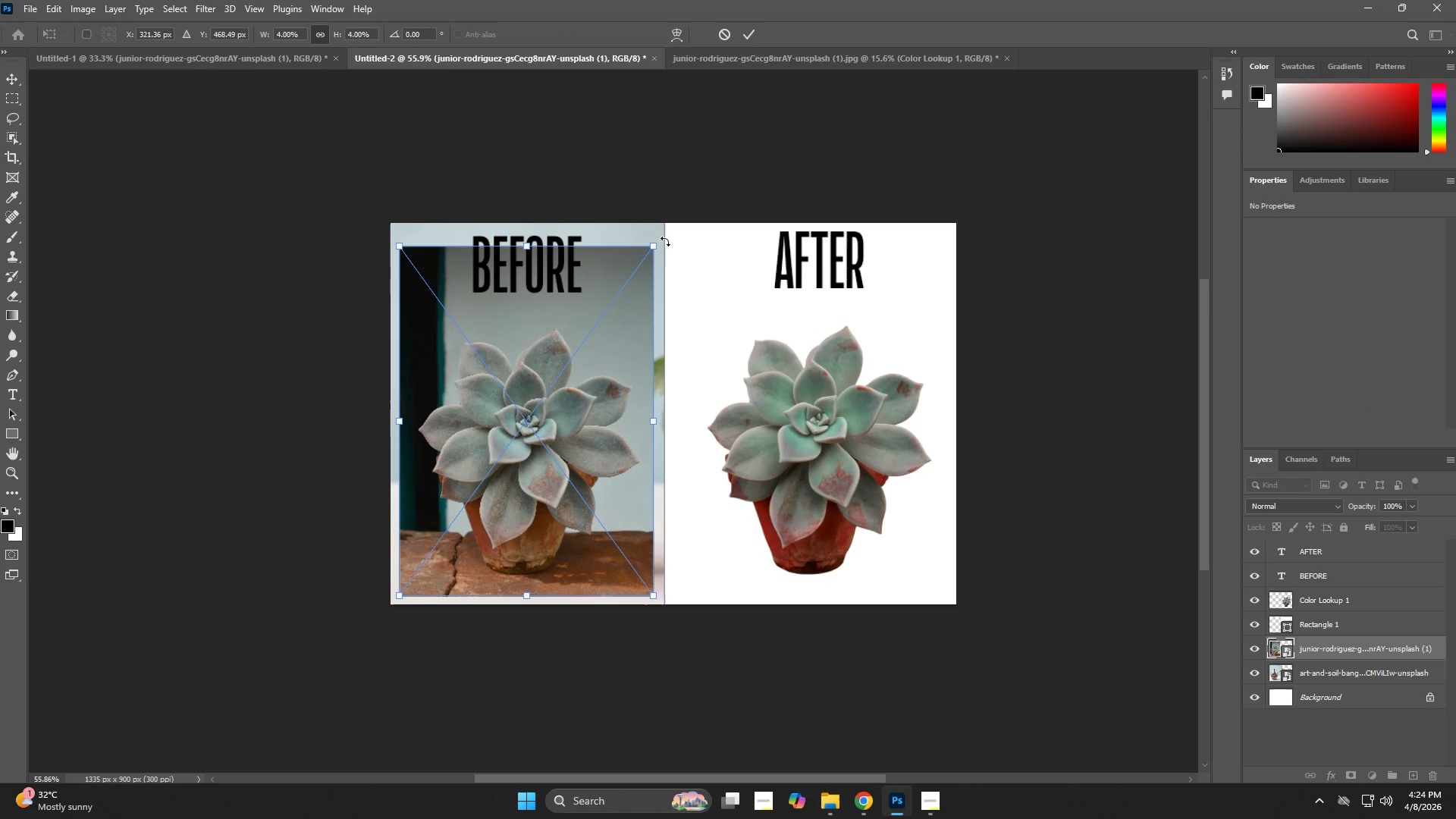 
hold_key(key=AltLeft, duration=1.5)
left_click_drag(start_coordinate=[654, 247], to_coordinate=[682, 231])
 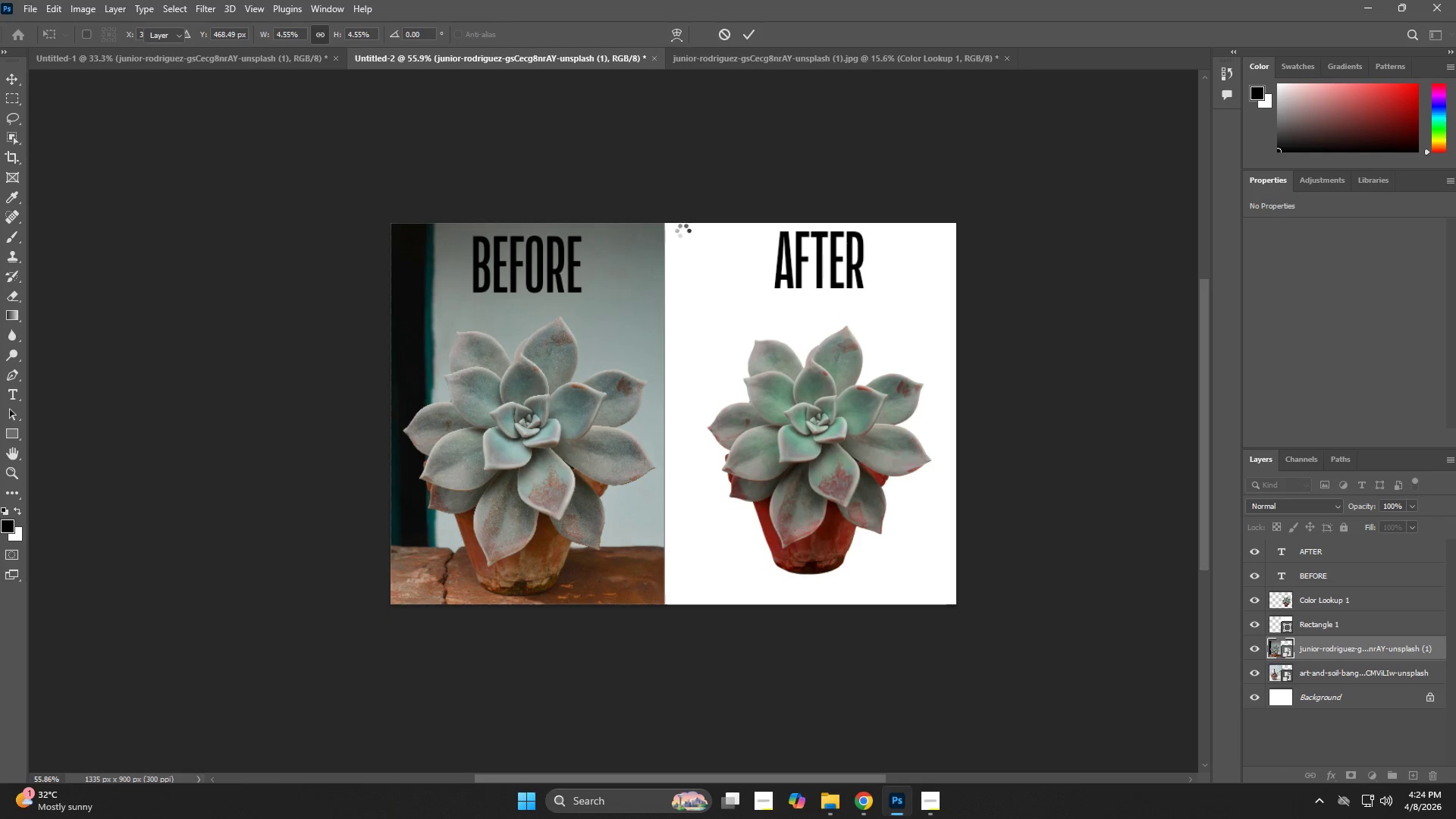 
hold_key(key=AltLeft, duration=1.24)
 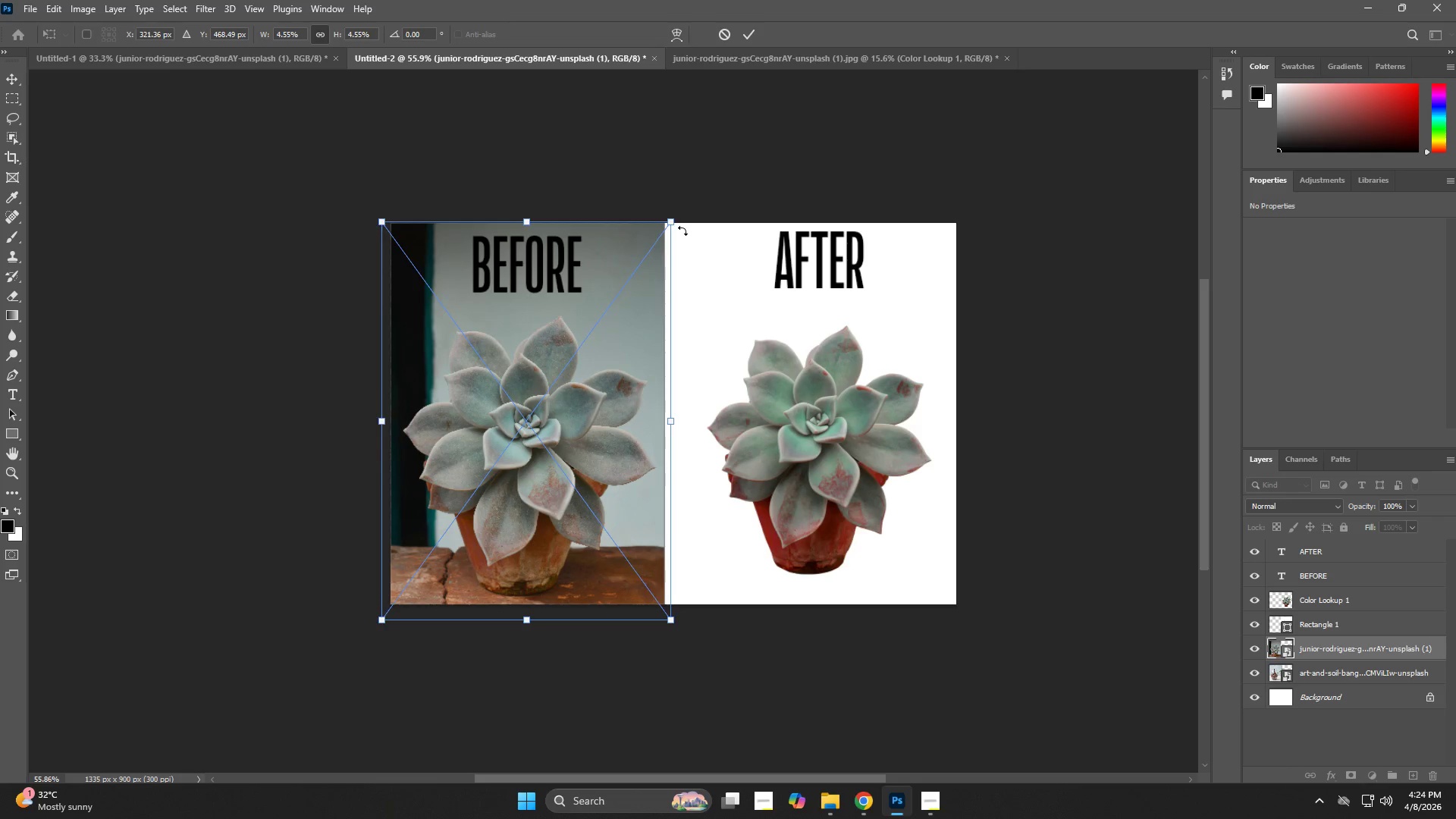 
key(NumpadEnter)
 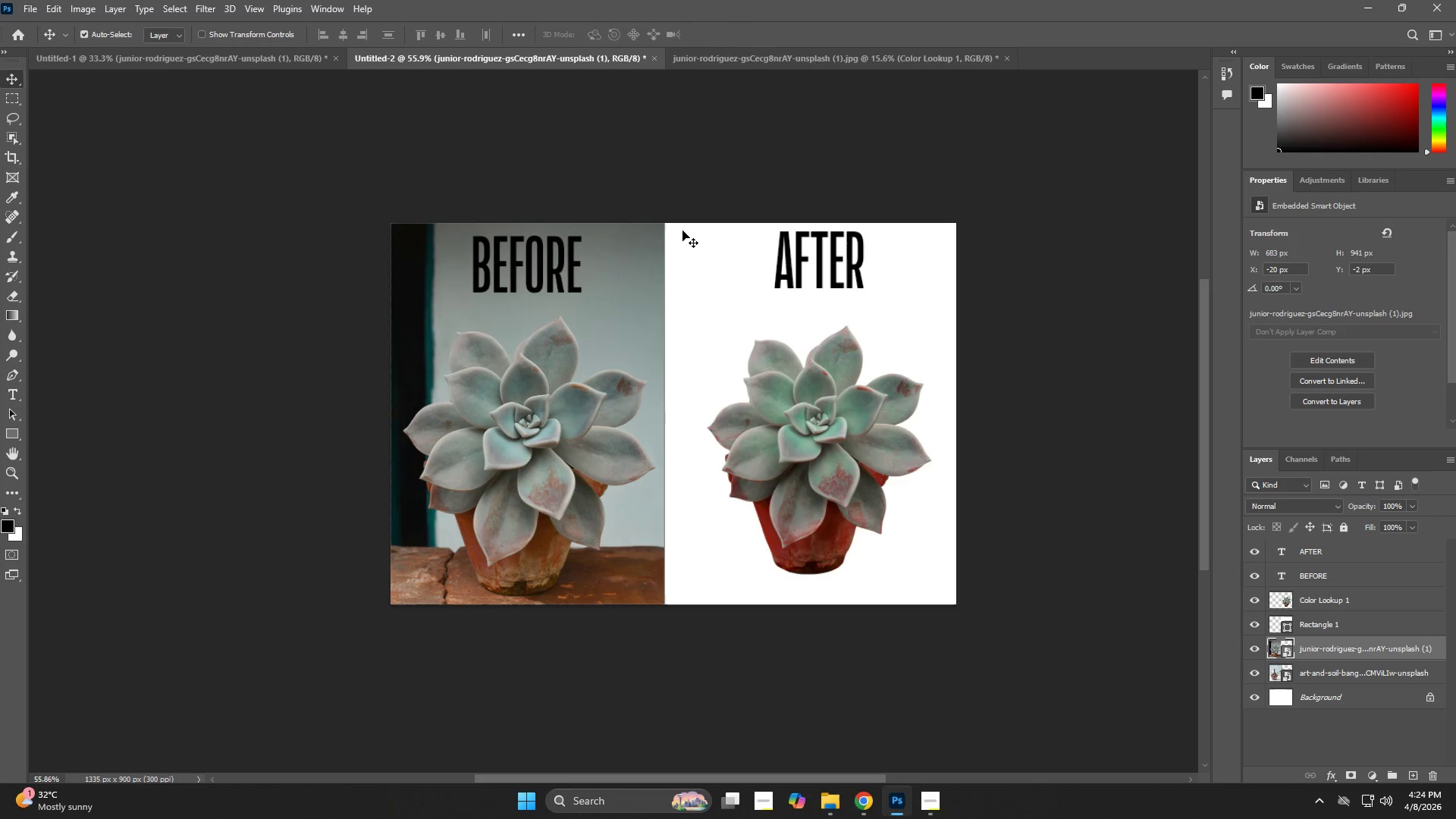 
key(V)
 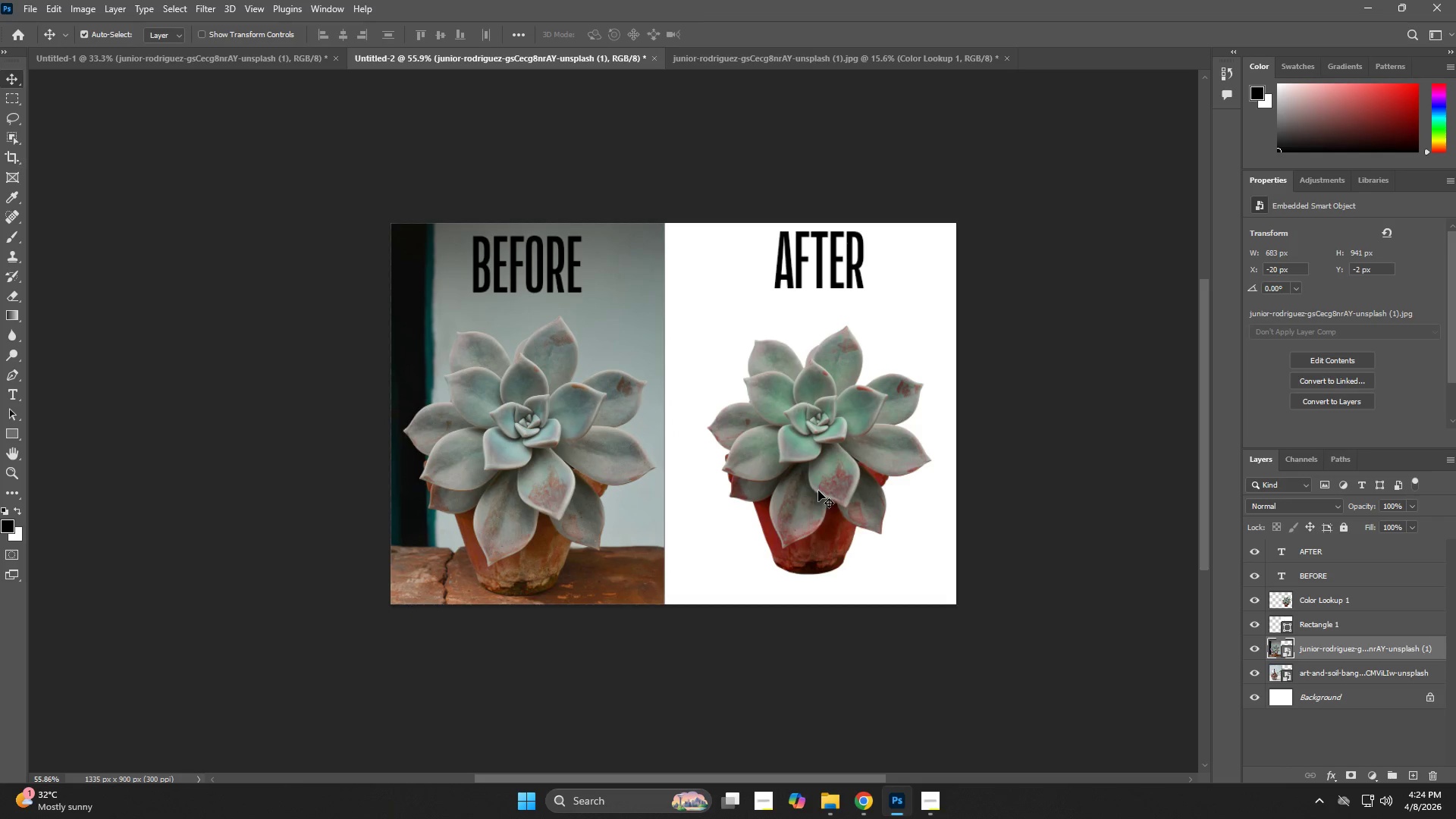 
left_click_drag(start_coordinate=[824, 488], to_coordinate=[838, 504])
 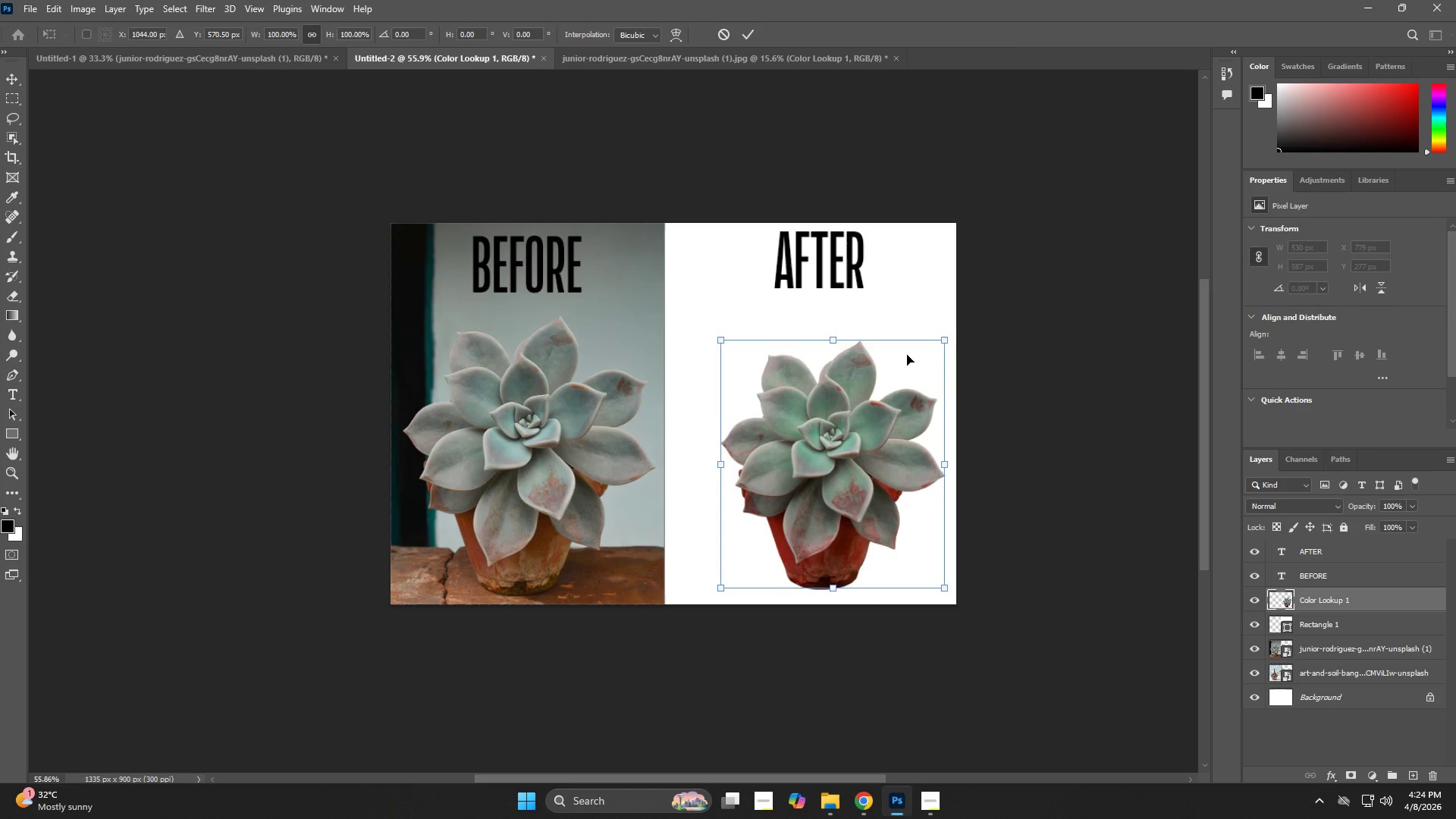 
key(Control+T)
 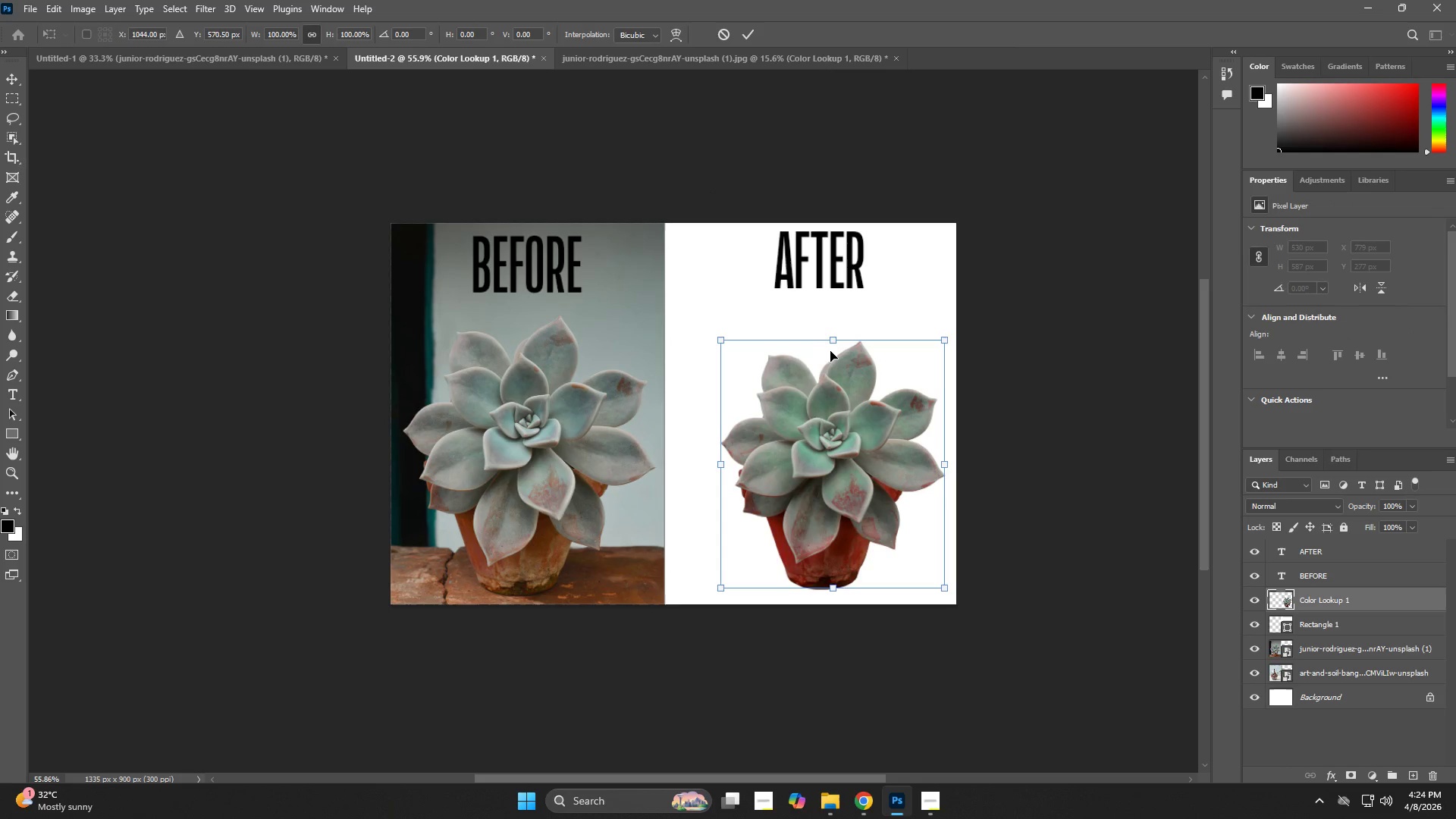 
hold_key(key=AltLeft, duration=1.09)
left_click_drag(start_coordinate=[830, 342], to_coordinate=[830, 329])
 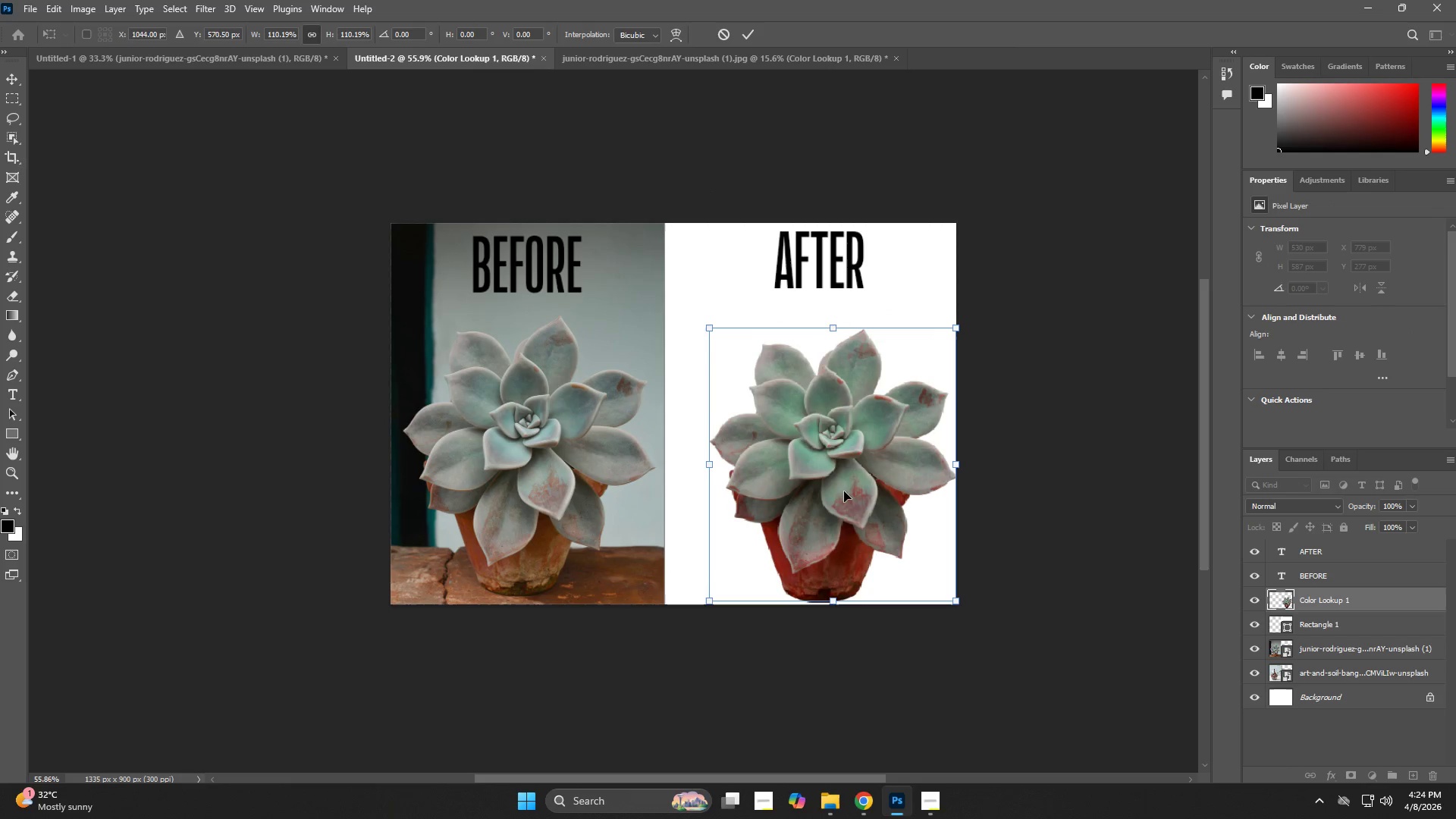 
left_click_drag(start_coordinate=[839, 493], to_coordinate=[821, 488])
 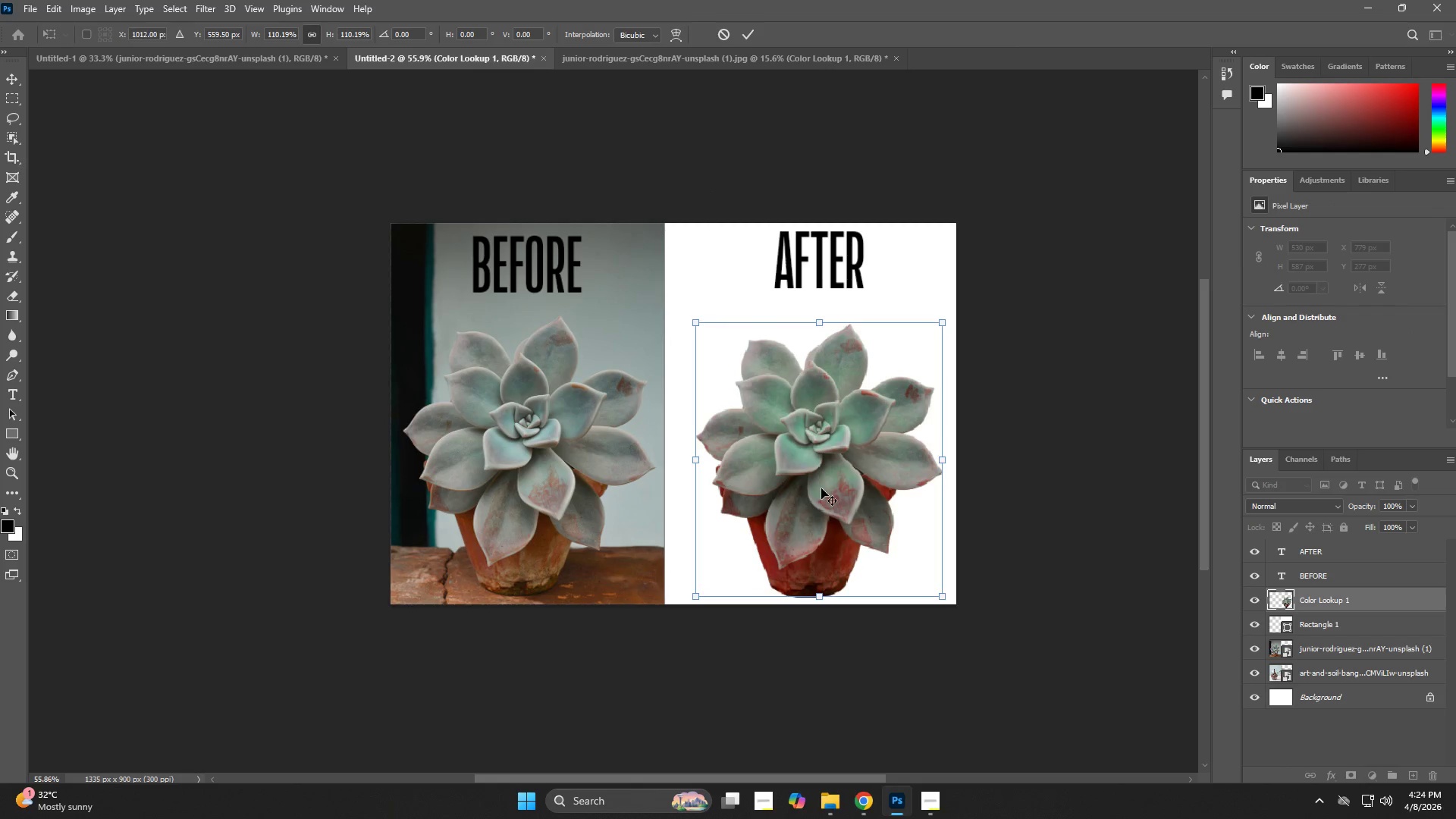 
key(NumpadEnter)
 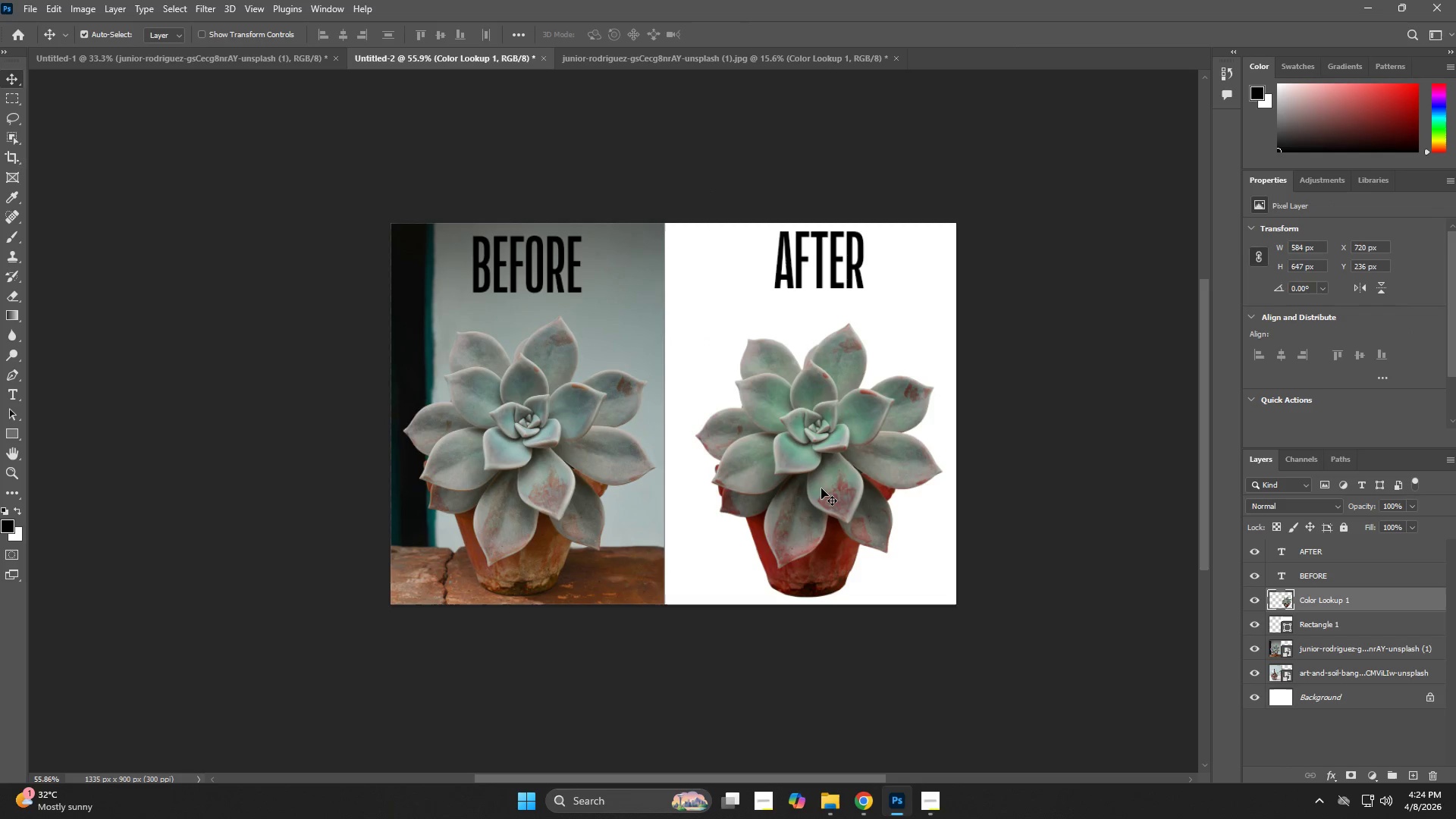 
key(V)
 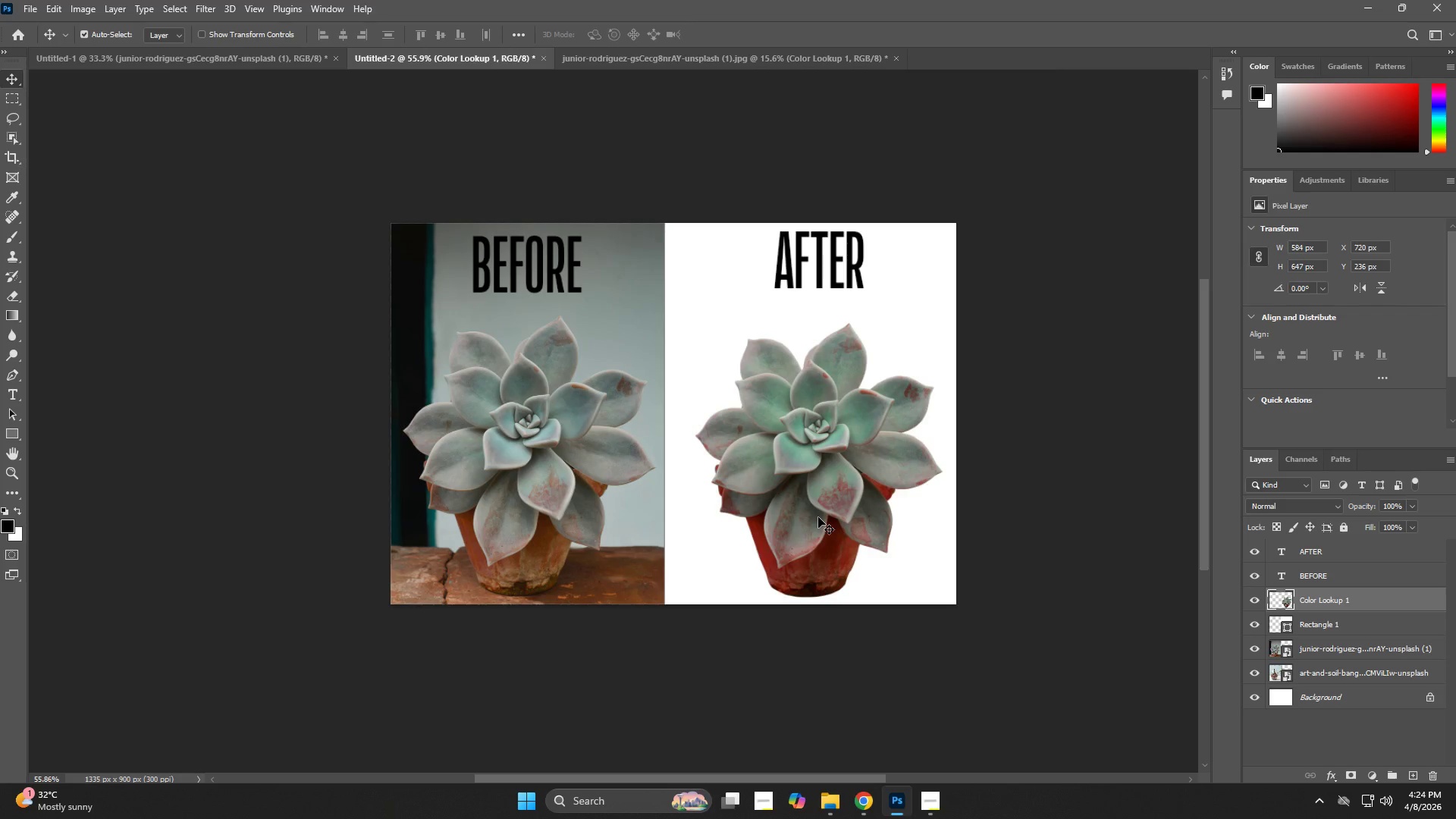 
key(ArrowDown)
 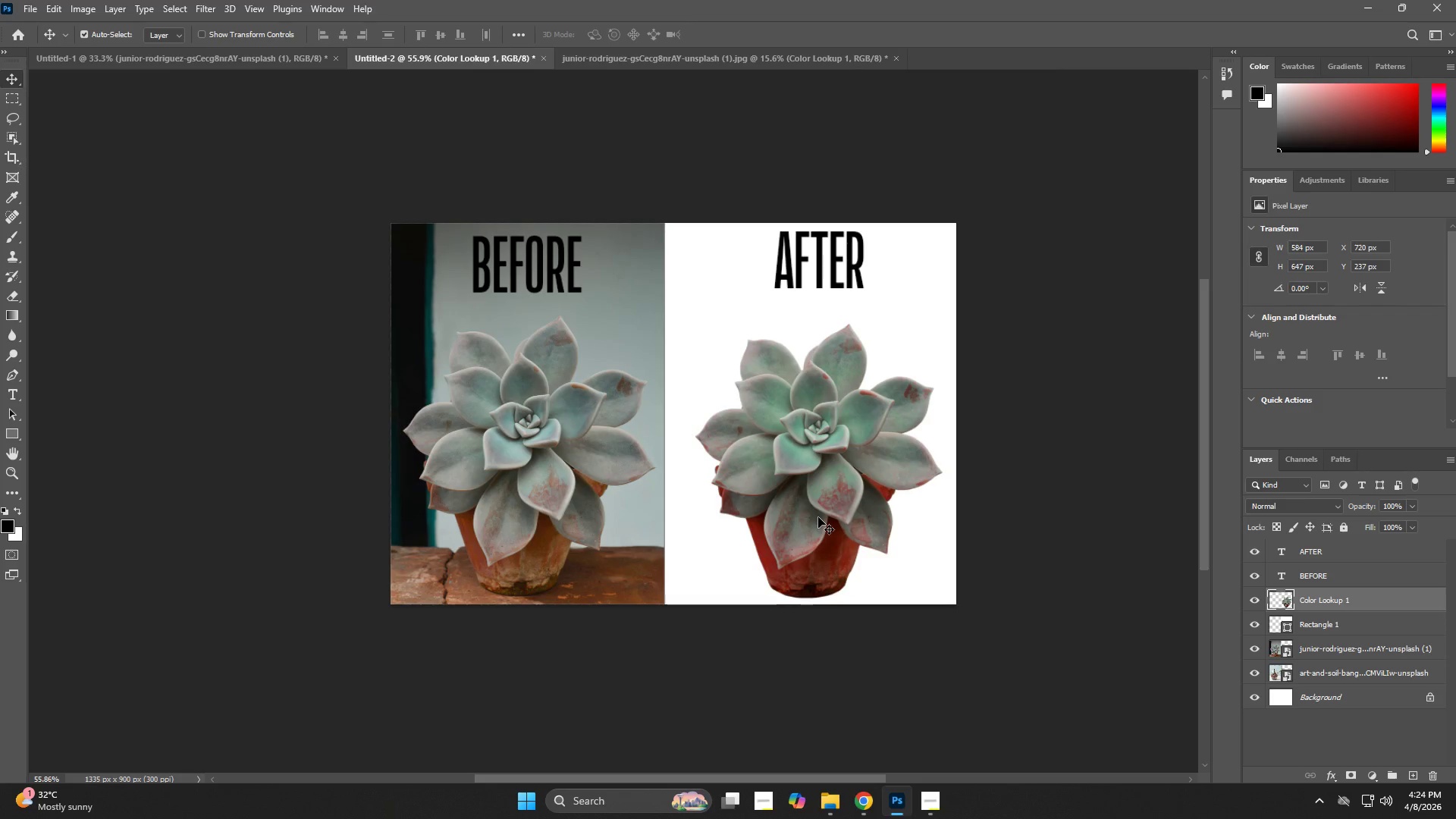 
key(ArrowDown)
 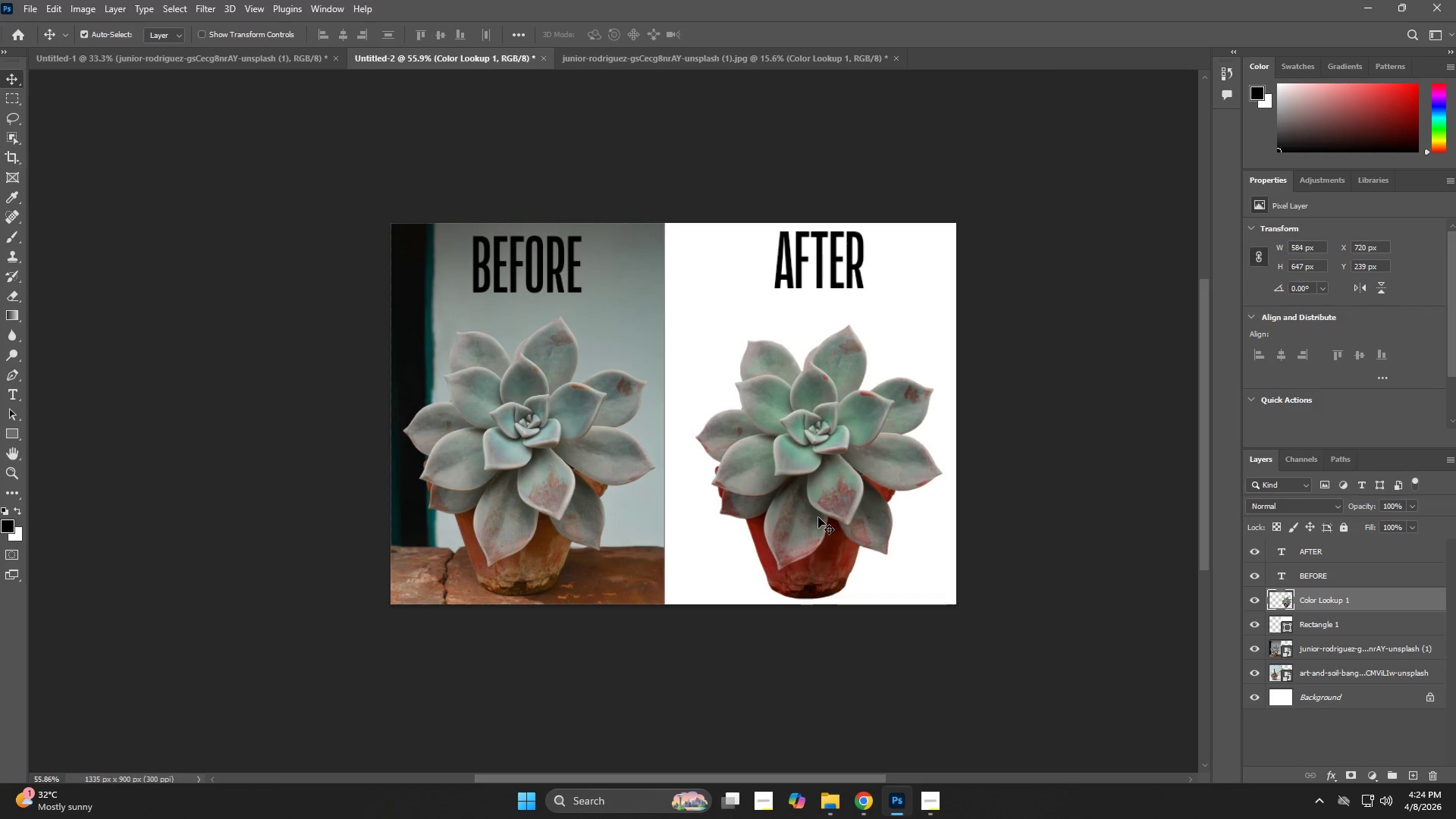 
key(ArrowDown)
 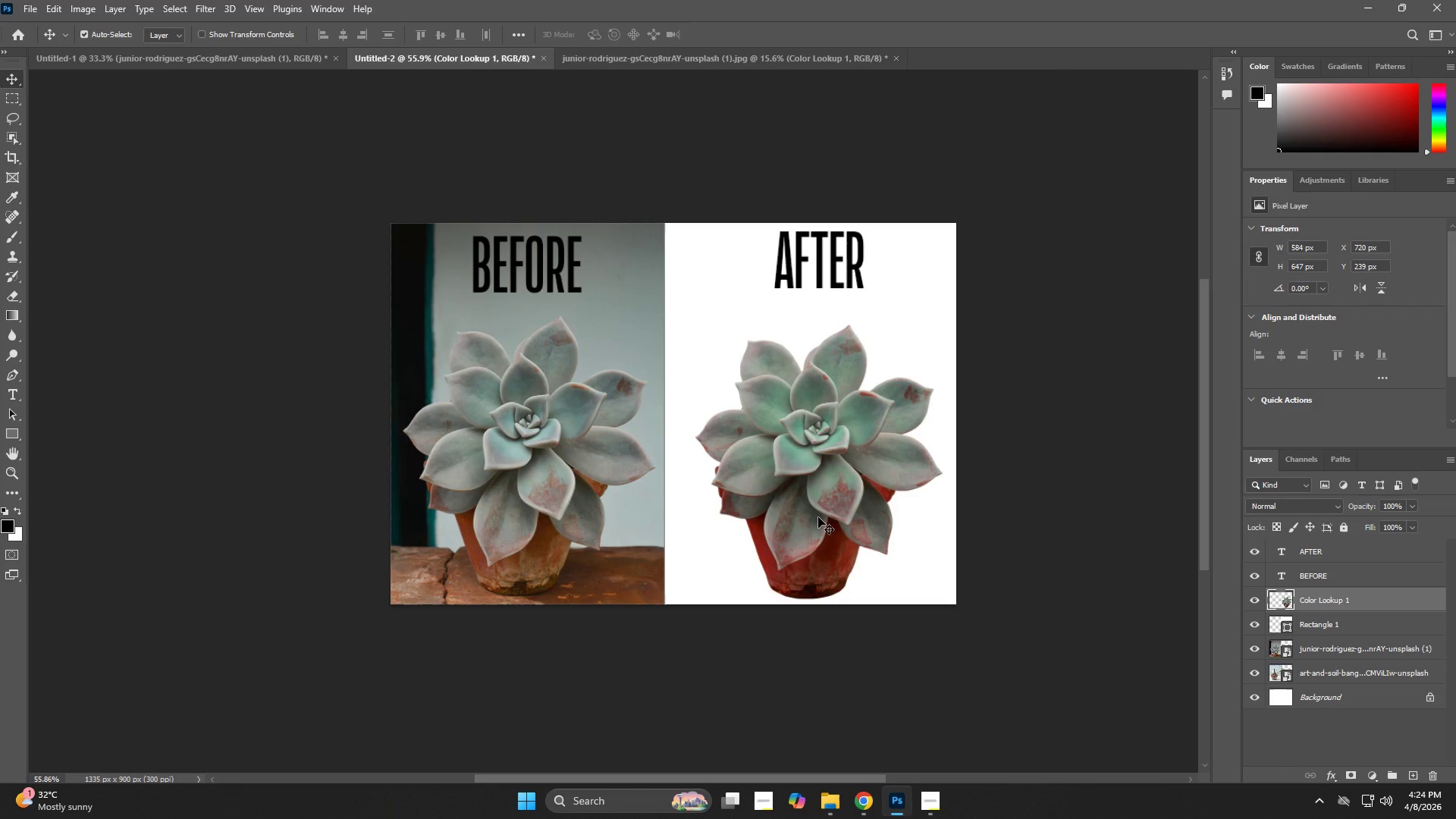 
key(ArrowDown)
 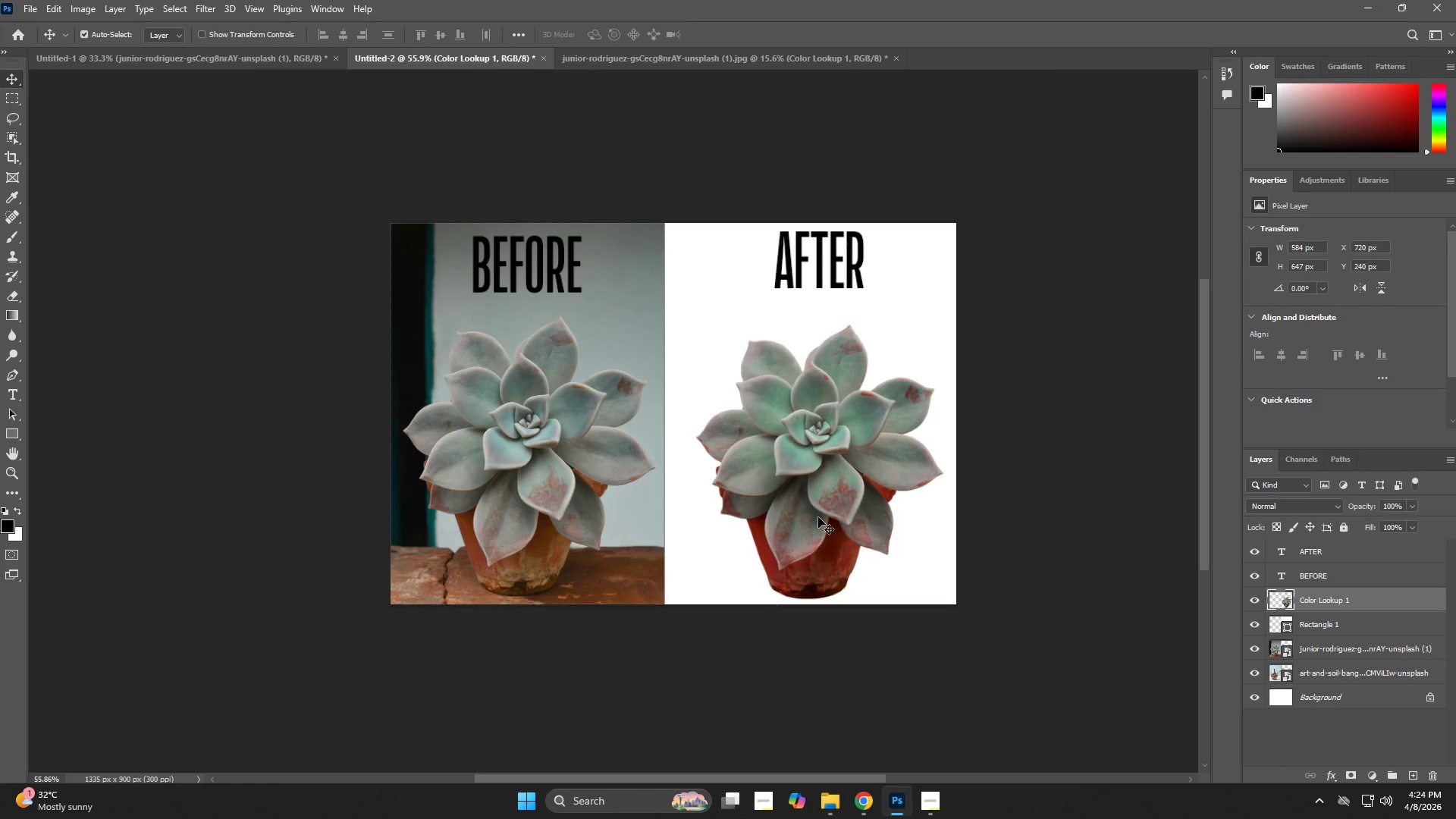 
key(ArrowRight)
 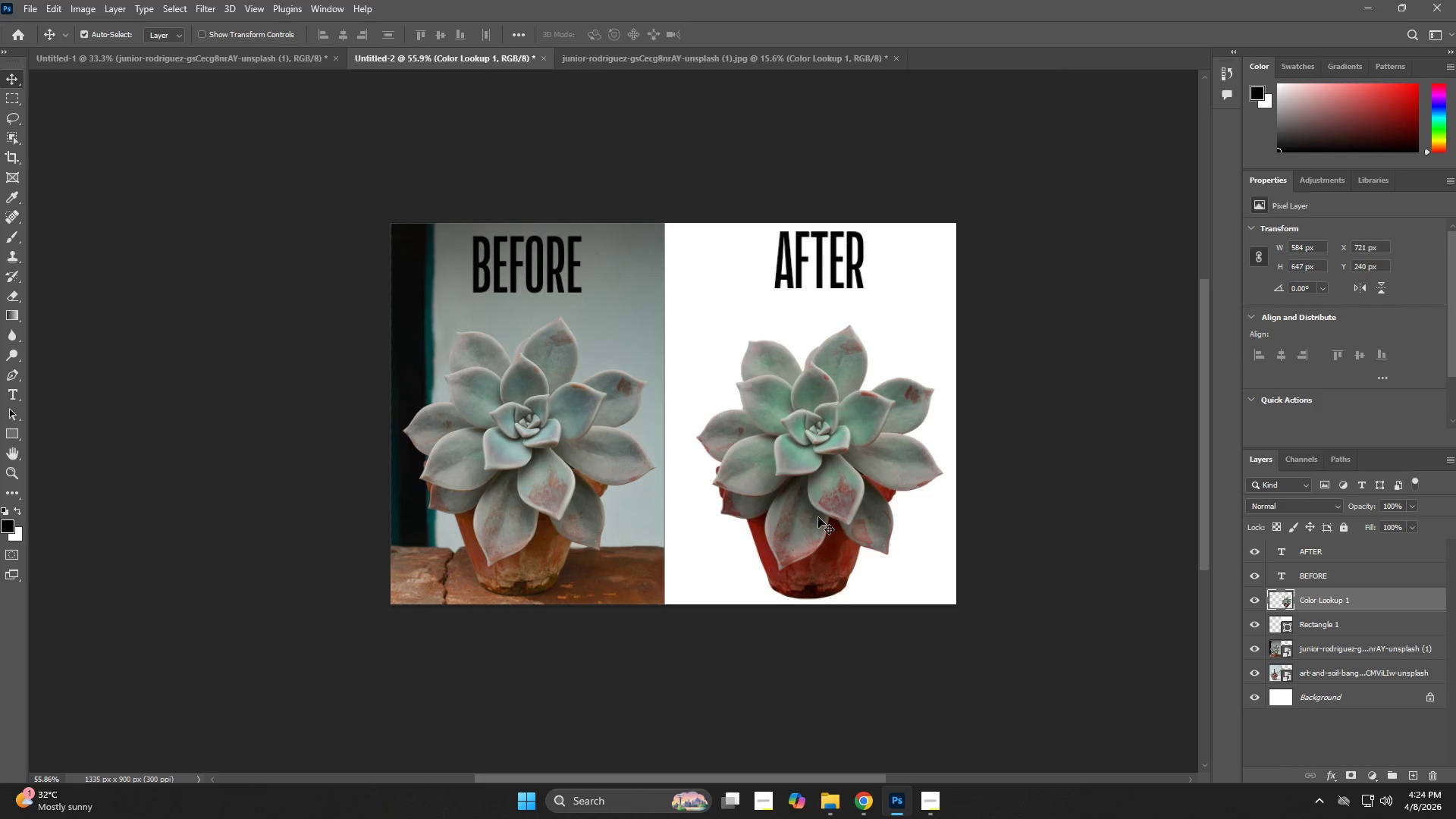 
key(ArrowRight)
 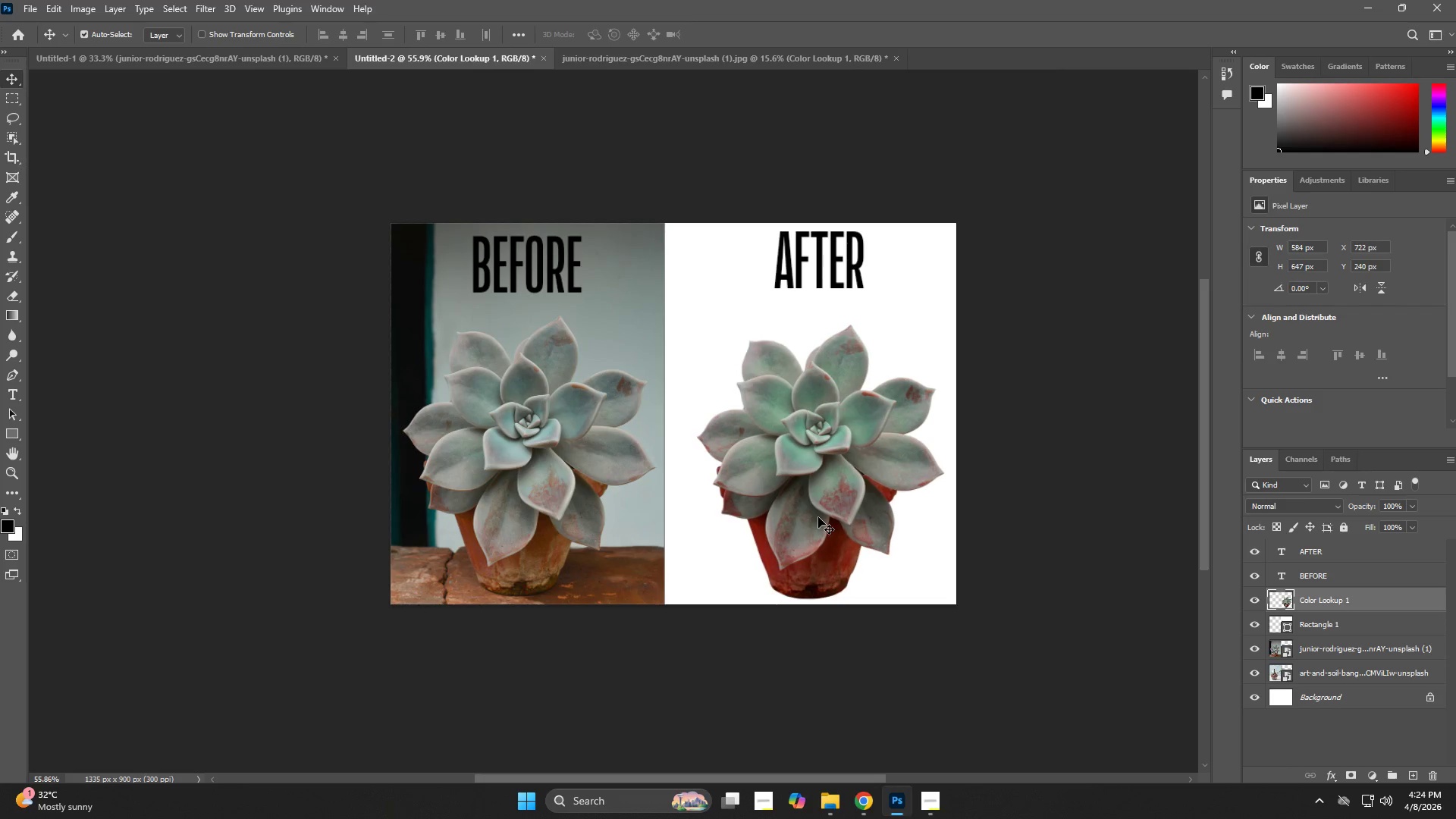 
key(ArrowRight)
 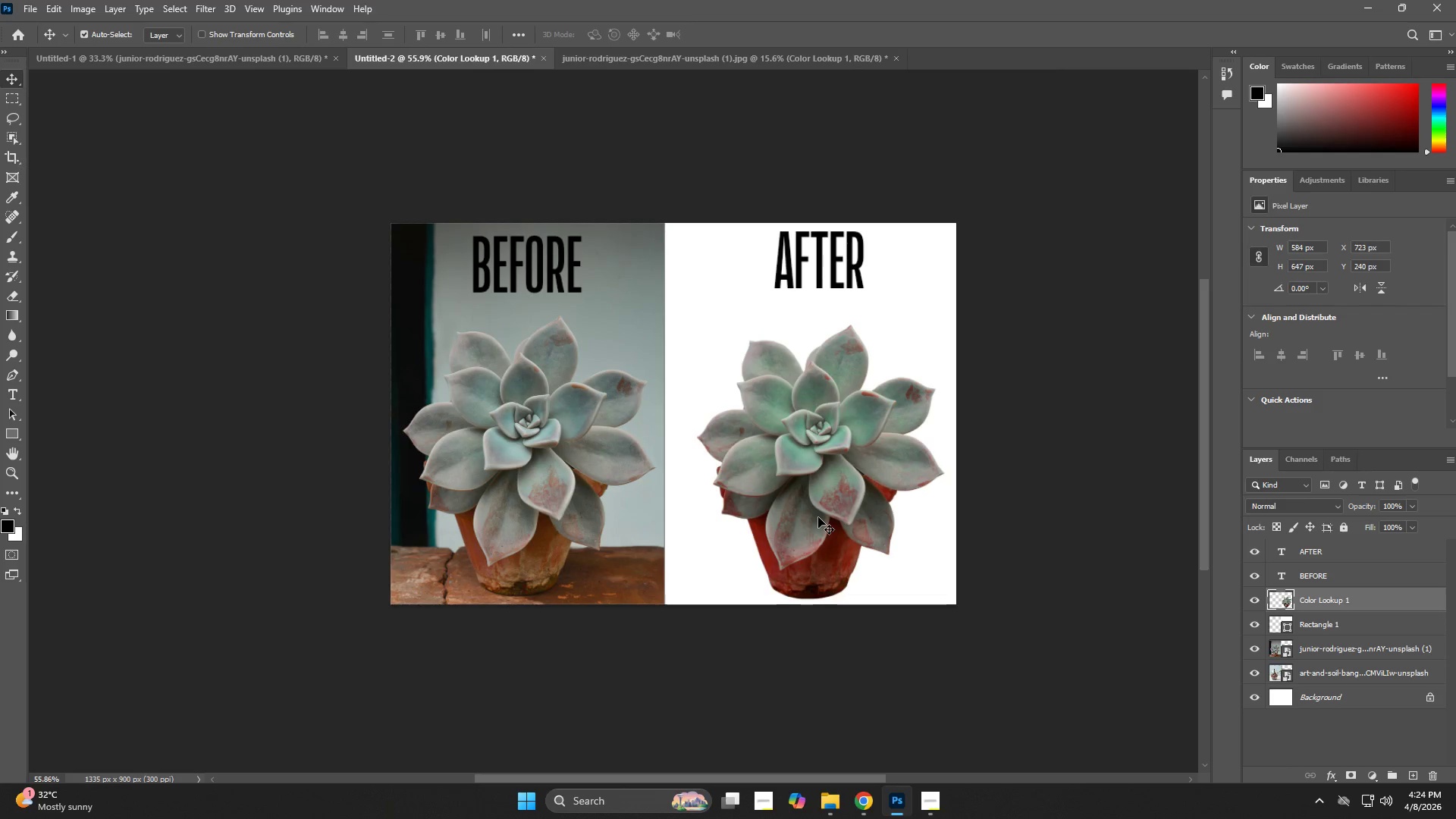 
key(ArrowRight)
 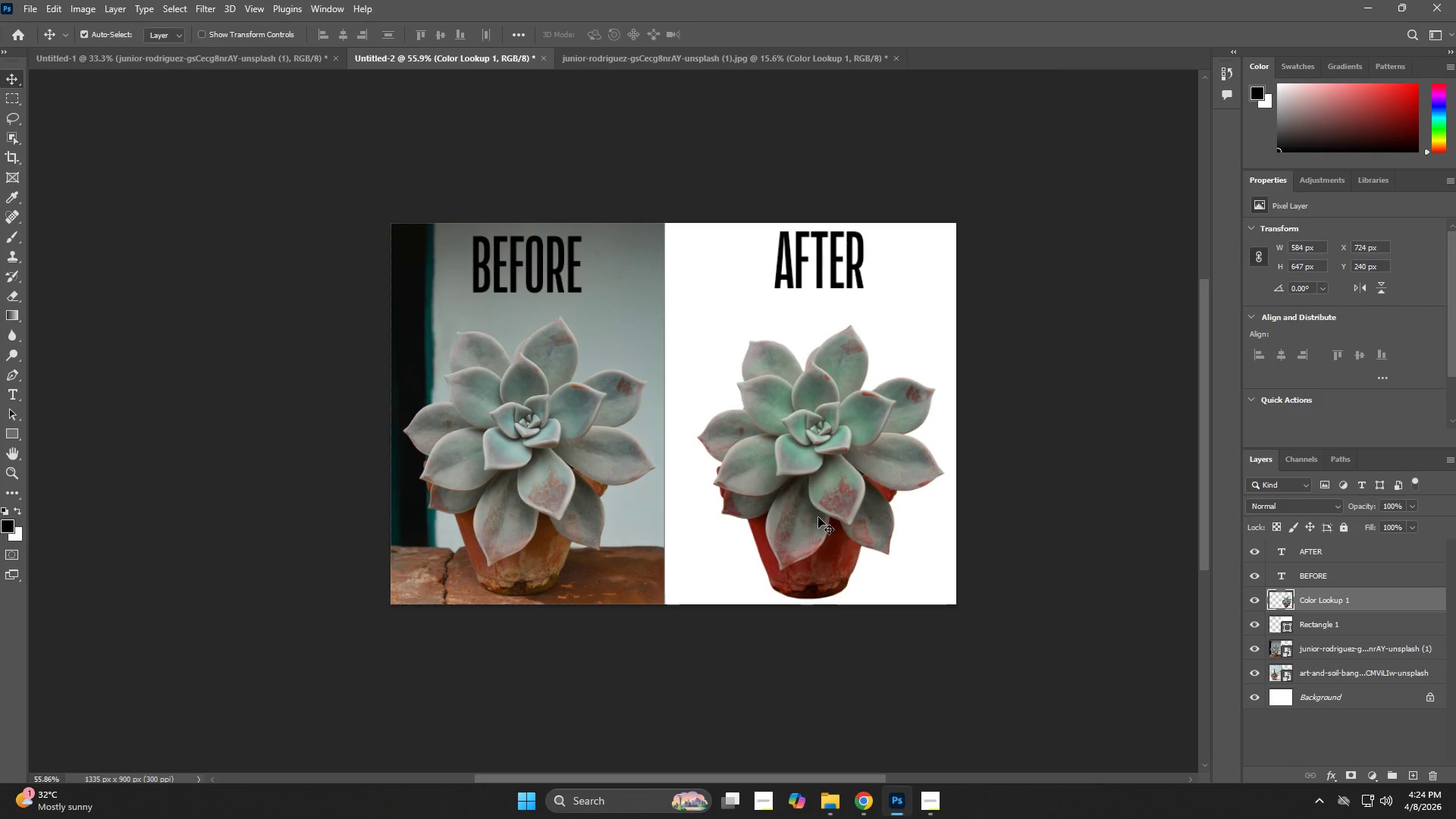 
key(ArrowRight)
 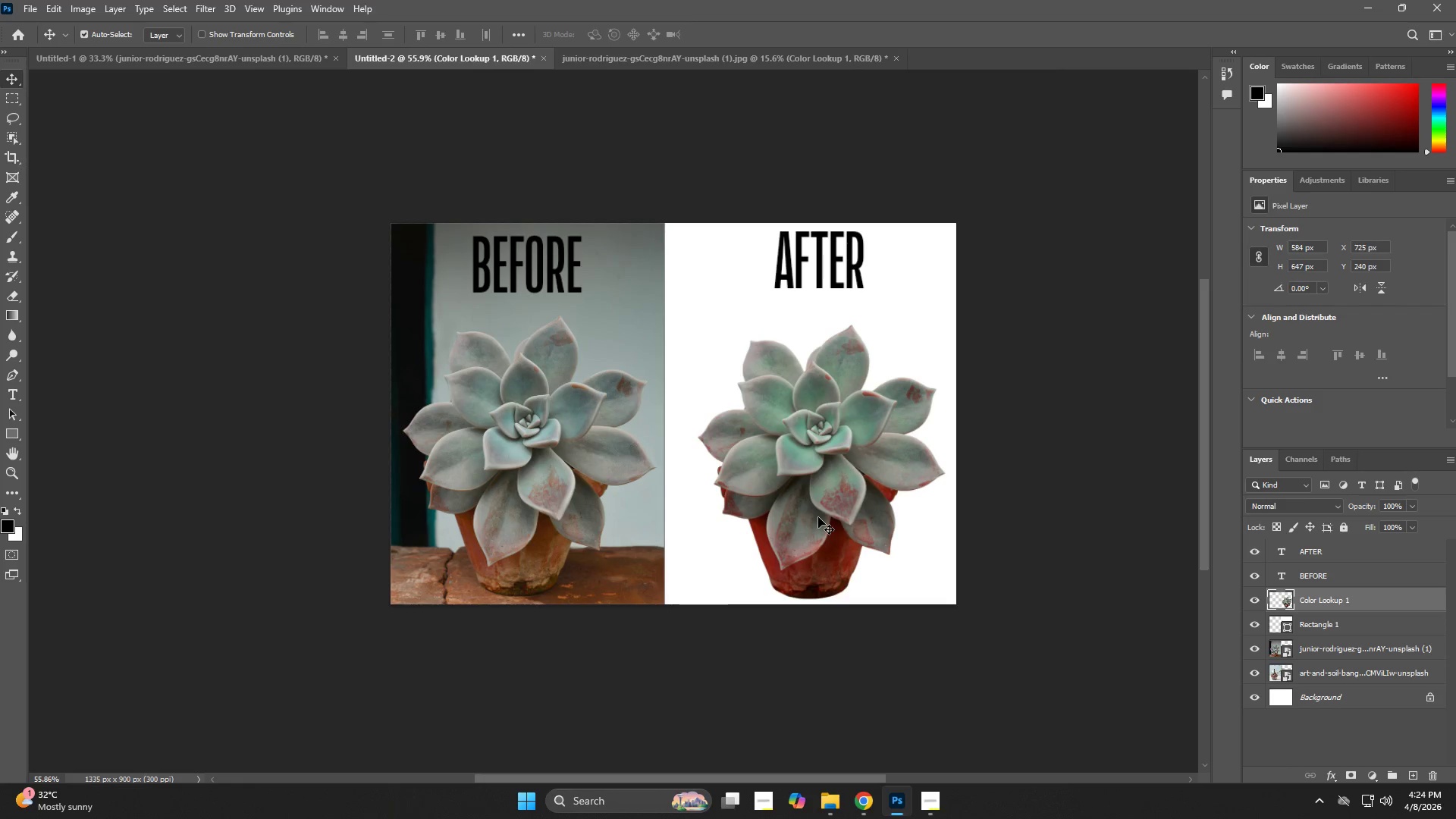 
key(ArrowRight)
 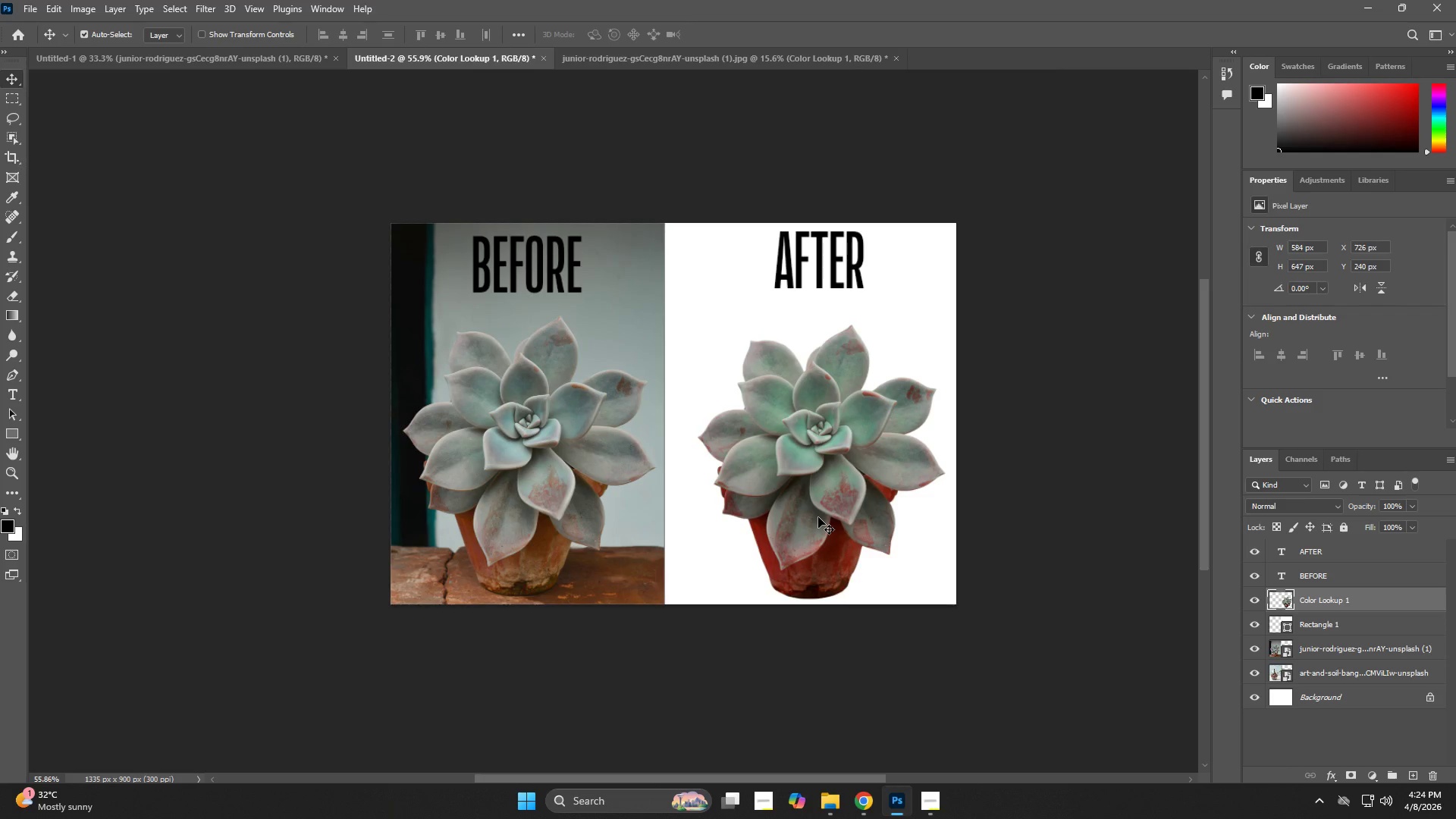 
key(ArrowLeft)
 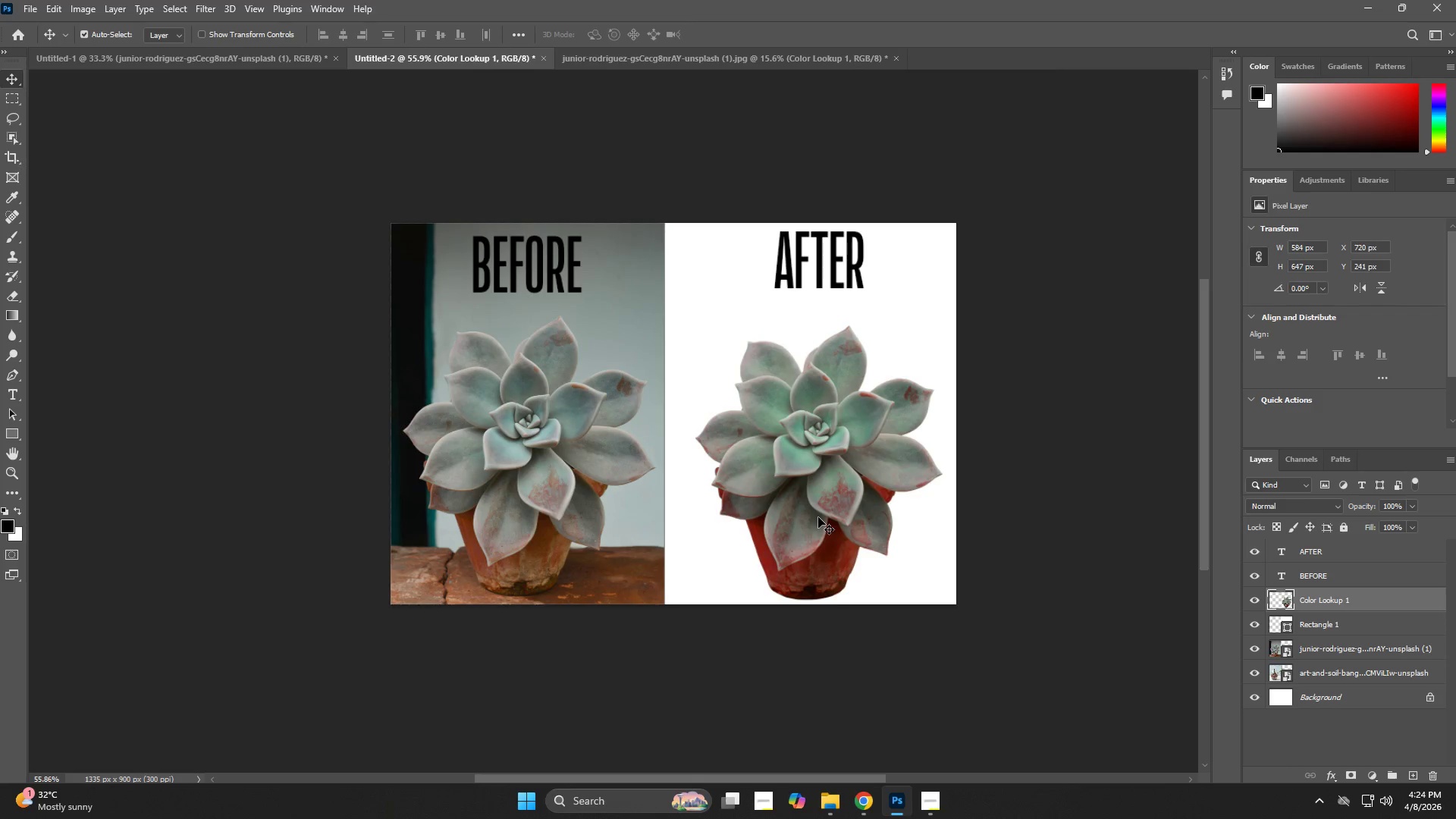 
key(ArrowDown)
 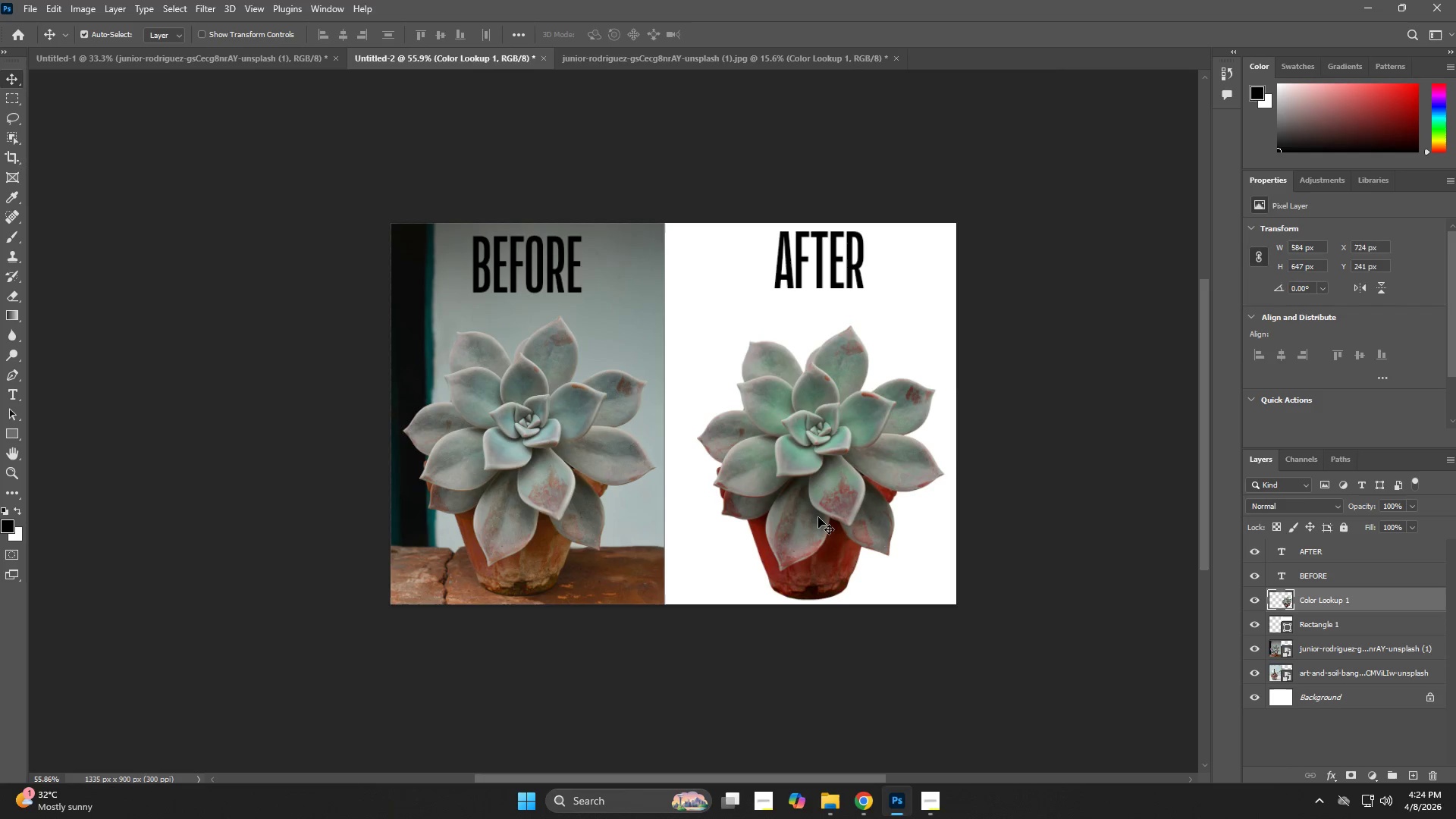 
key(ArrowLeft)
 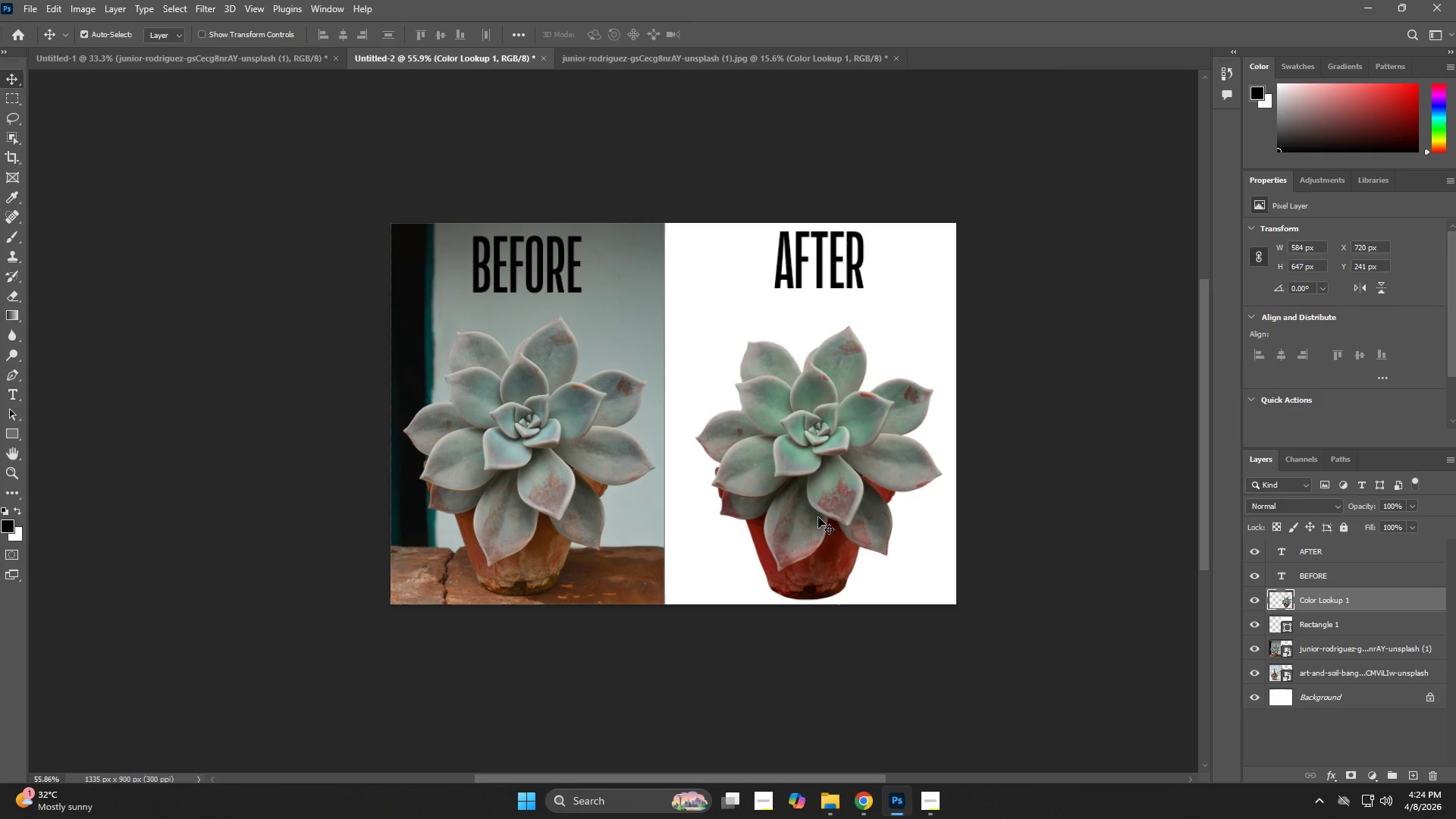 
key(ArrowLeft)
 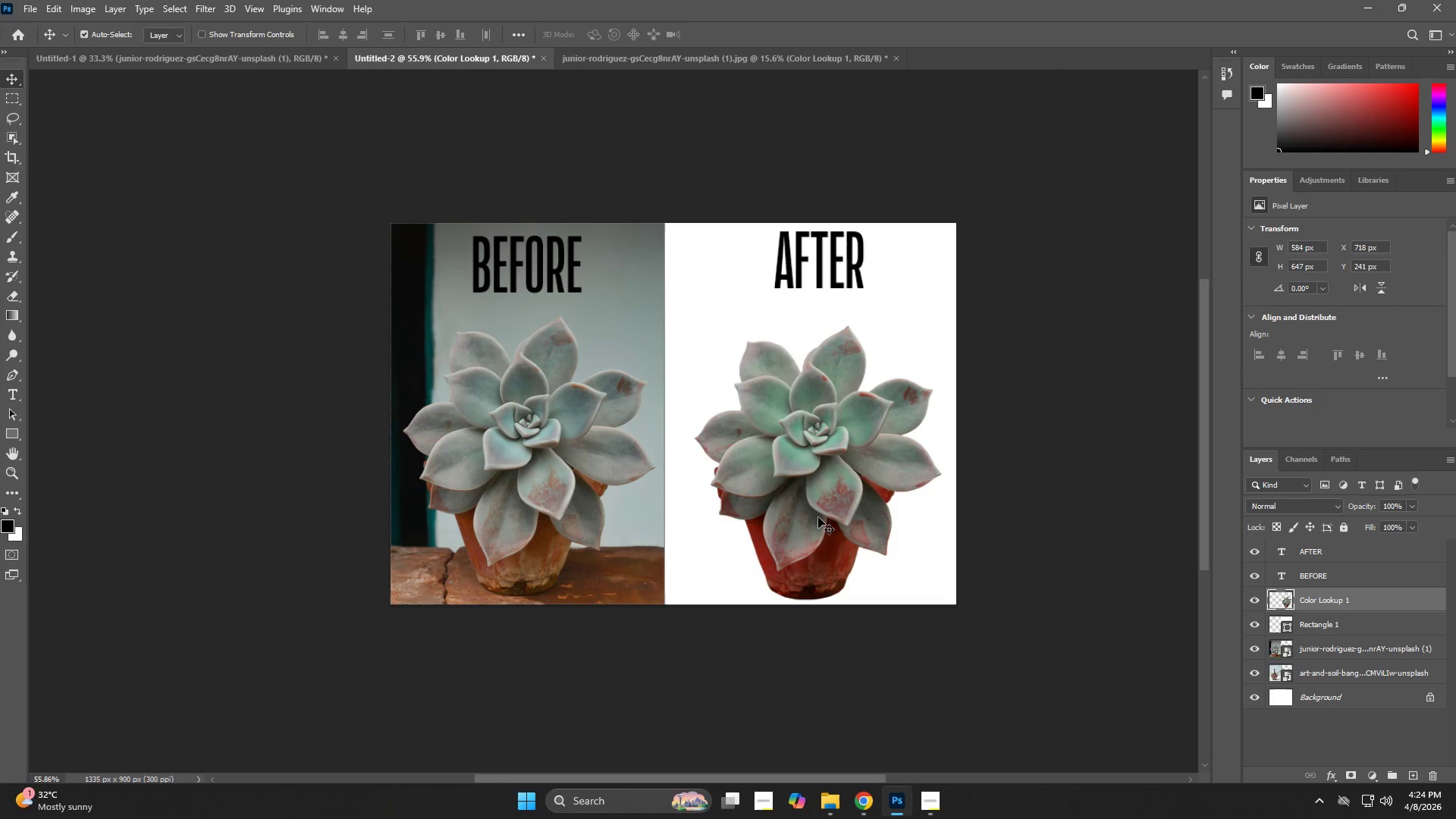 
key(ArrowLeft)
 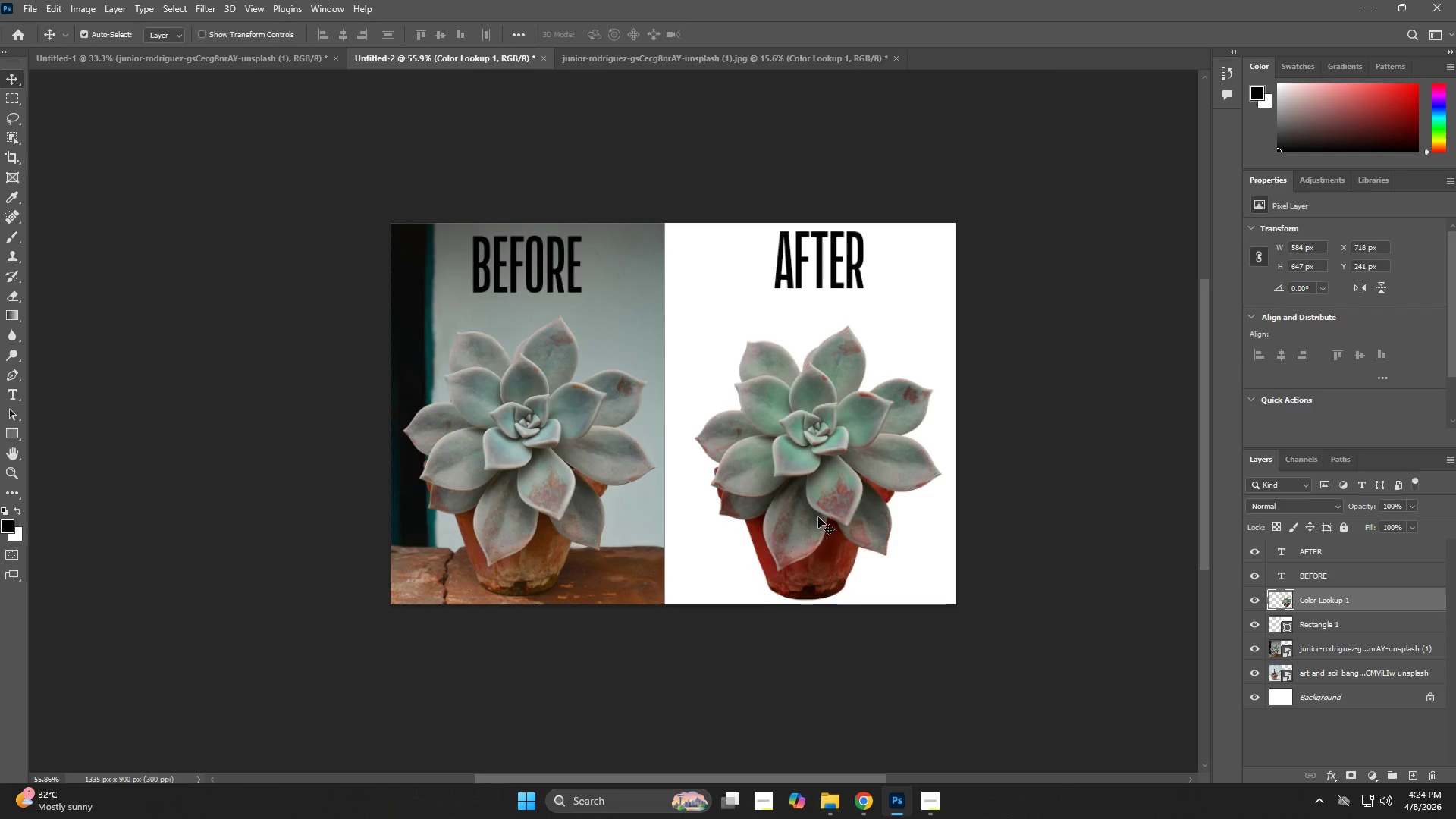 
key(ArrowLeft)
 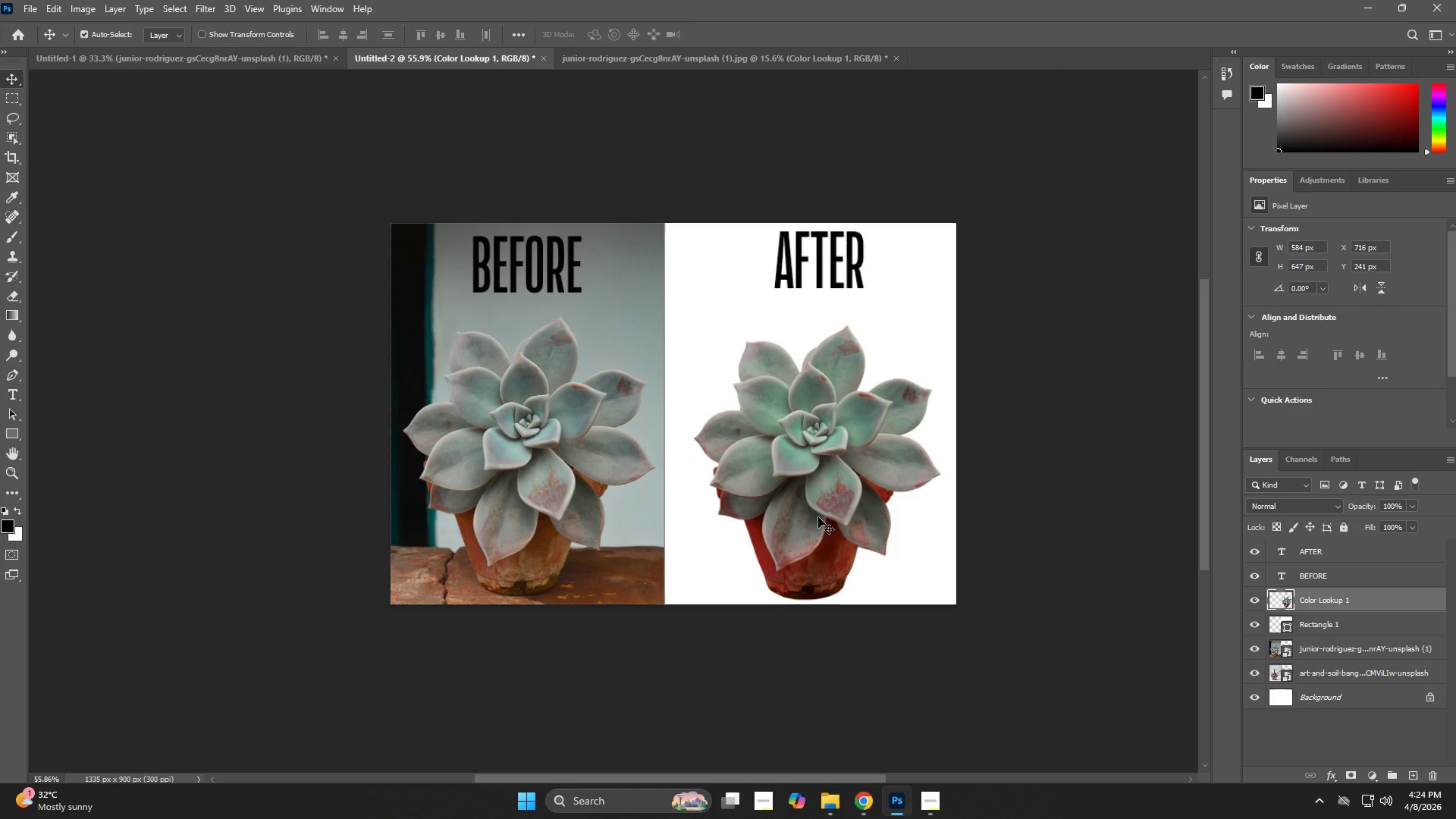 
key(ArrowLeft)
 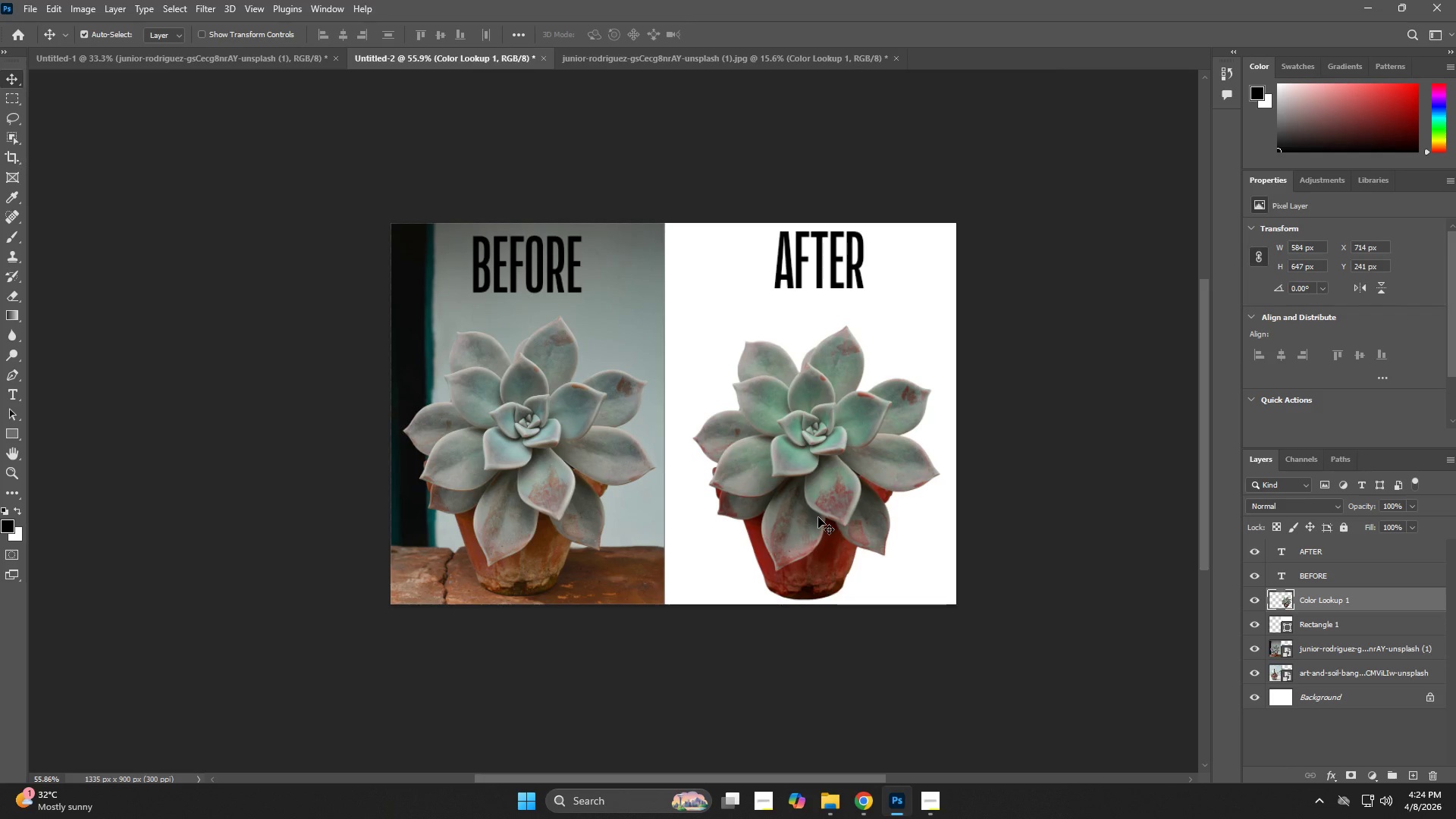 
key(ArrowDown)
 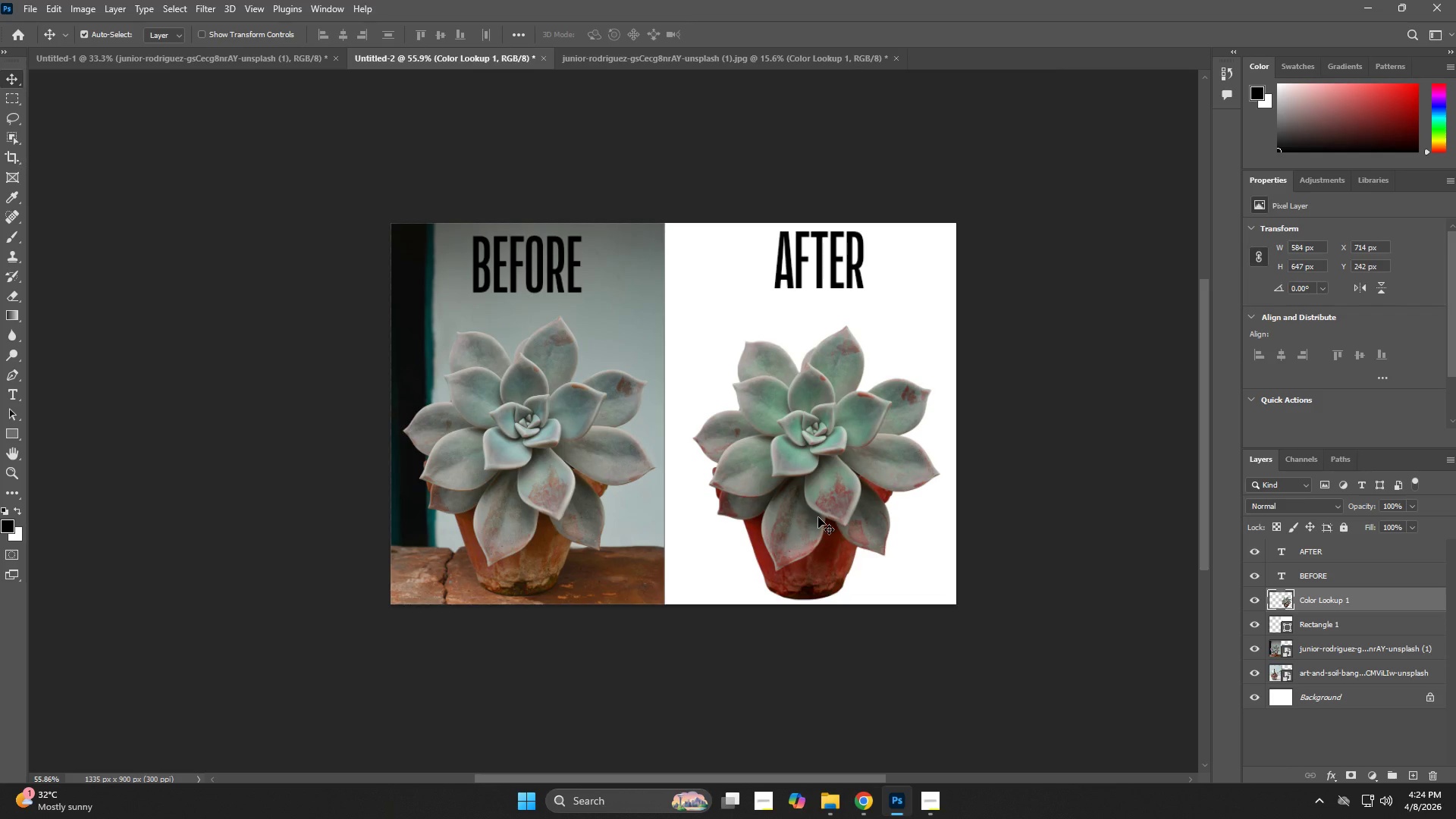 
key(Control+T)
 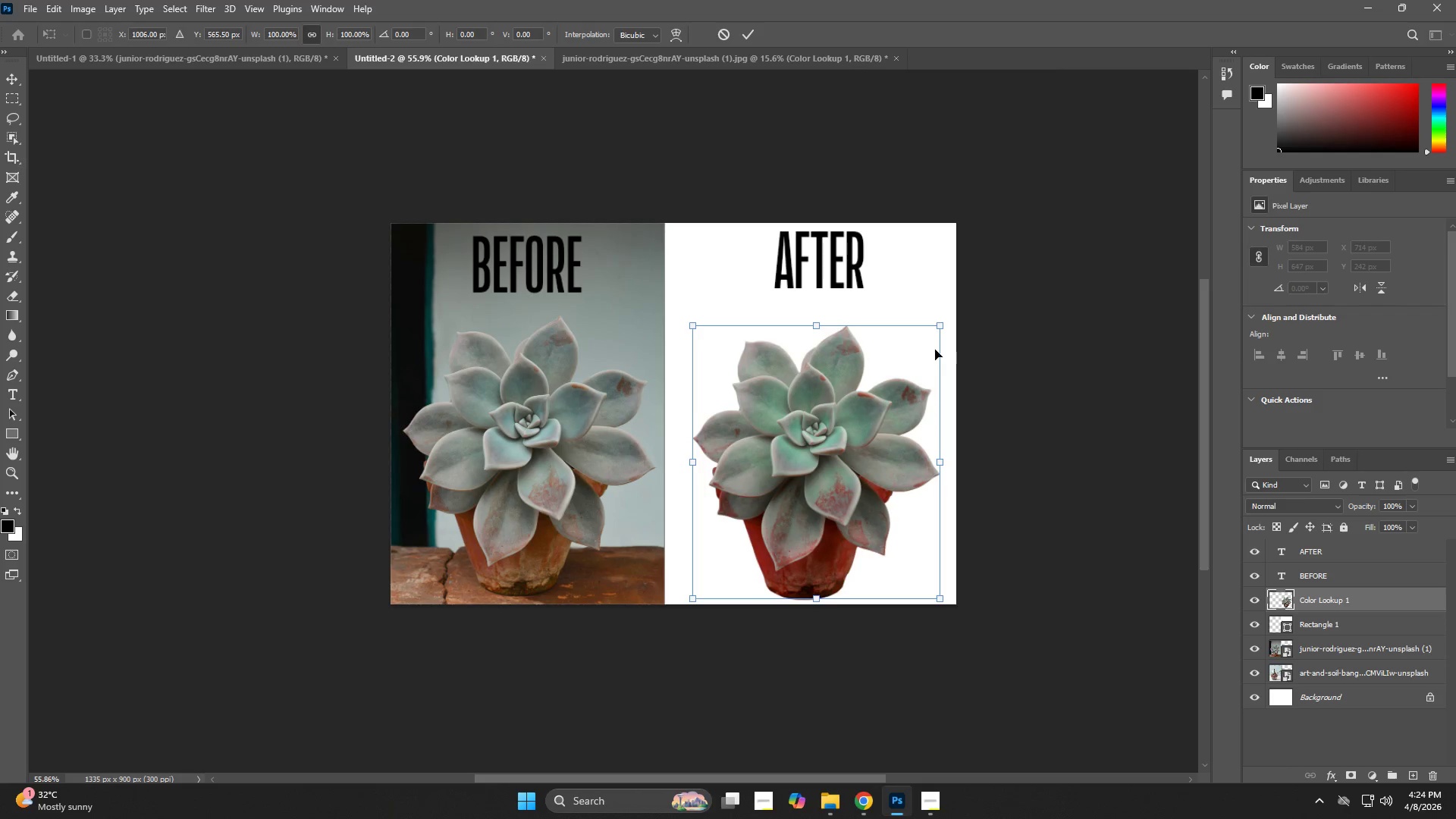 
hold_key(key=AltLeft, duration=1.5)
left_click_drag(start_coordinate=[944, 323], to_coordinate=[950, 319])
 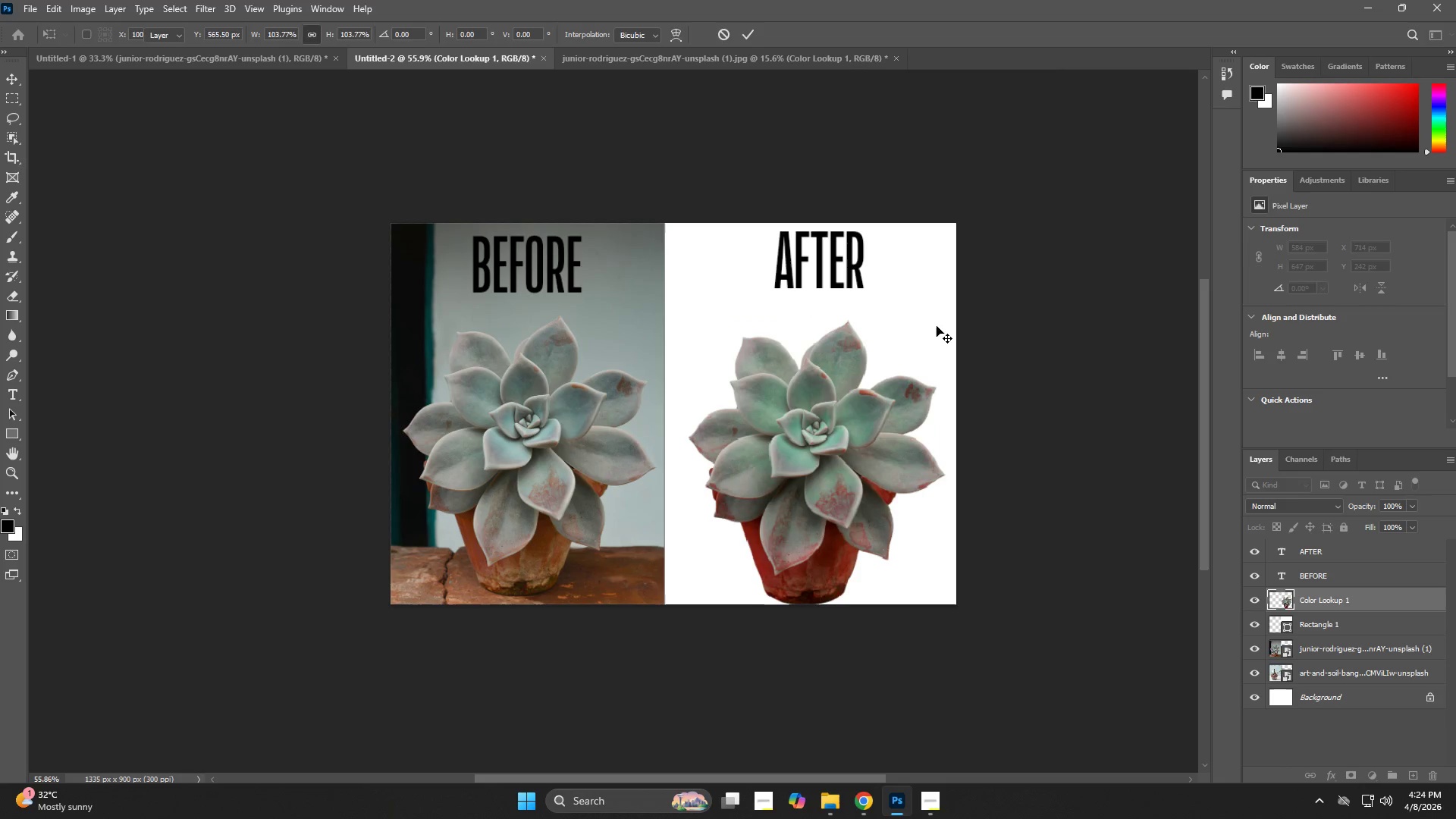 
hold_key(key=AltLeft, duration=0.47)
 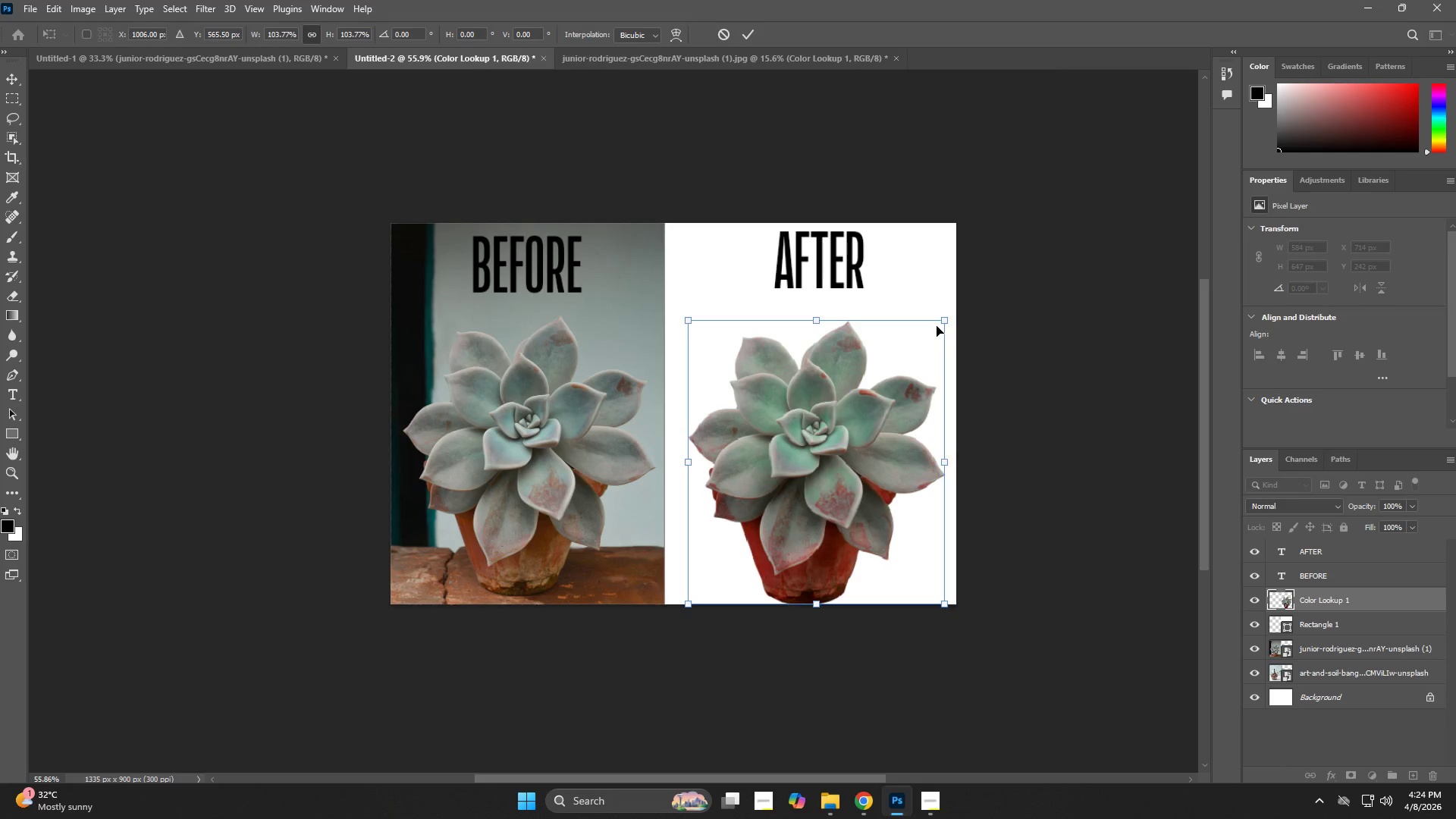 
key(NumpadEnter)
 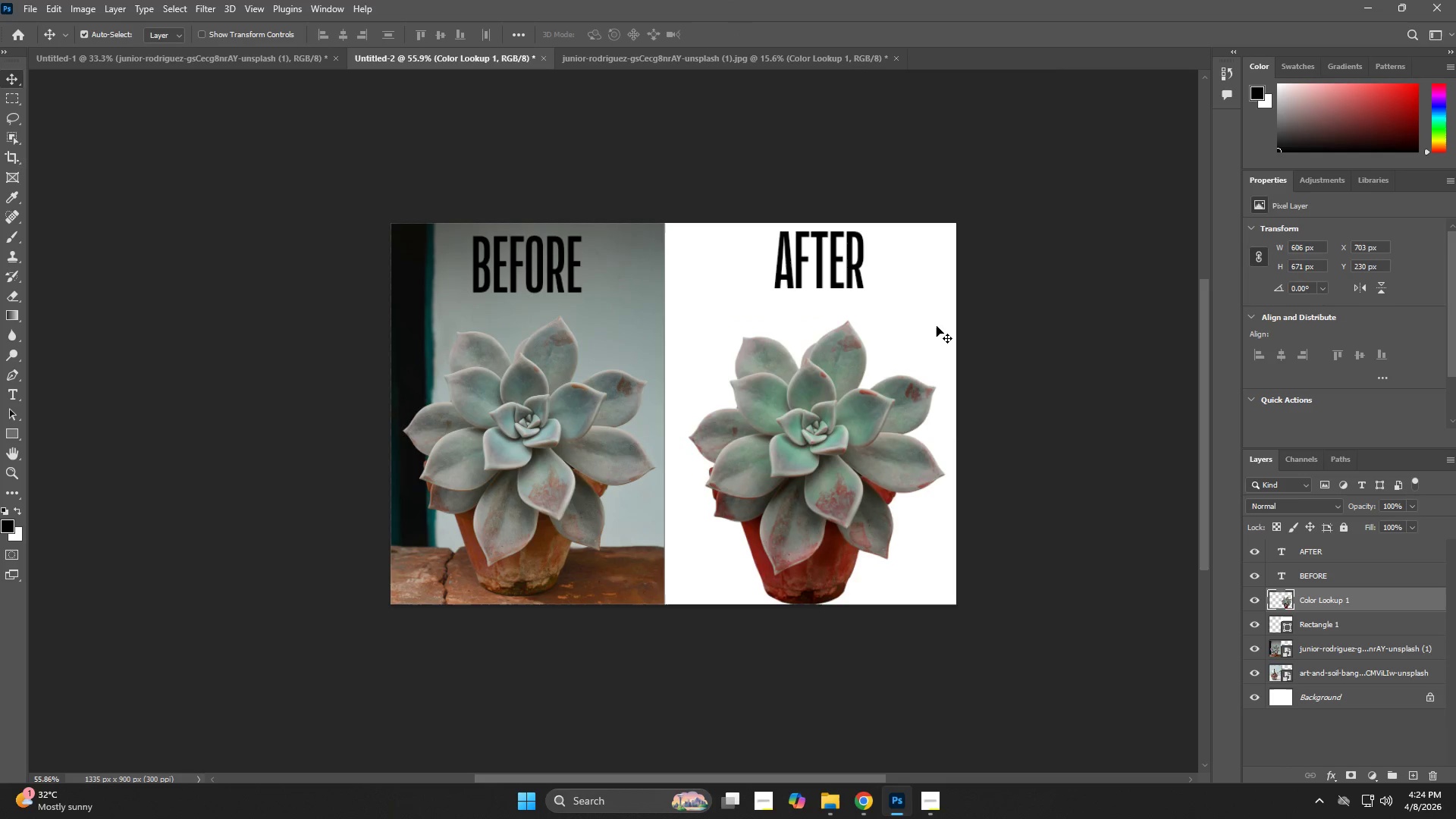 
key(V)
 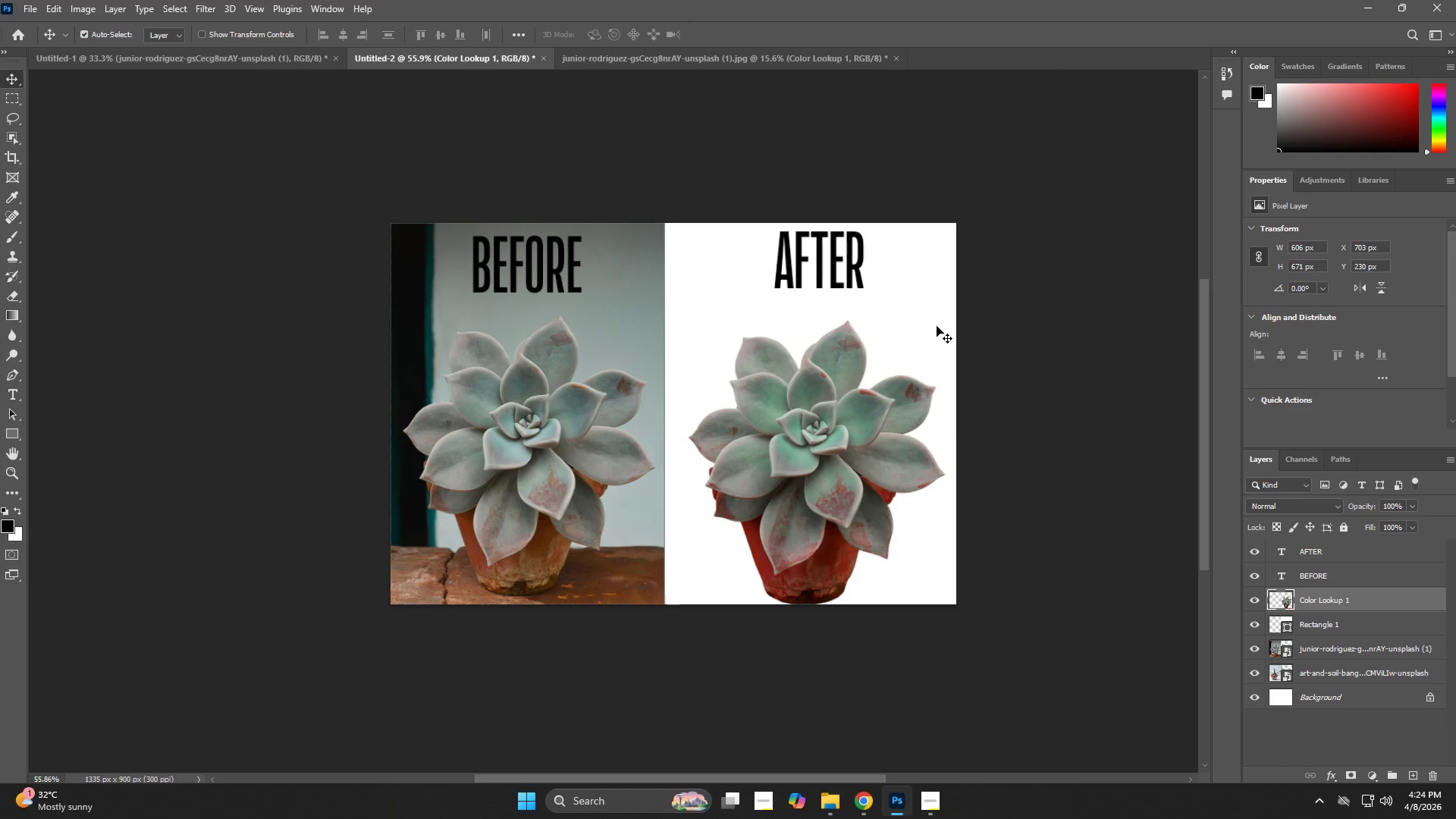 
key(Control+ControlLeft)
 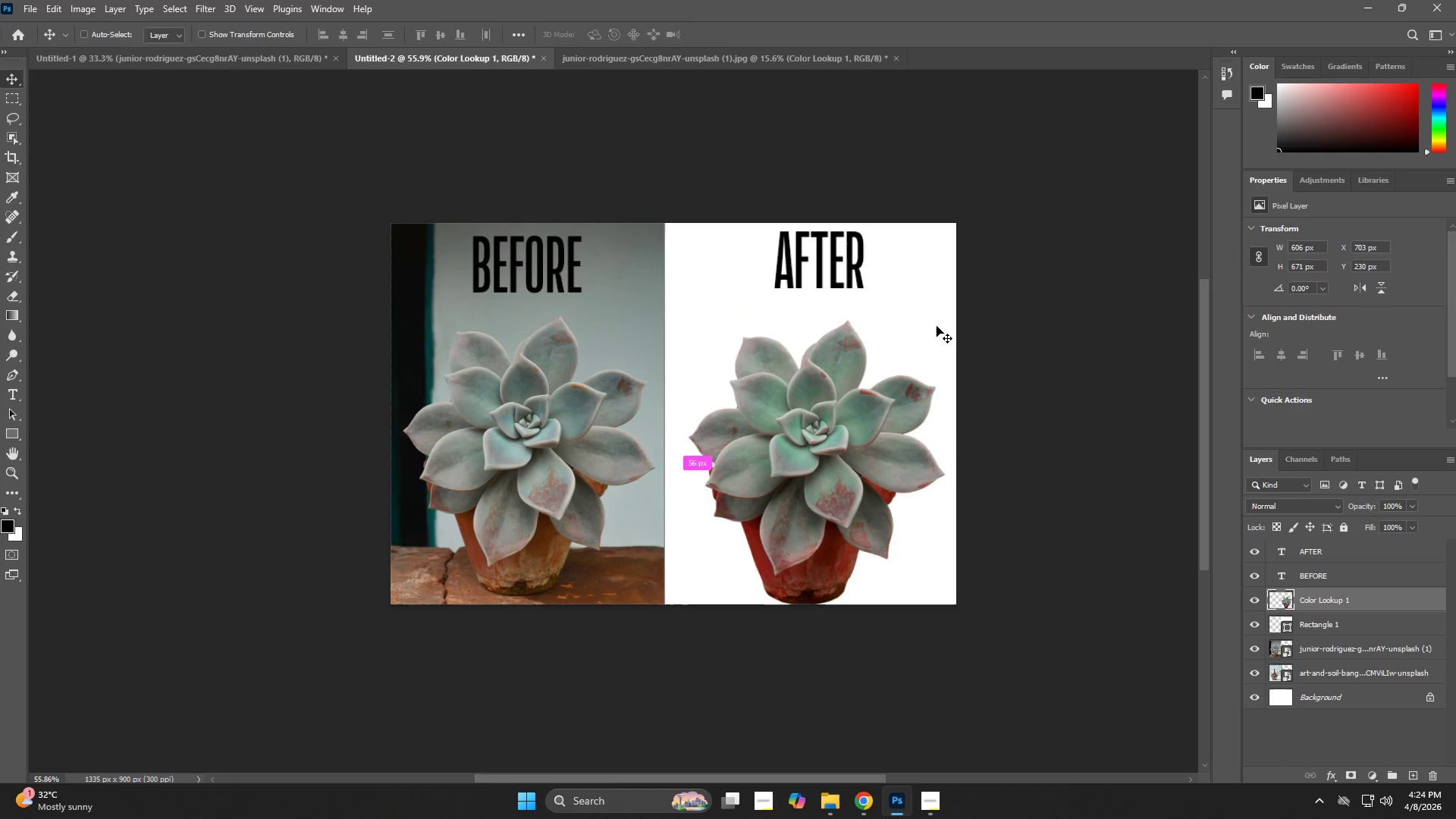 
key(Control+T)
 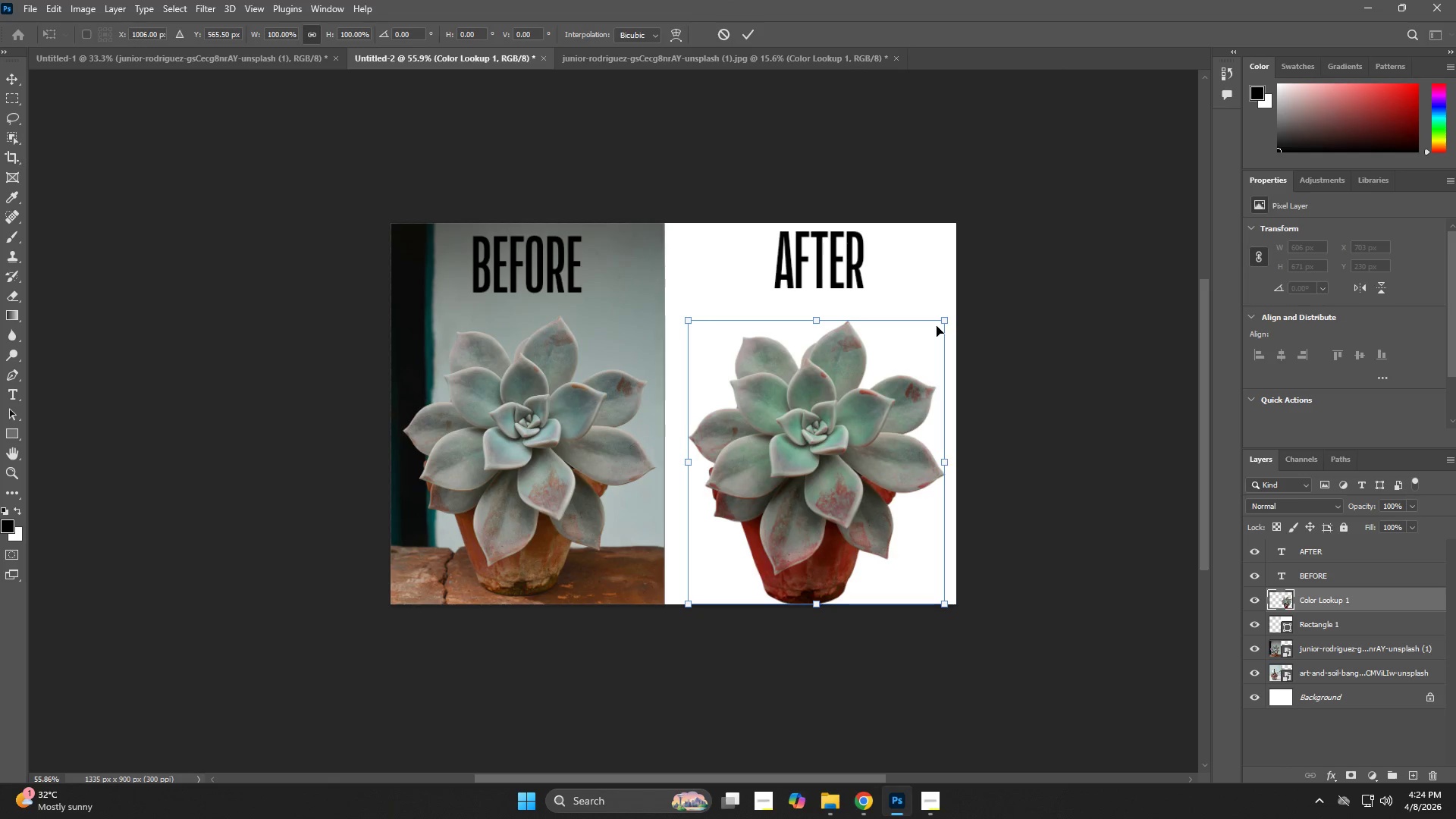 
hold_key(key=AltLeft, duration=1.5)
left_click_drag(start_coordinate=[945, 323], to_coordinate=[937, 329])
 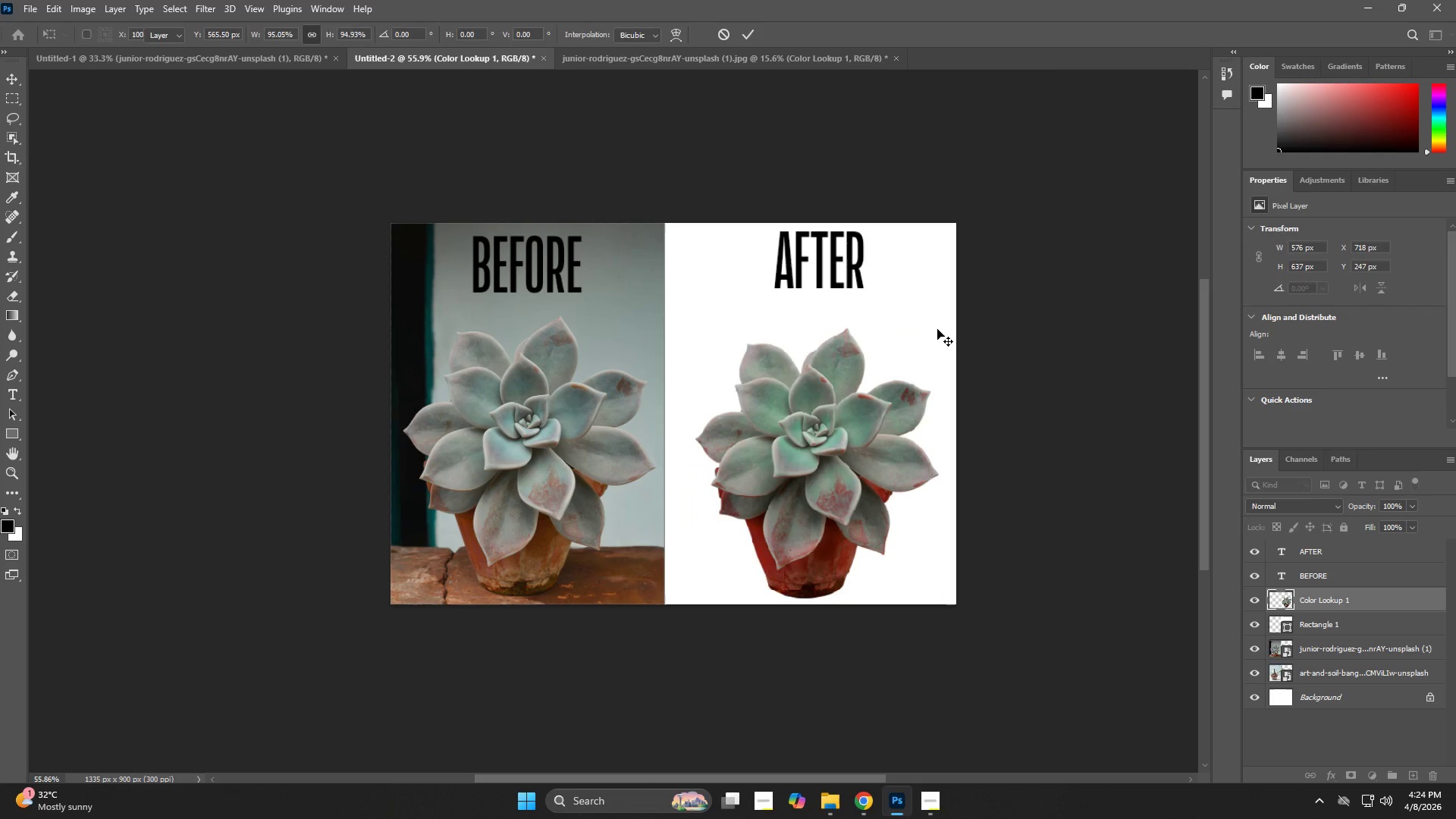 
hold_key(key=AltLeft, duration=1.25)
 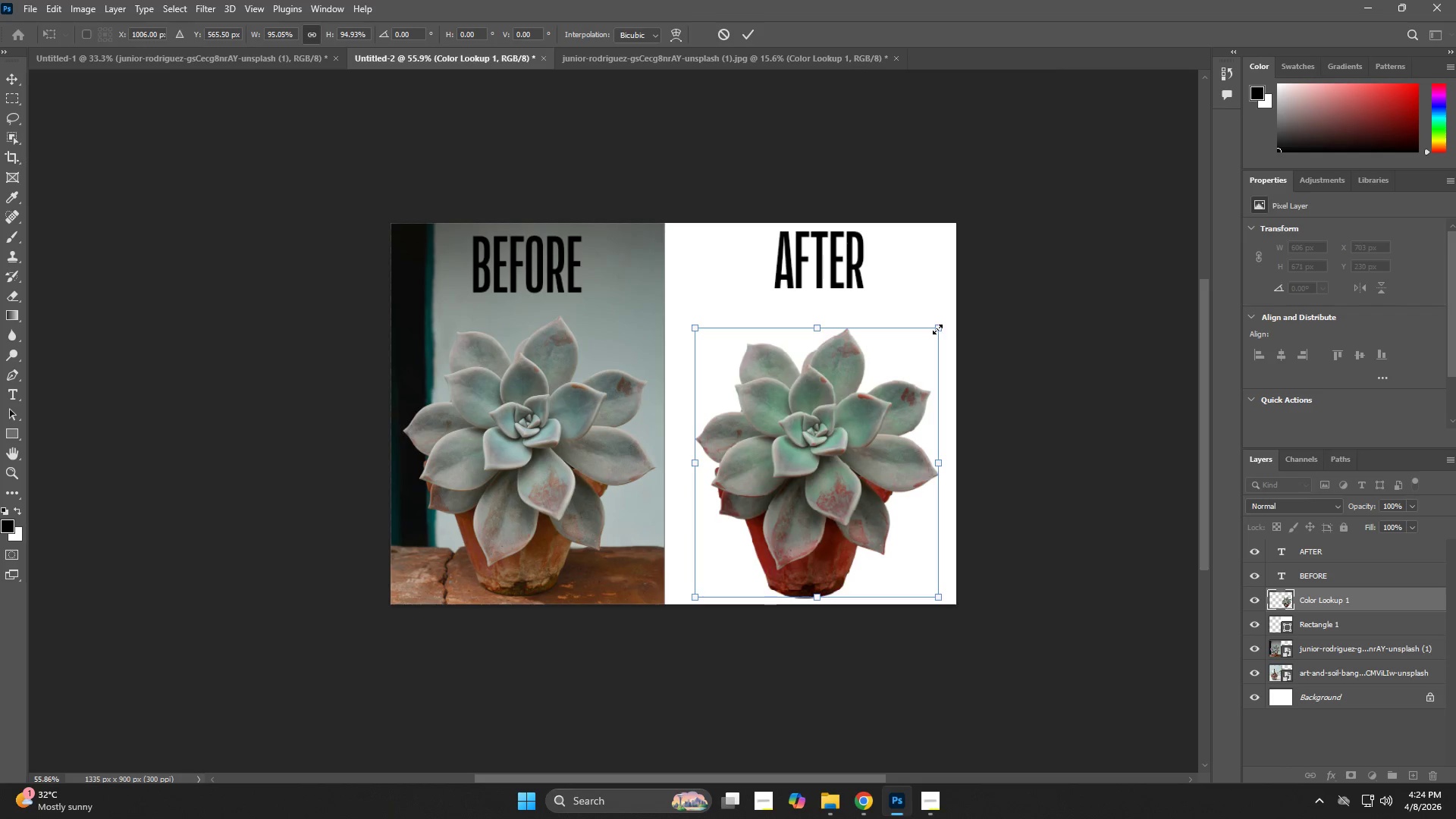 
key(NumpadEnter)
 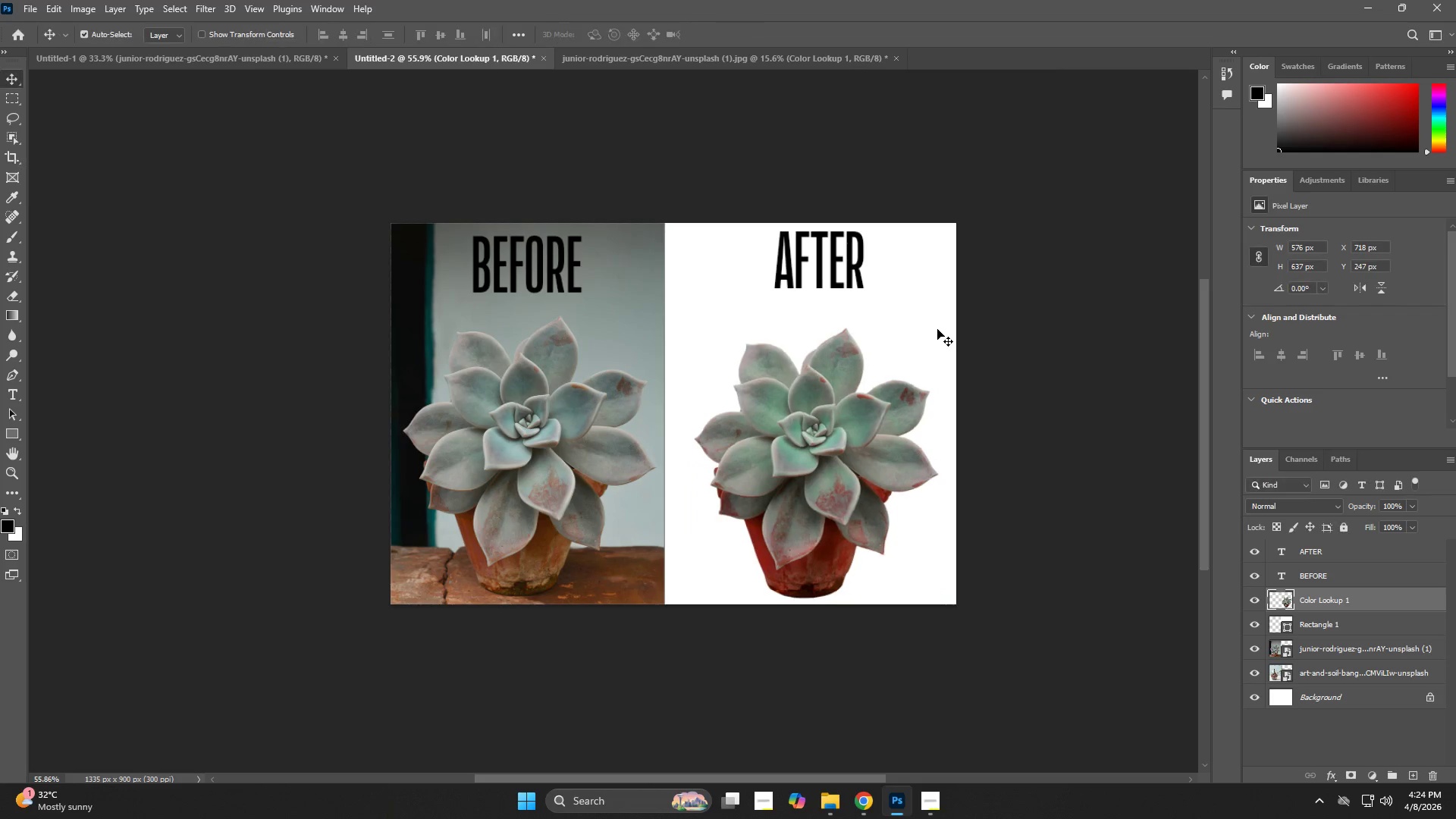 
key(V)
 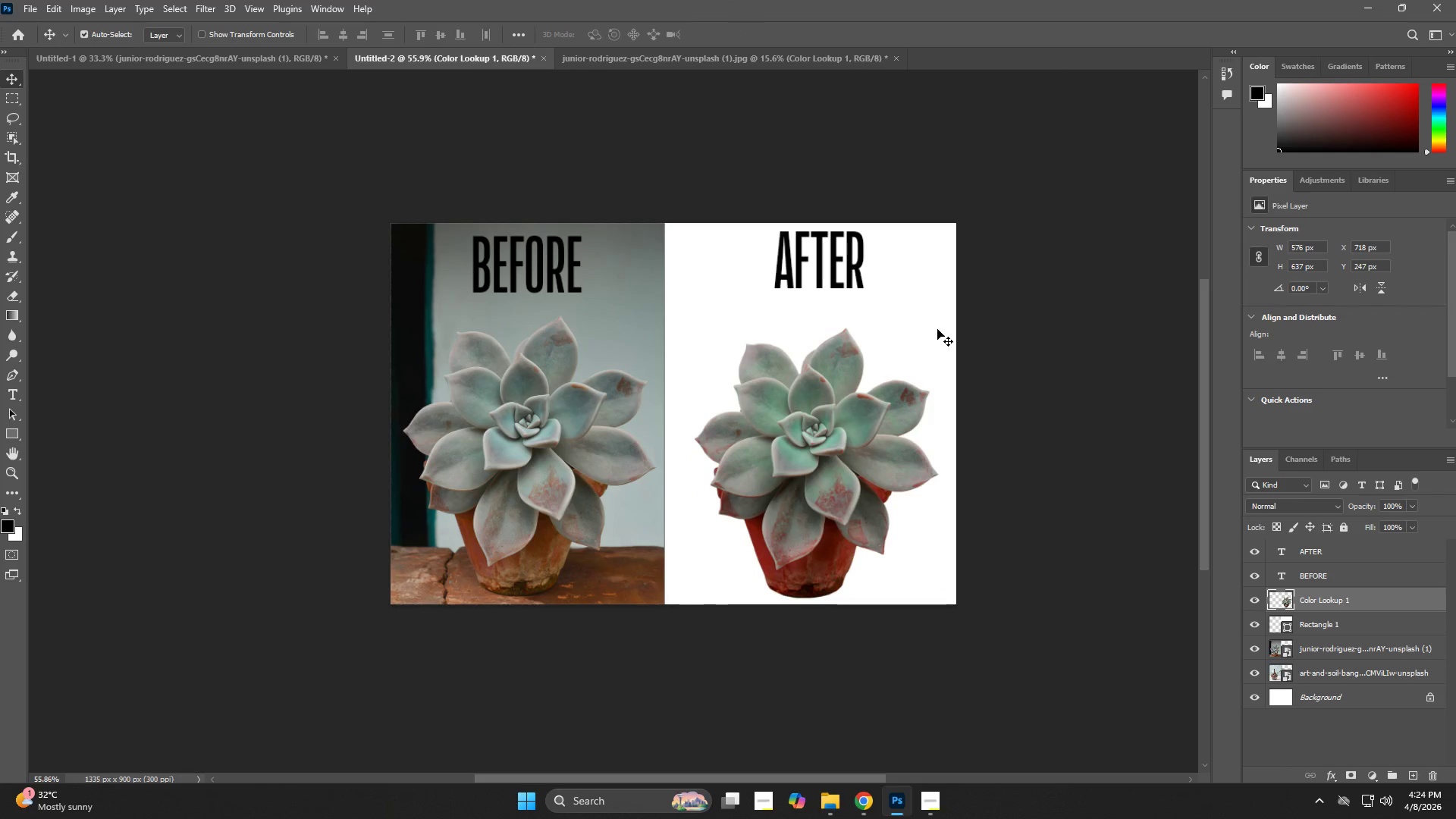 
key(ArrowDown)
 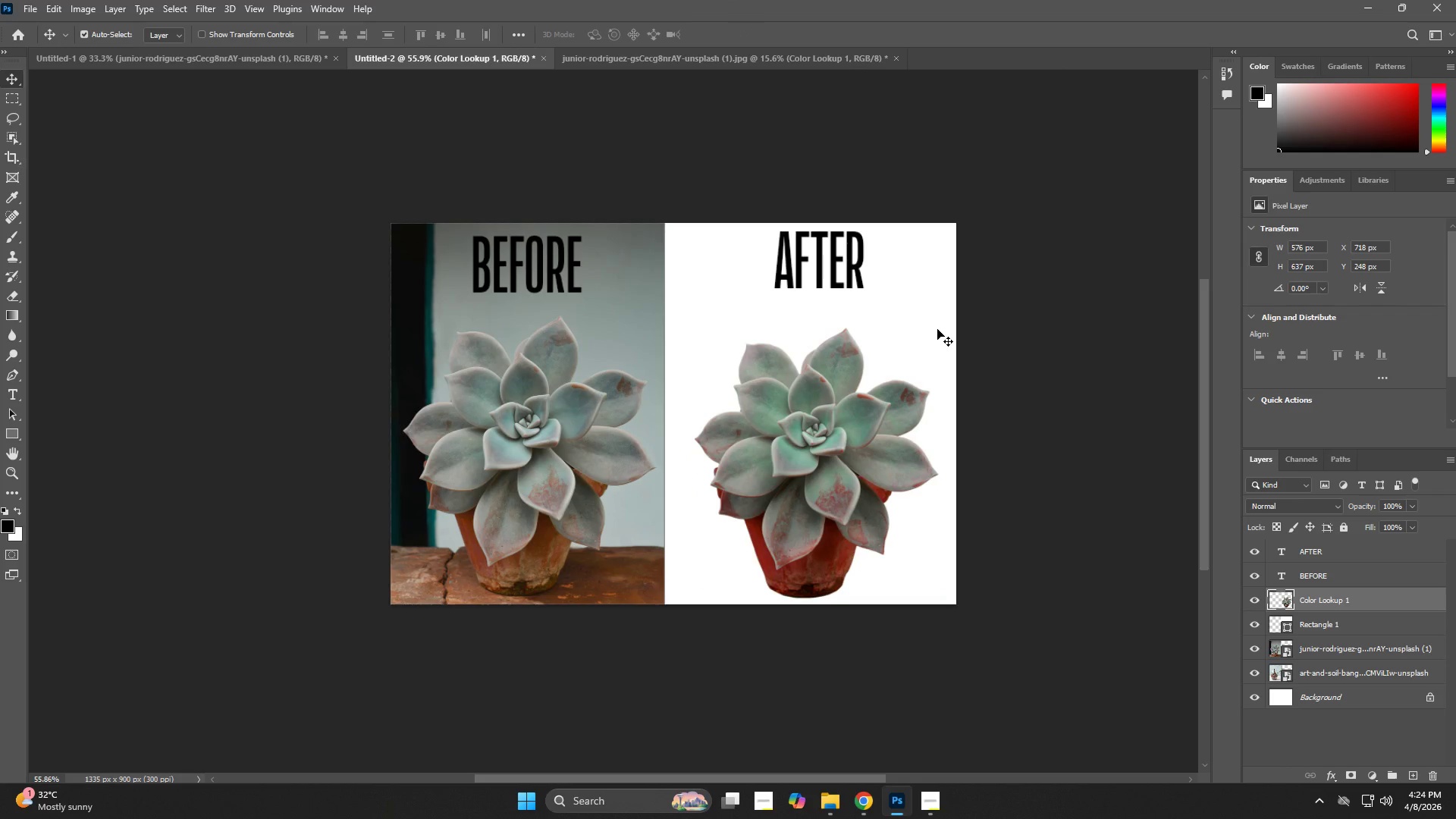 
key(ArrowDown)
 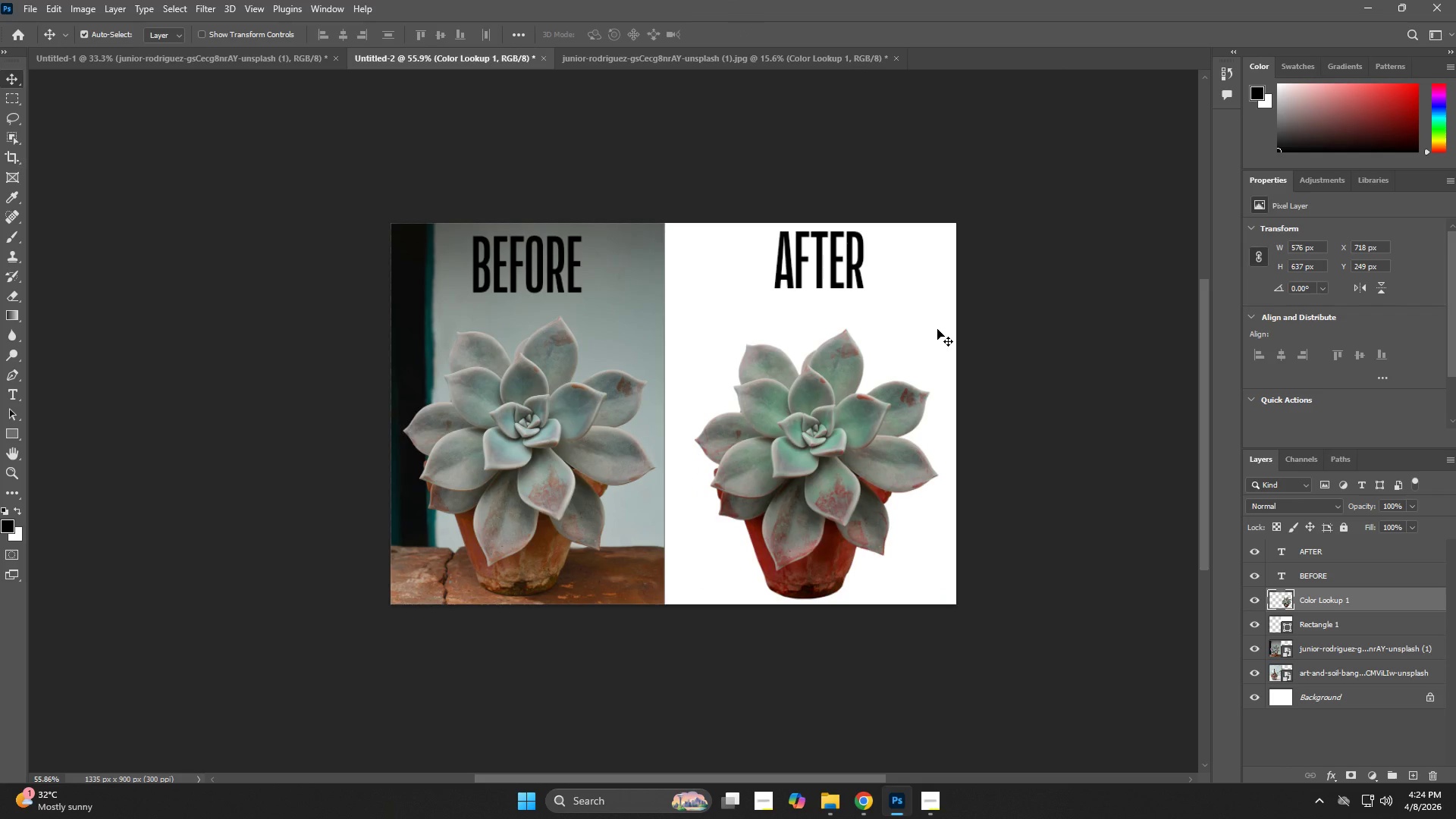 
key(Z)
 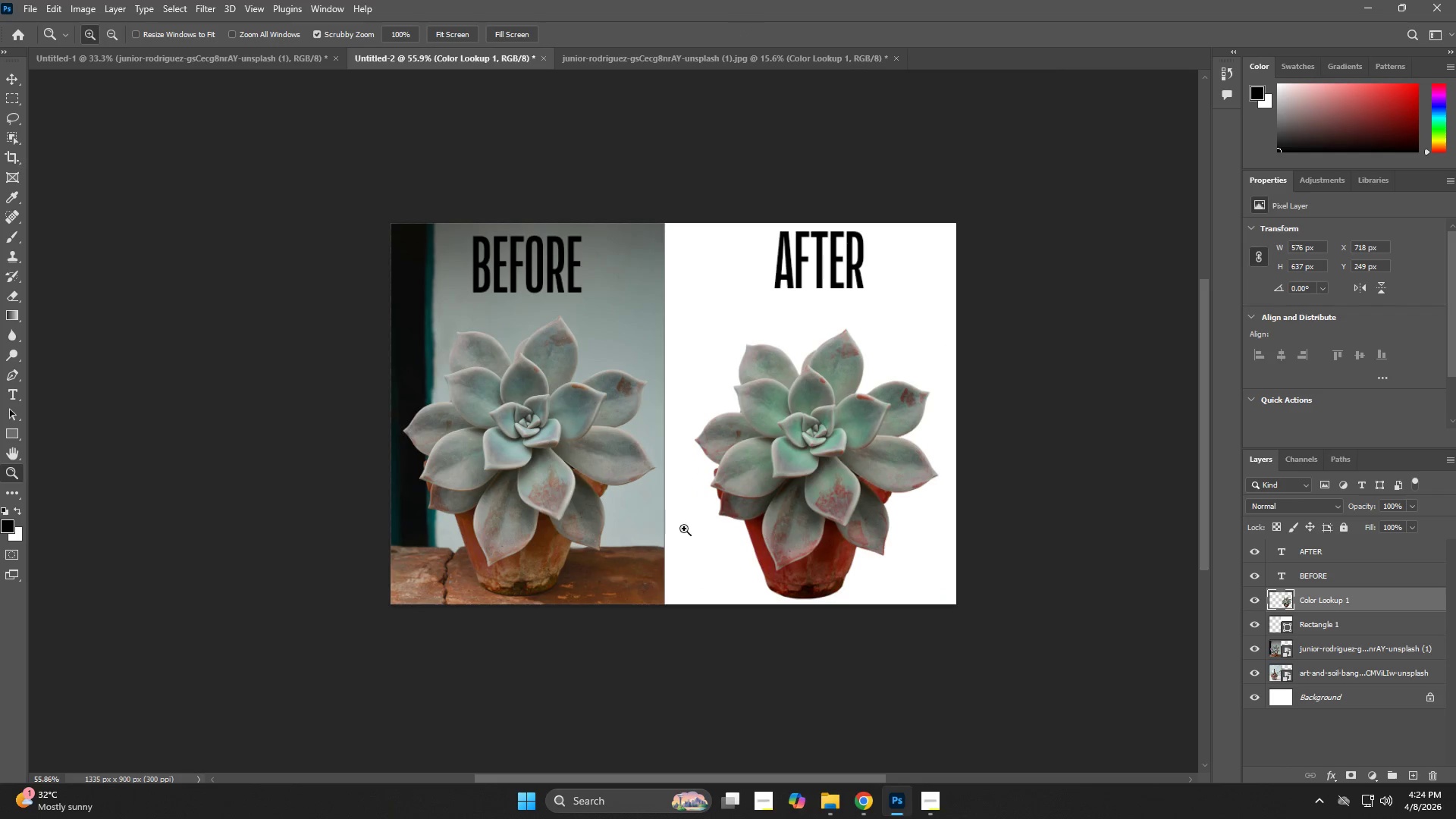 
left_click_drag(start_coordinate=[680, 526], to_coordinate=[715, 548])
 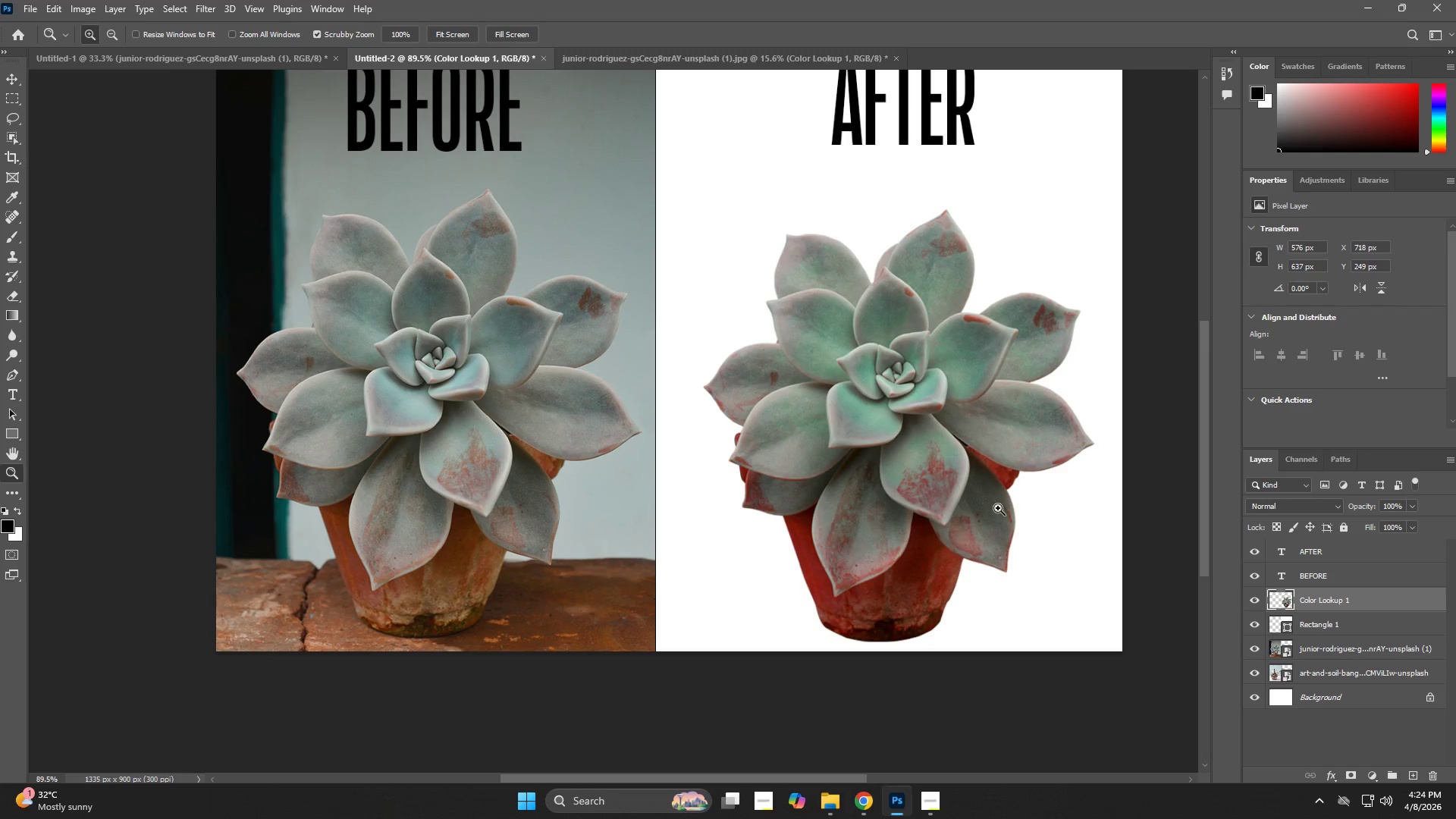 
left_click_drag(start_coordinate=[1021, 491], to_coordinate=[1041, 587])
 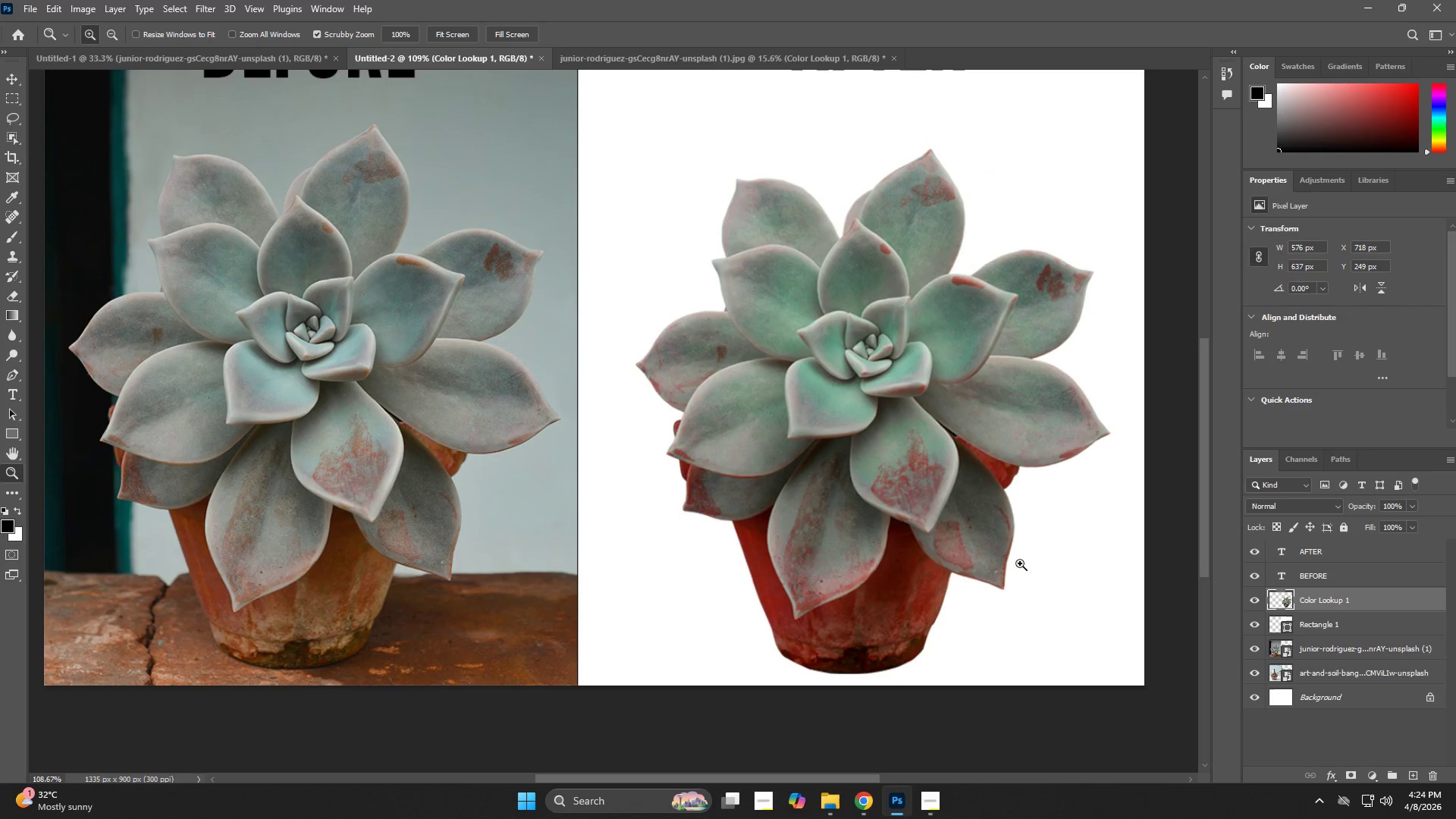 
left_click_drag(start_coordinate=[1019, 554], to_coordinate=[977, 570])
 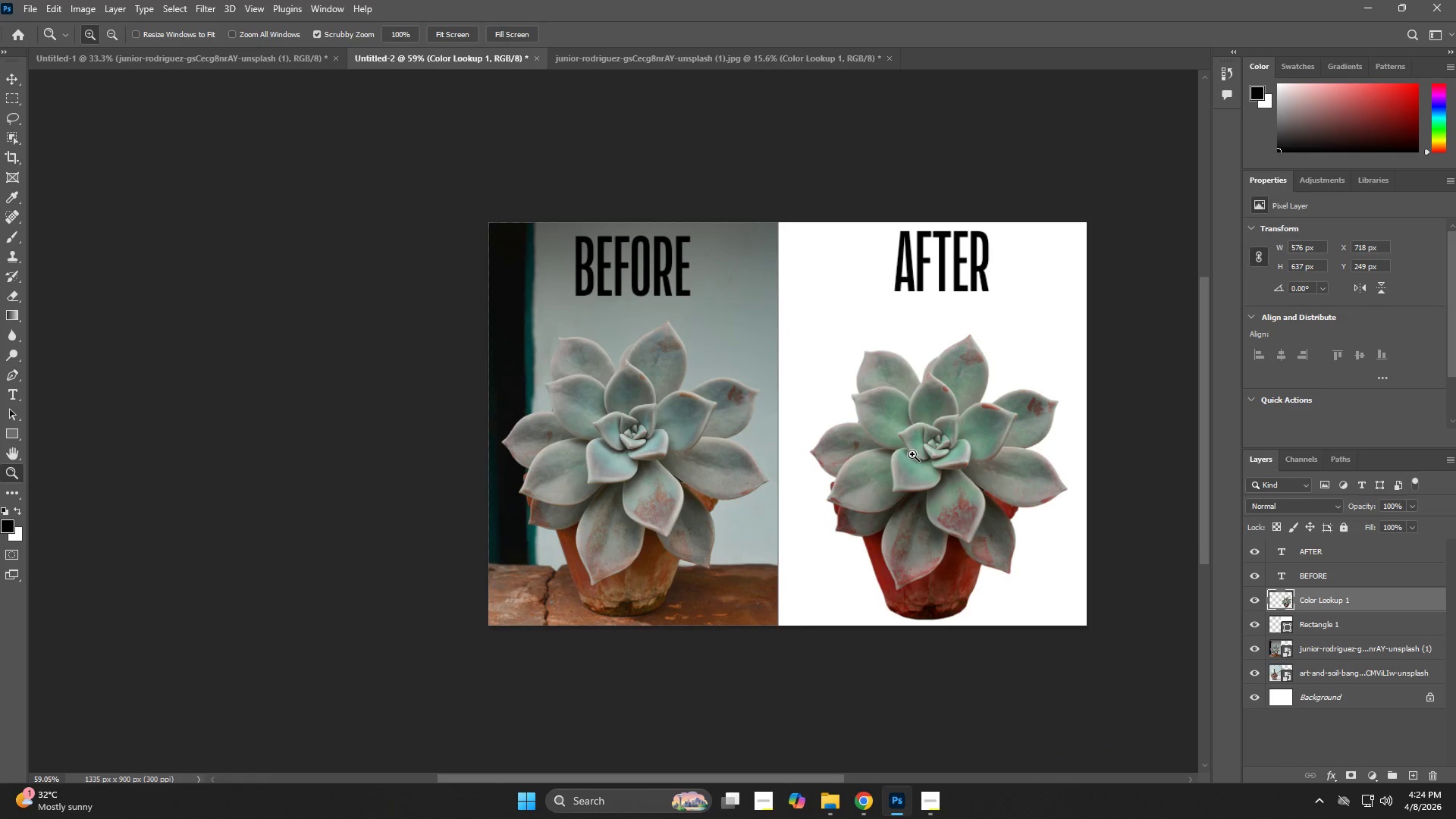 
hold_key(key=ControlLeft, duration=0.53)
 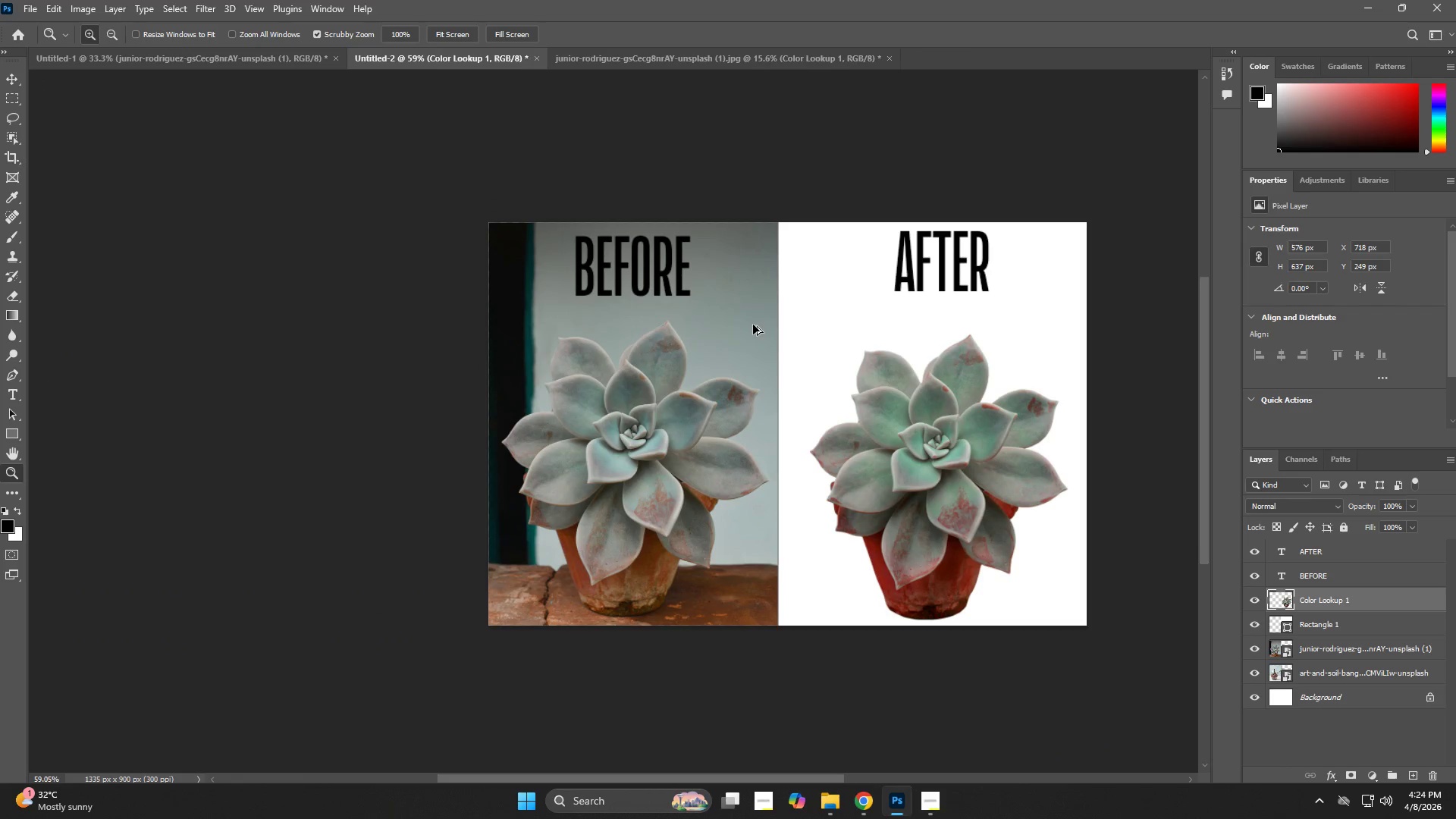 
hold_key(key=ShiftLeft, duration=0.44)
 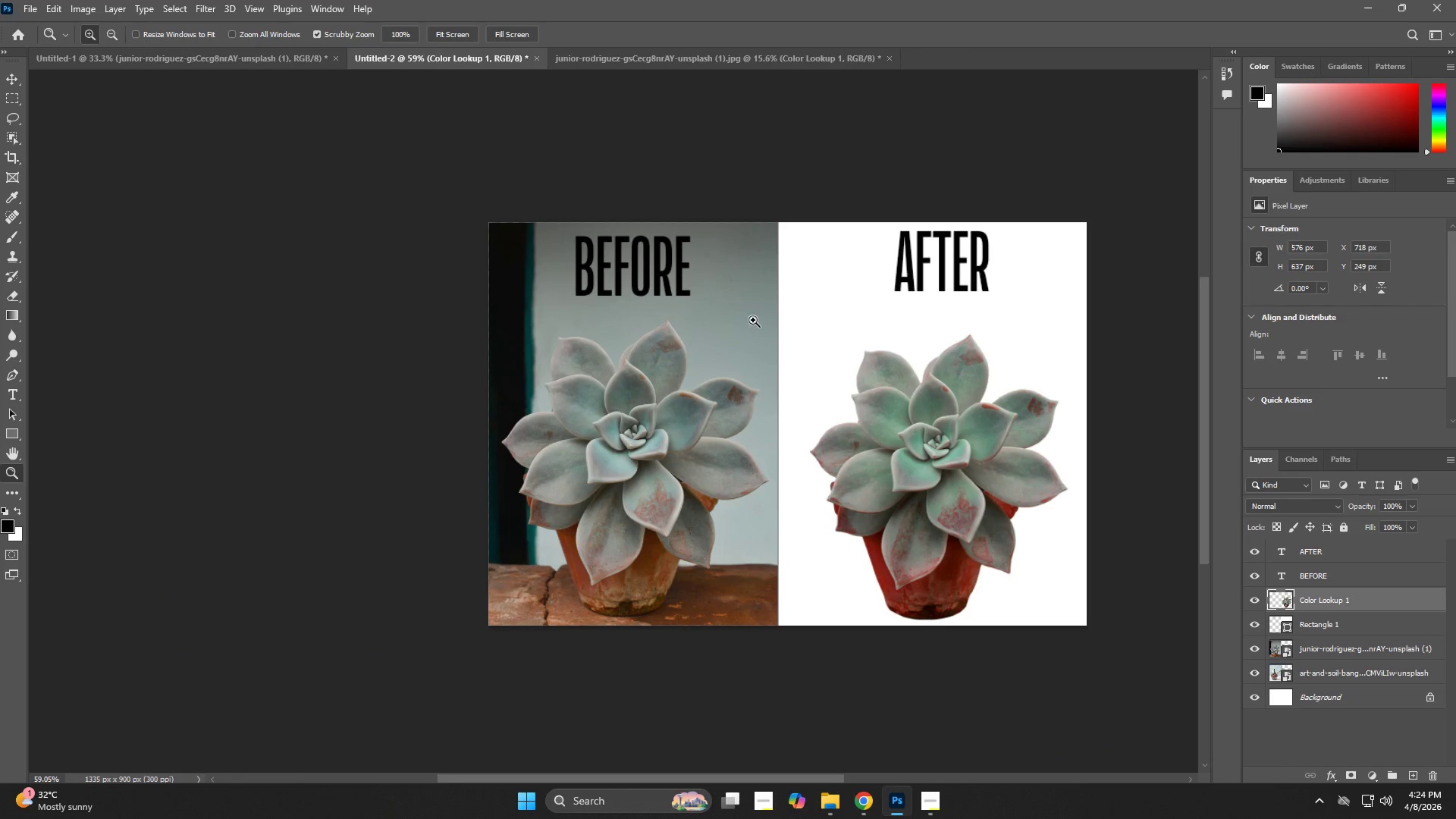 
hold_key(key=ControlLeft, duration=1.28)
 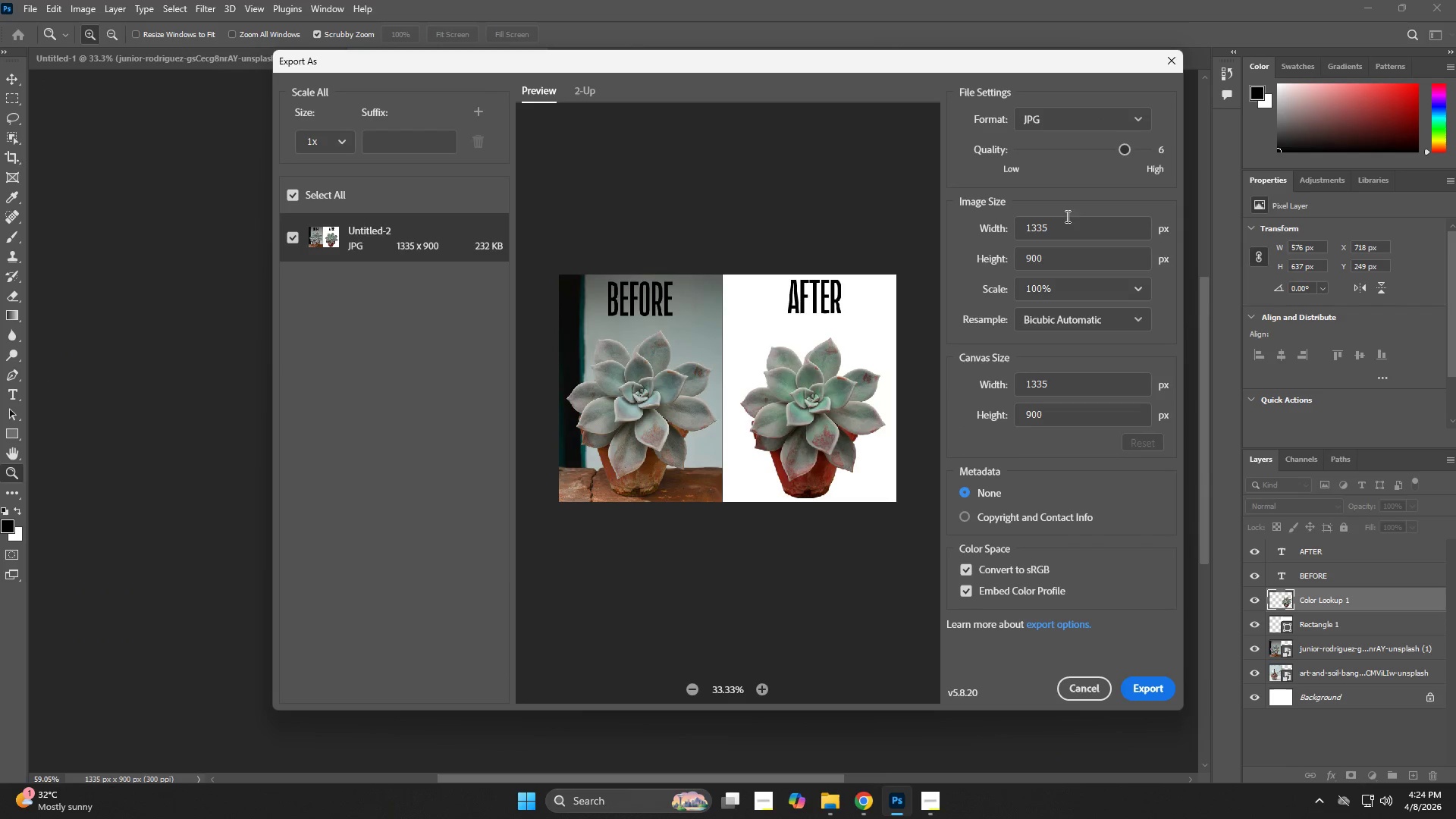 
hold_key(key=ShiftLeft, duration=1.19)
 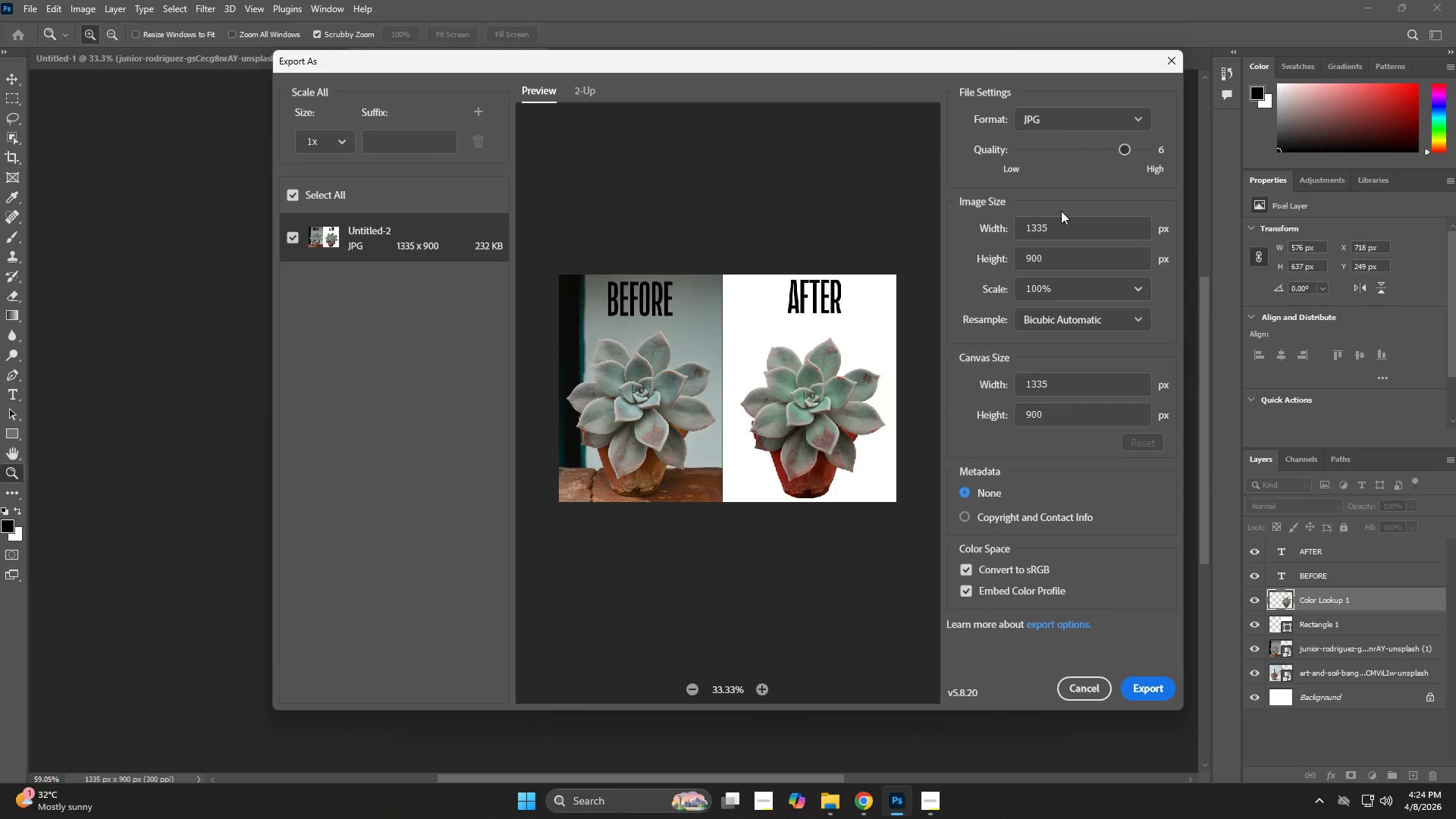 
hold_key(key=AltLeft, duration=1.0)
 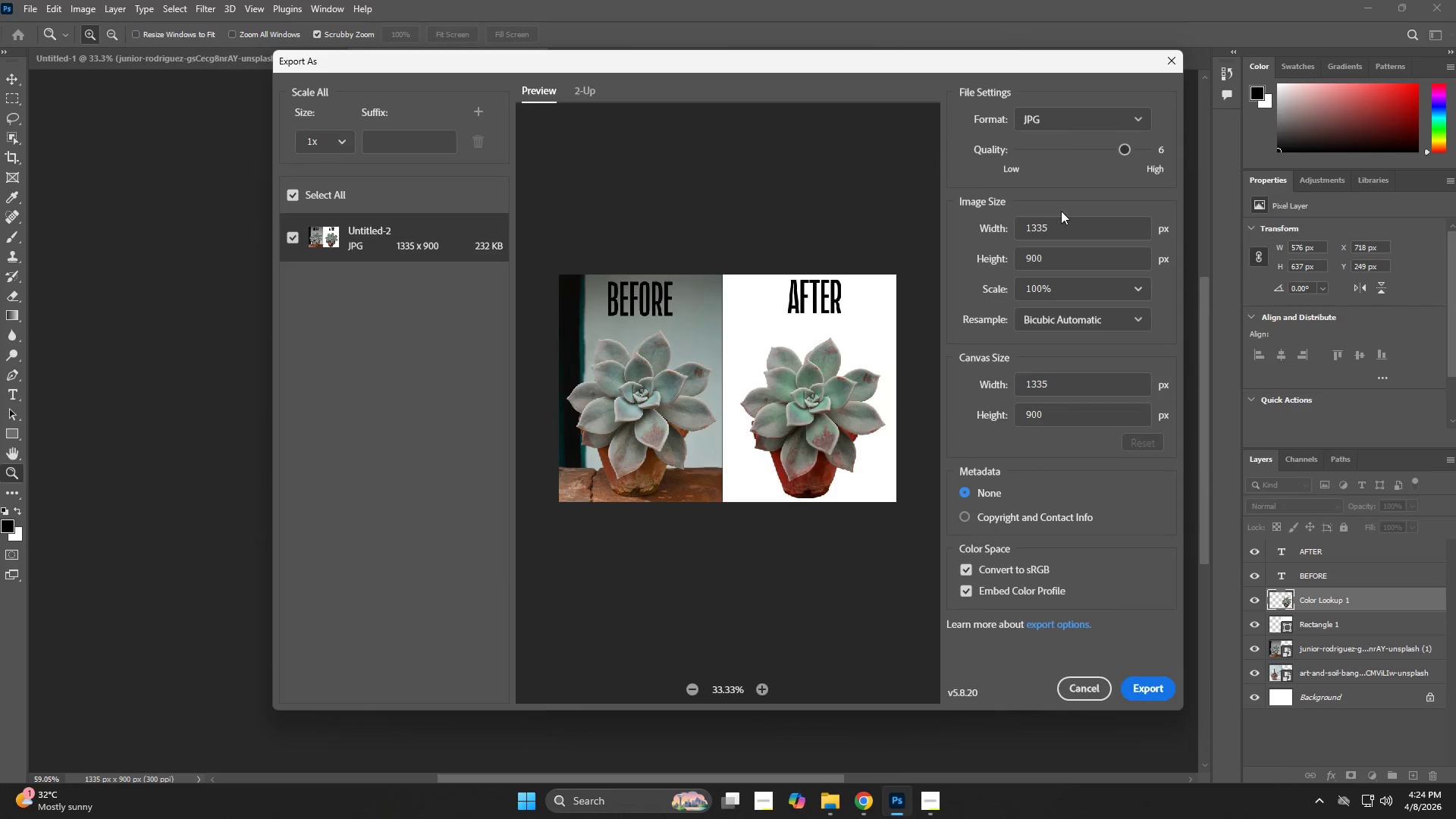 
hold_key(key=W, duration=0.33)
 